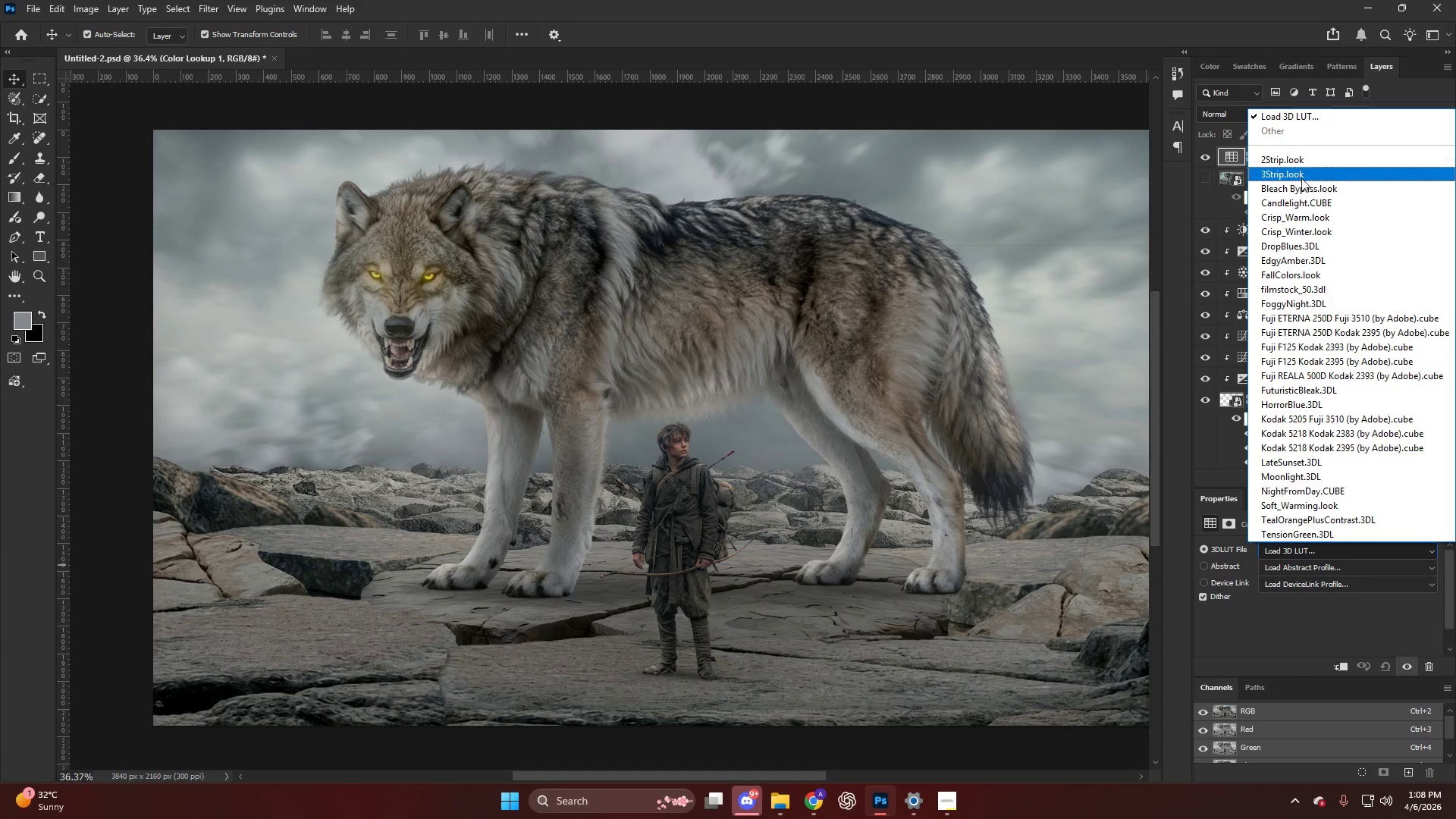 
left_click([1301, 189])
 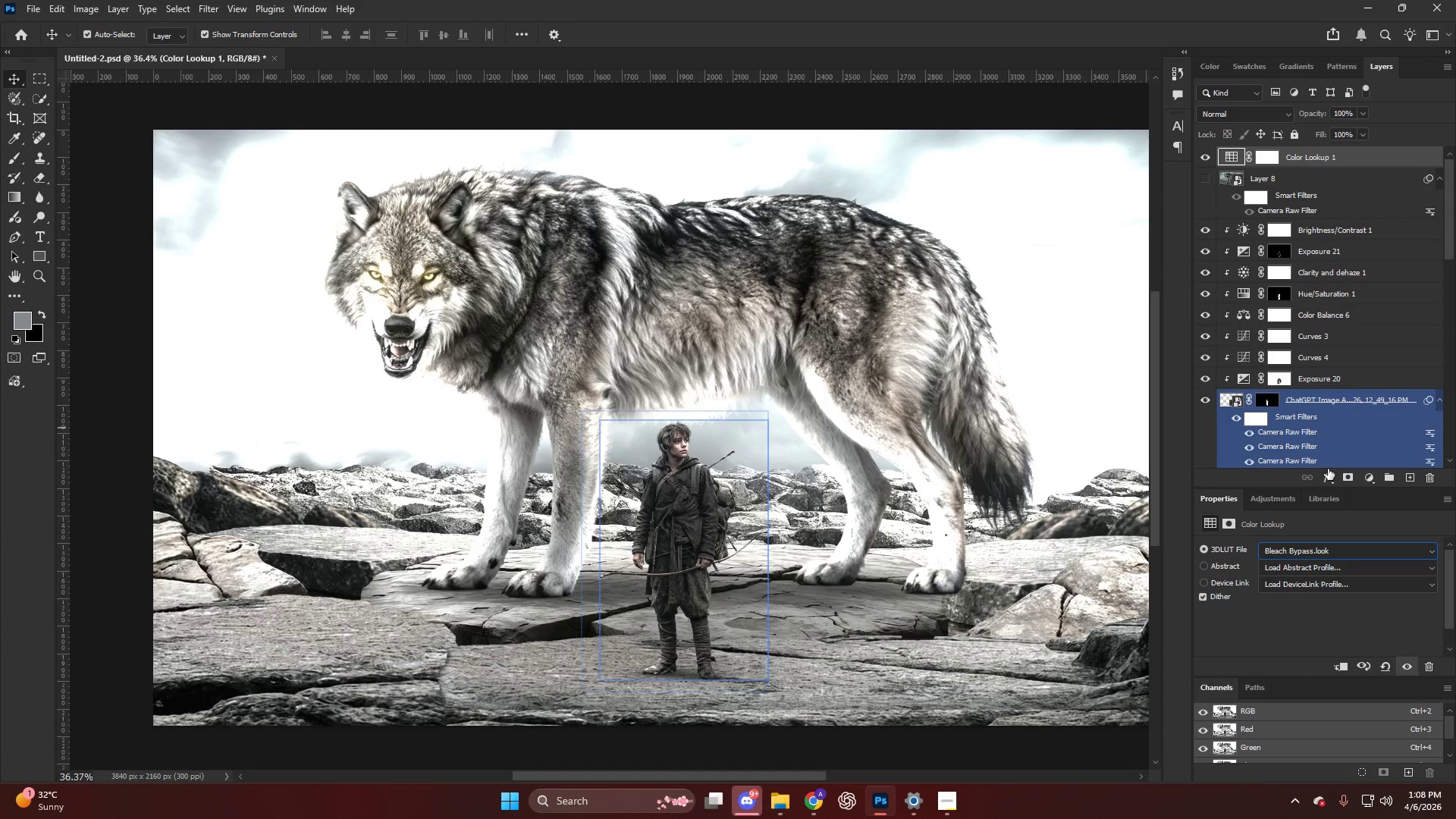 
left_click([1301, 546])
 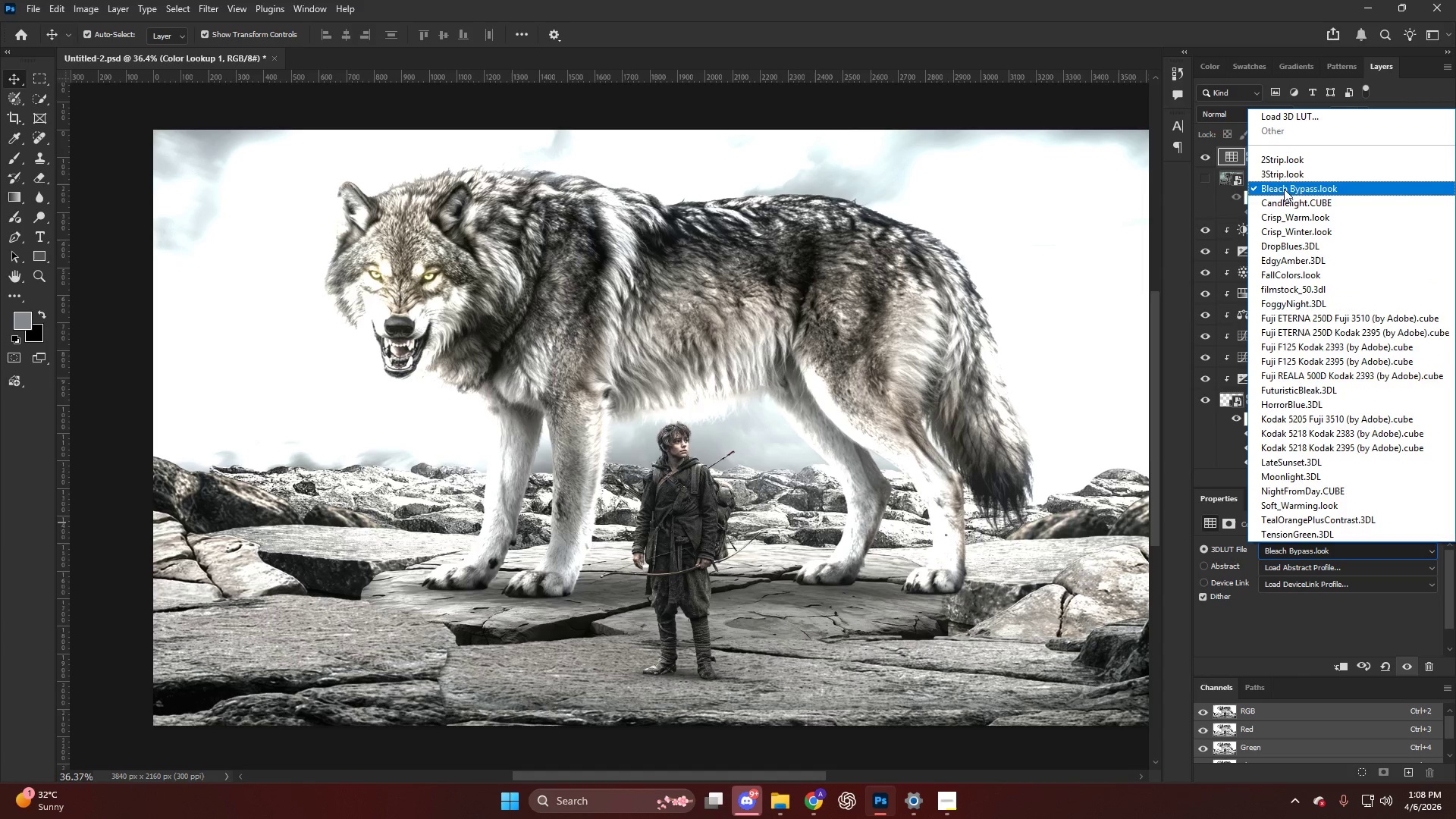 
left_click([1279, 176])
 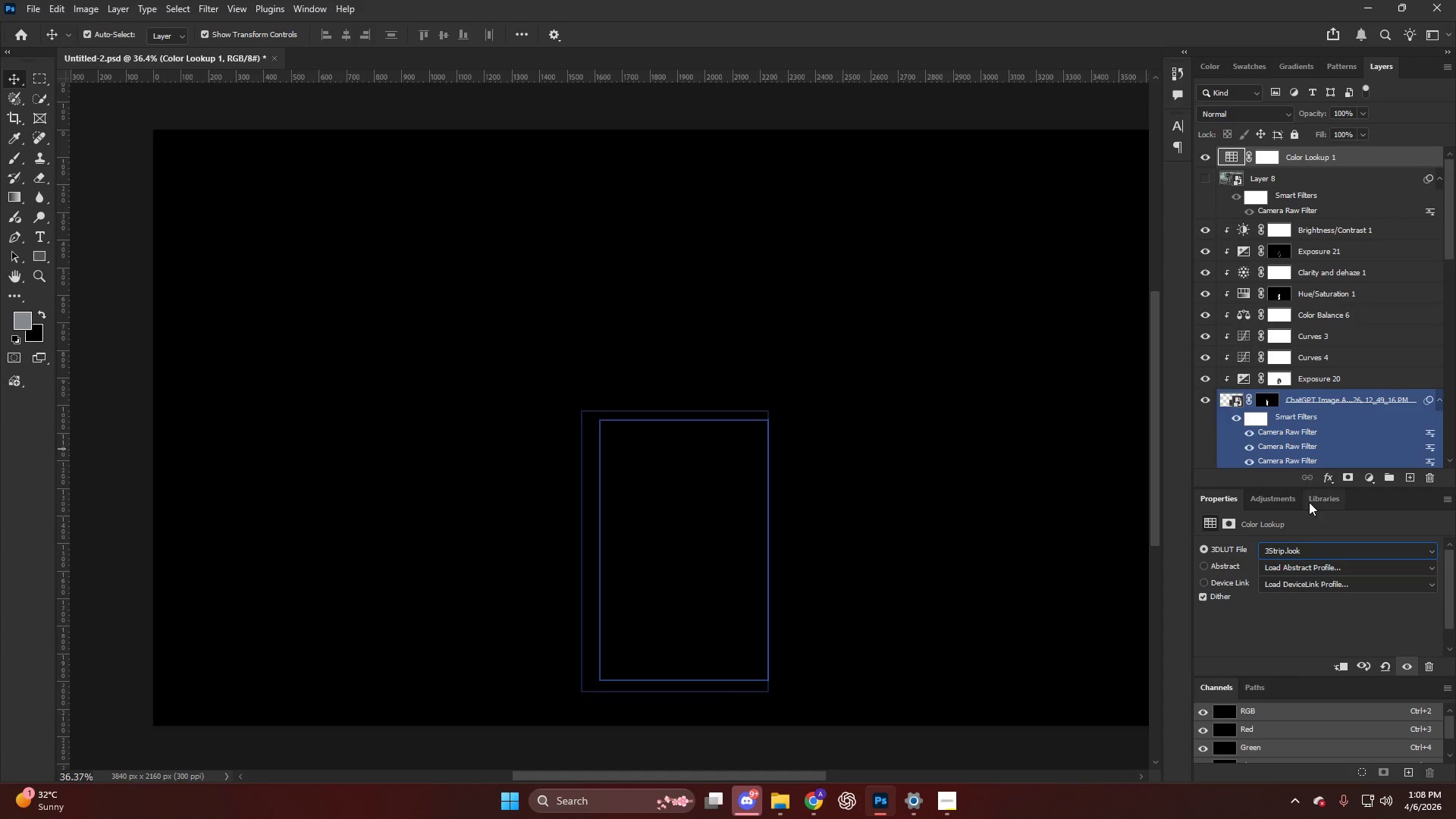 
left_click([1296, 554])
 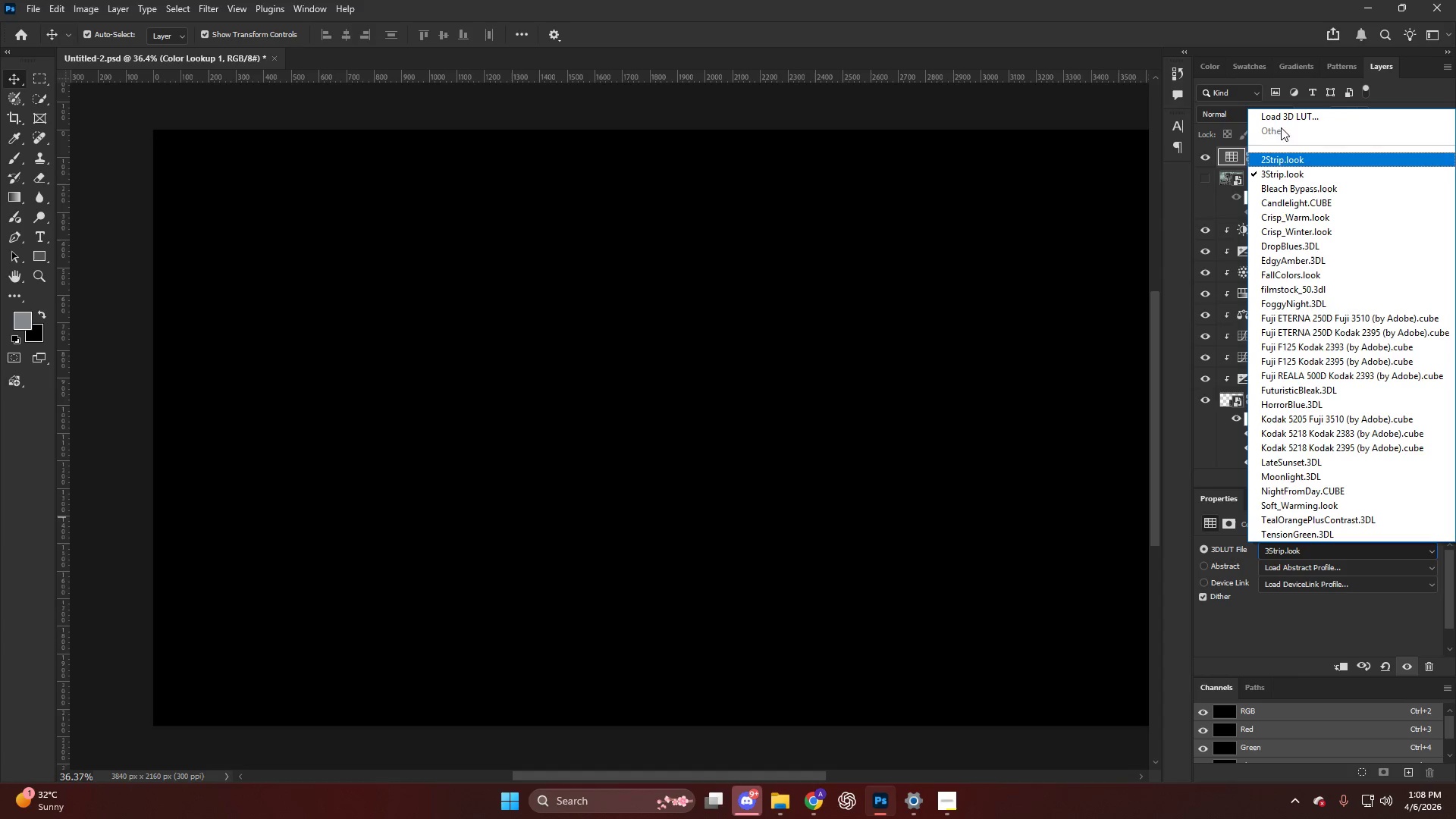 
left_click([1282, 158])
 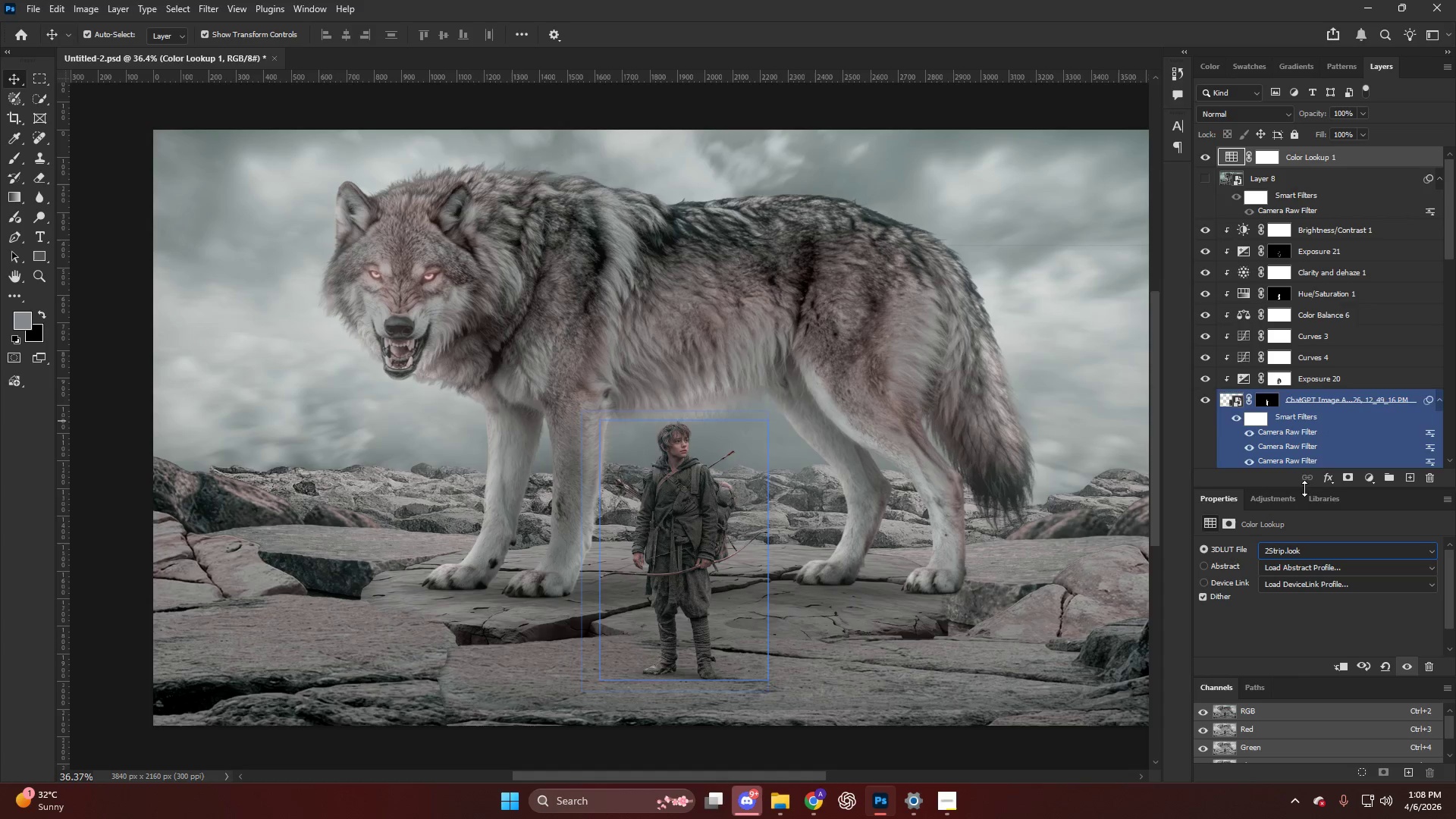 
left_click([1292, 548])
 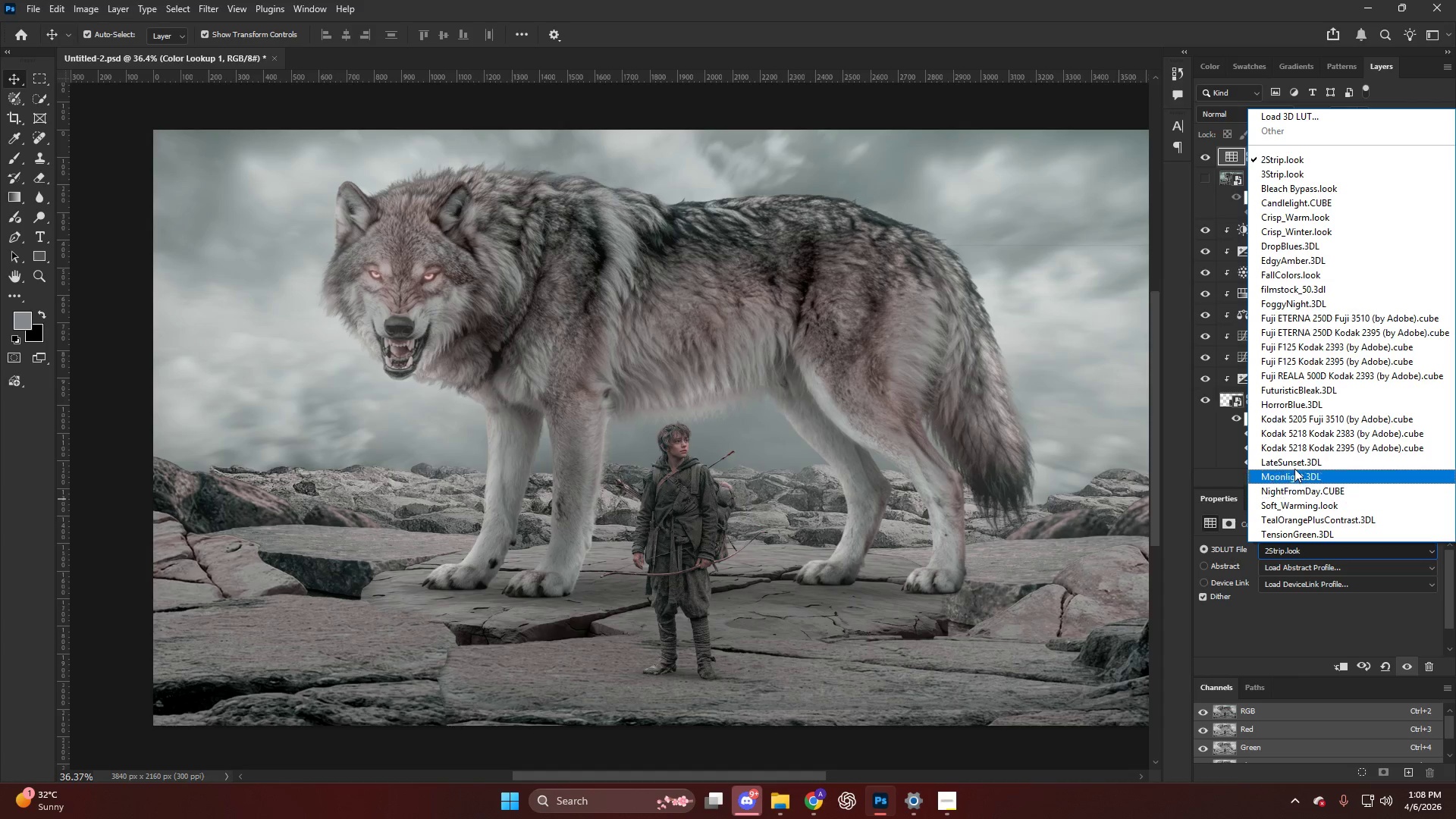 
left_click([1296, 464])
 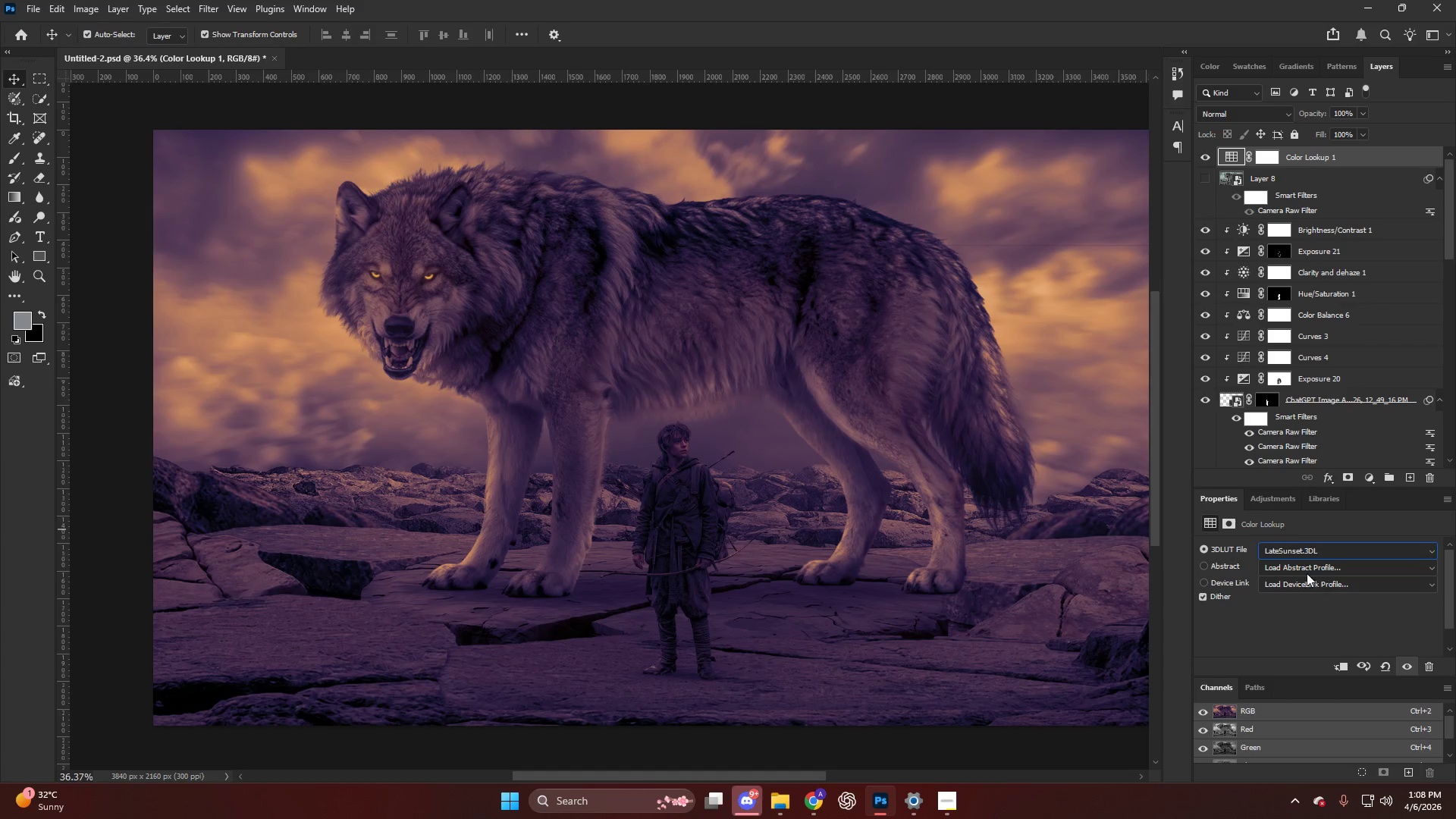 
left_click([1297, 550])
 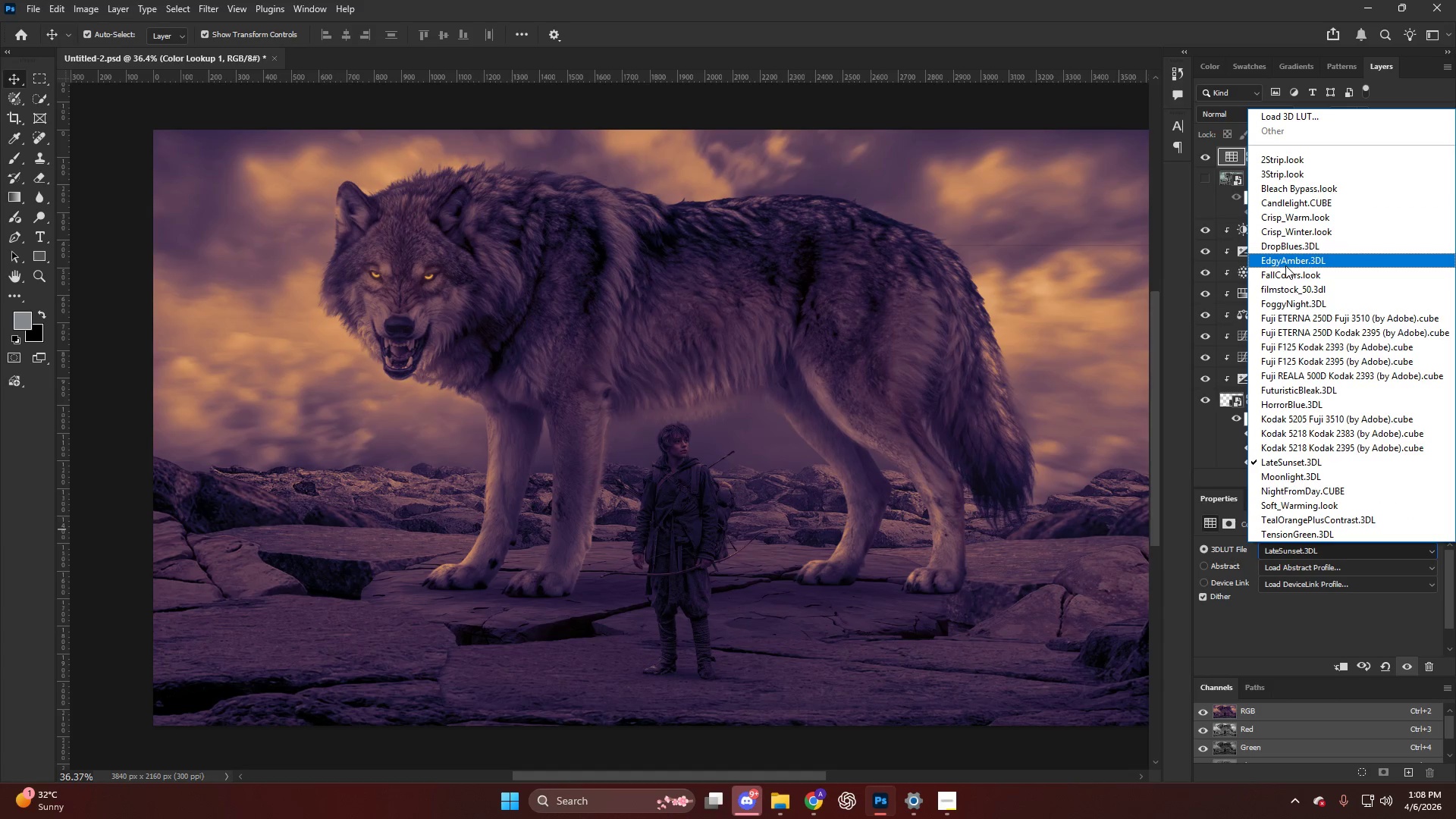 
left_click([1285, 266])
 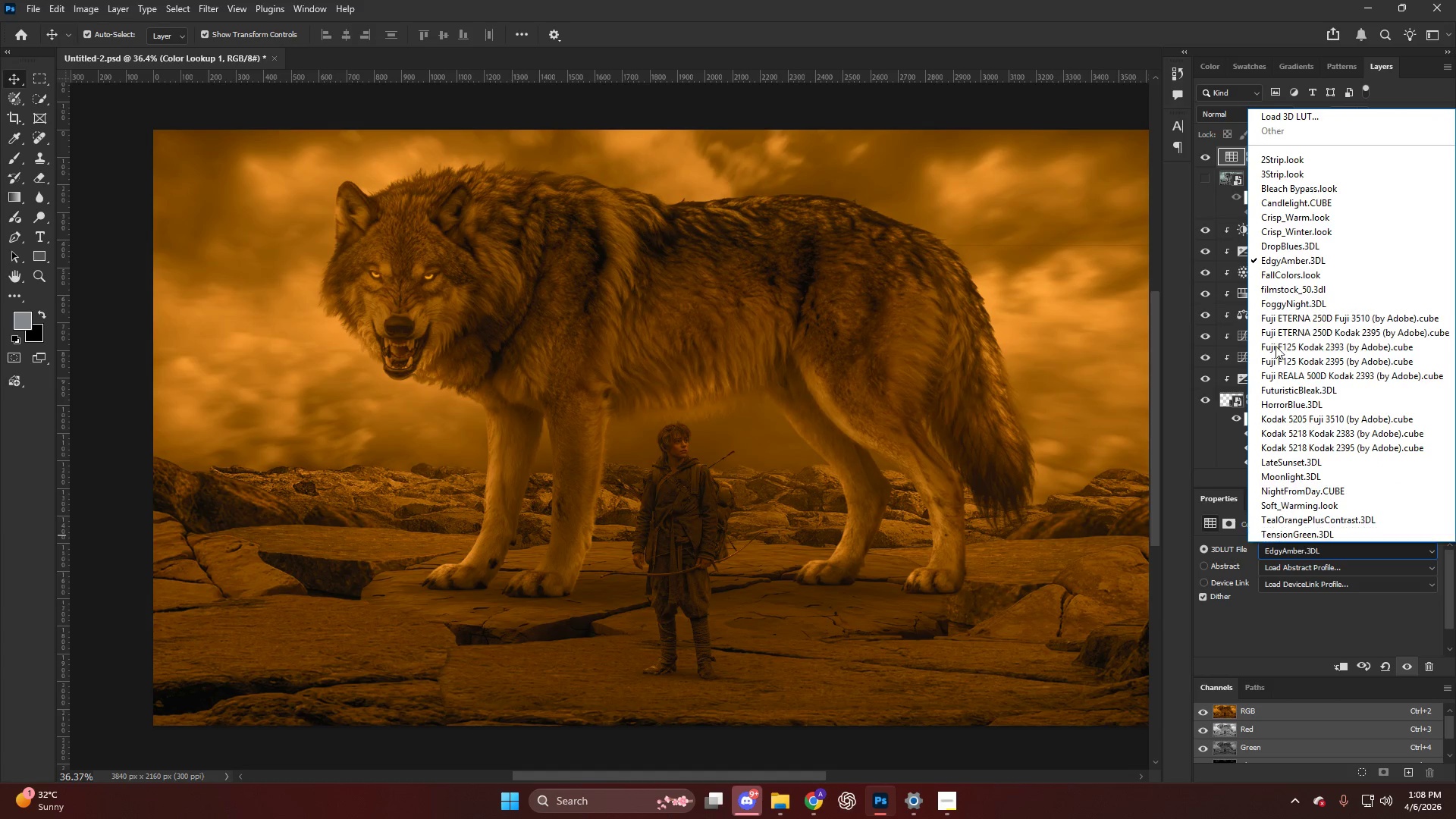 
left_click([1277, 280])
 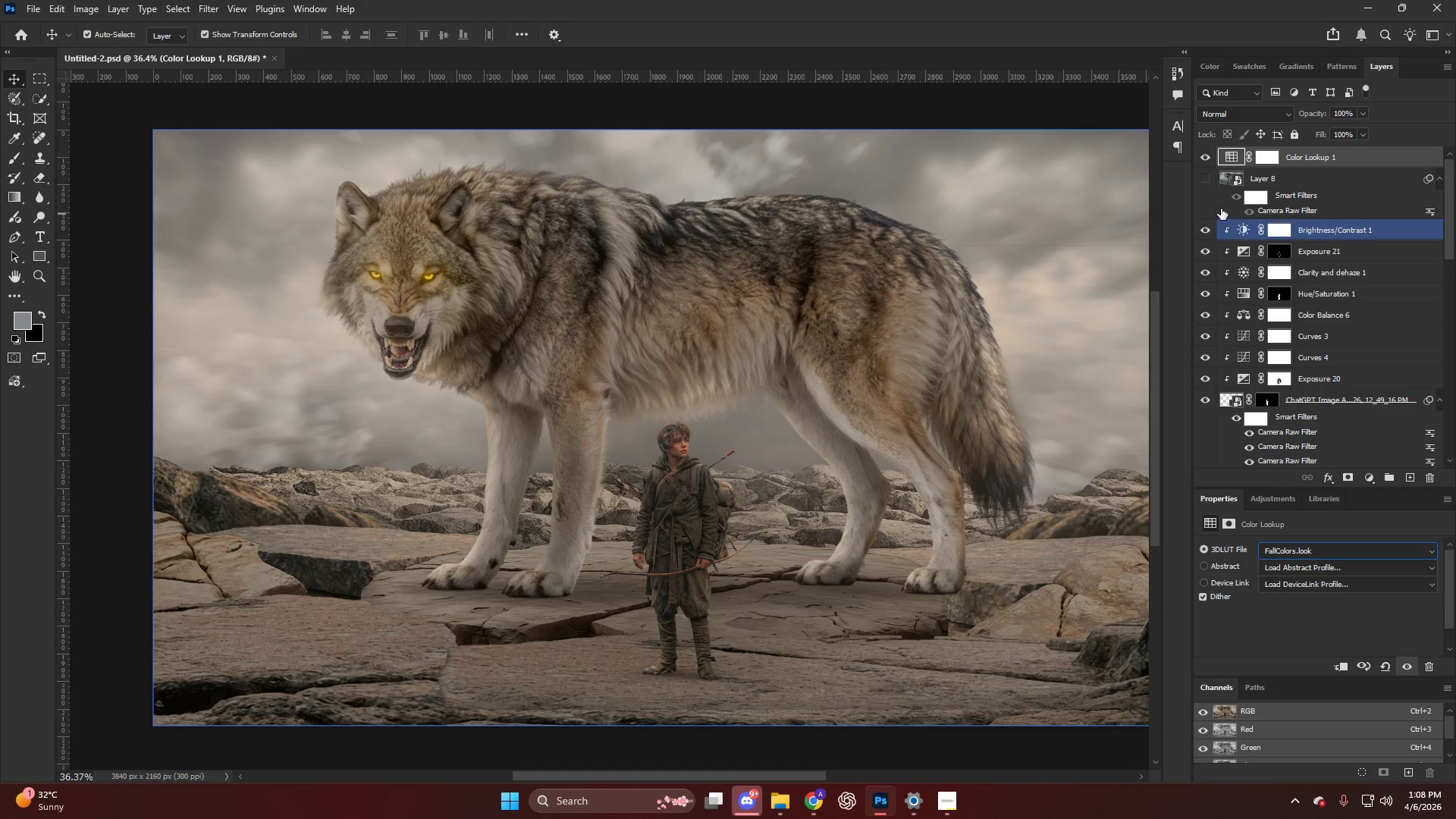 
left_click([1207, 159])
 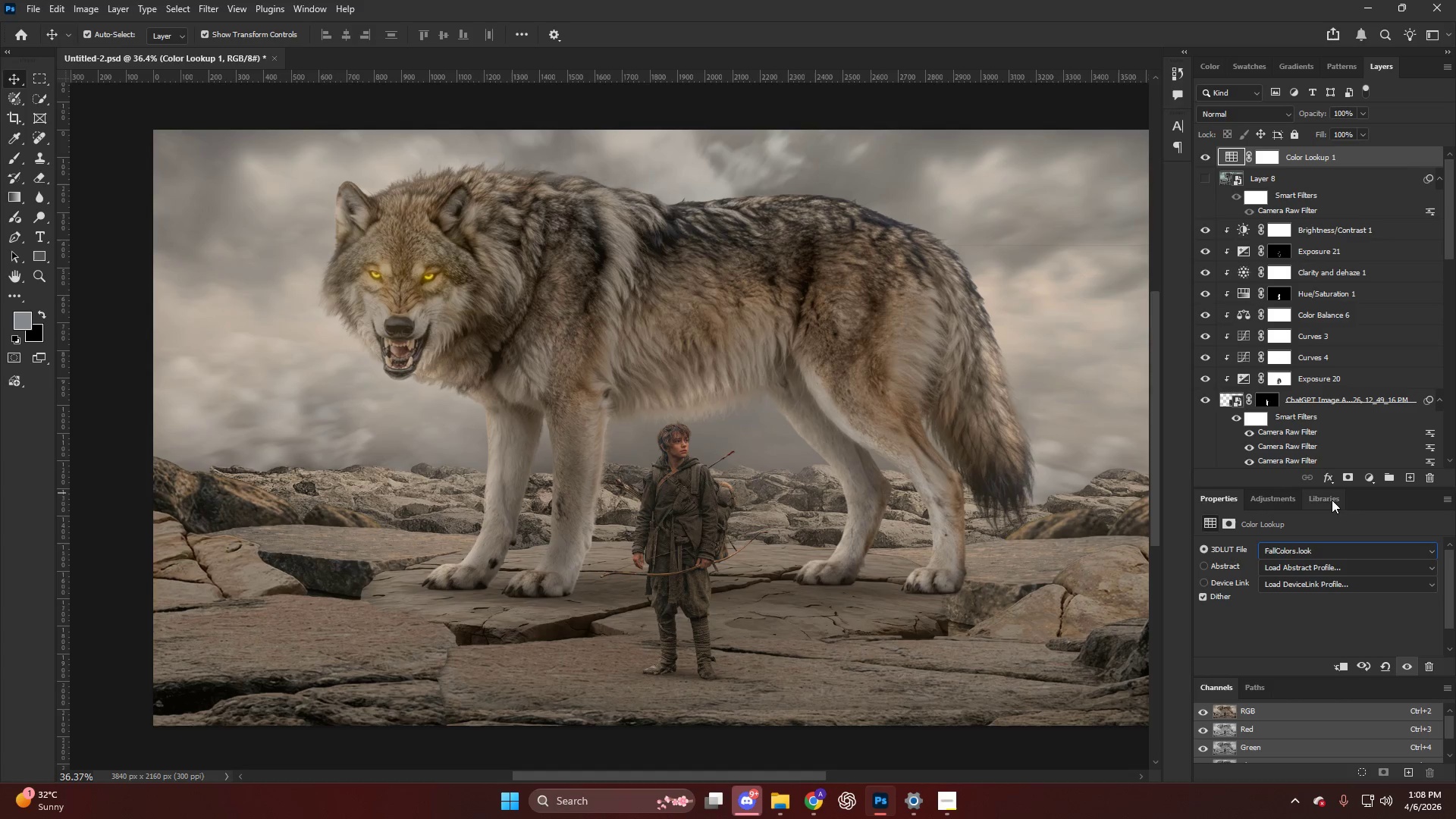 
left_click([1316, 550])
 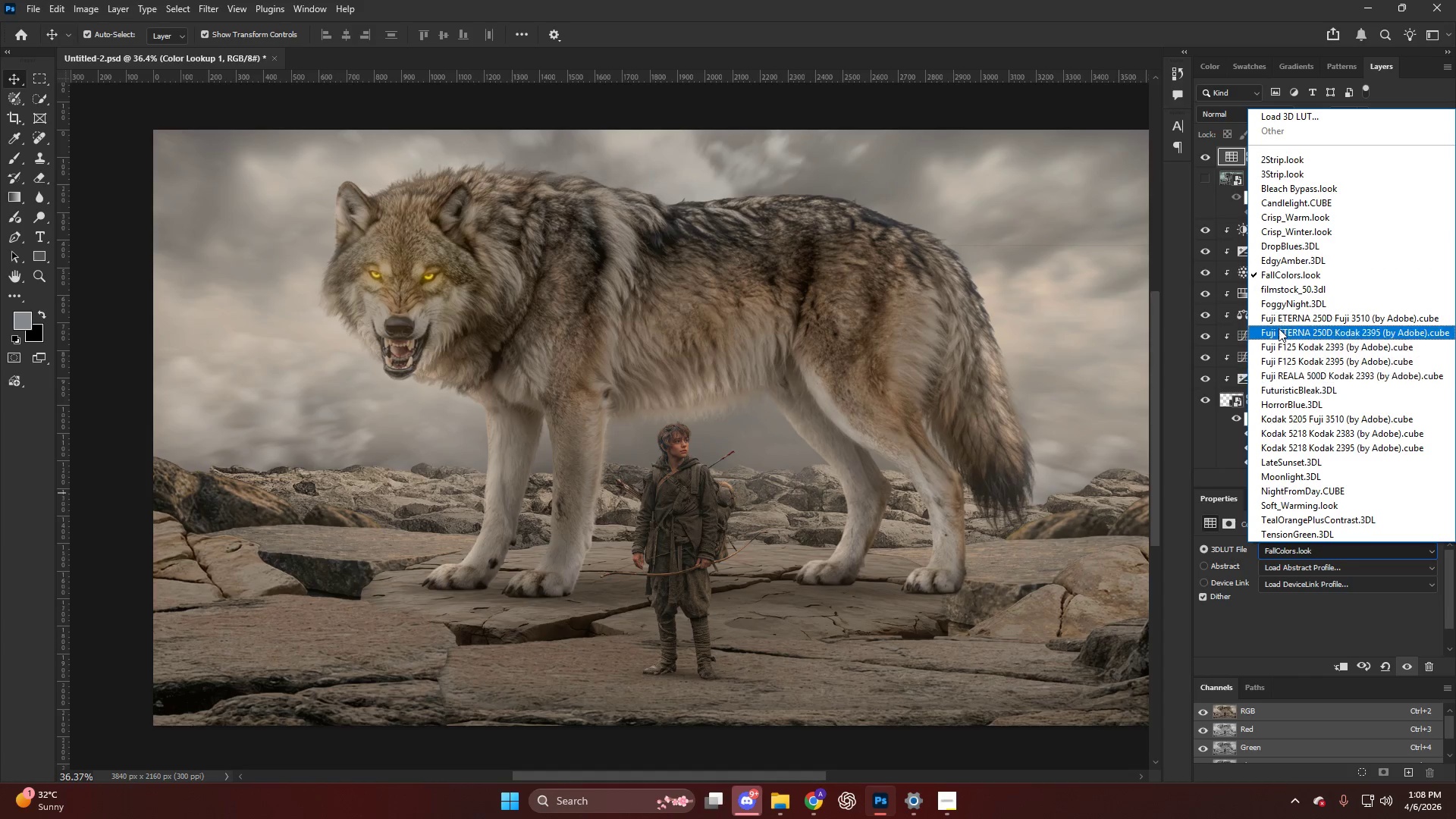 
left_click([1276, 319])
 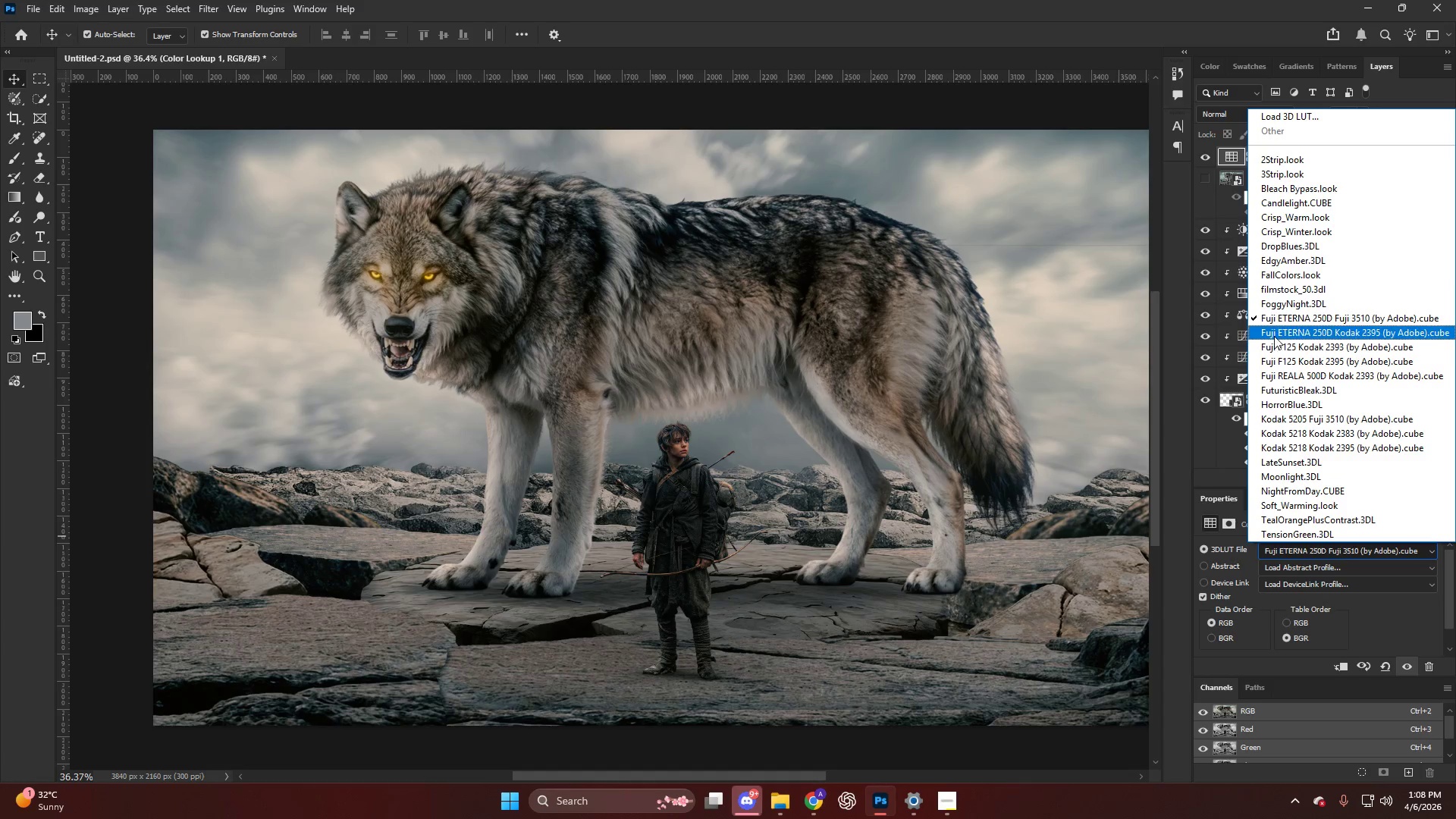 
scroll: coordinate [1294, 447], scroll_direction: down, amount: 4.0
 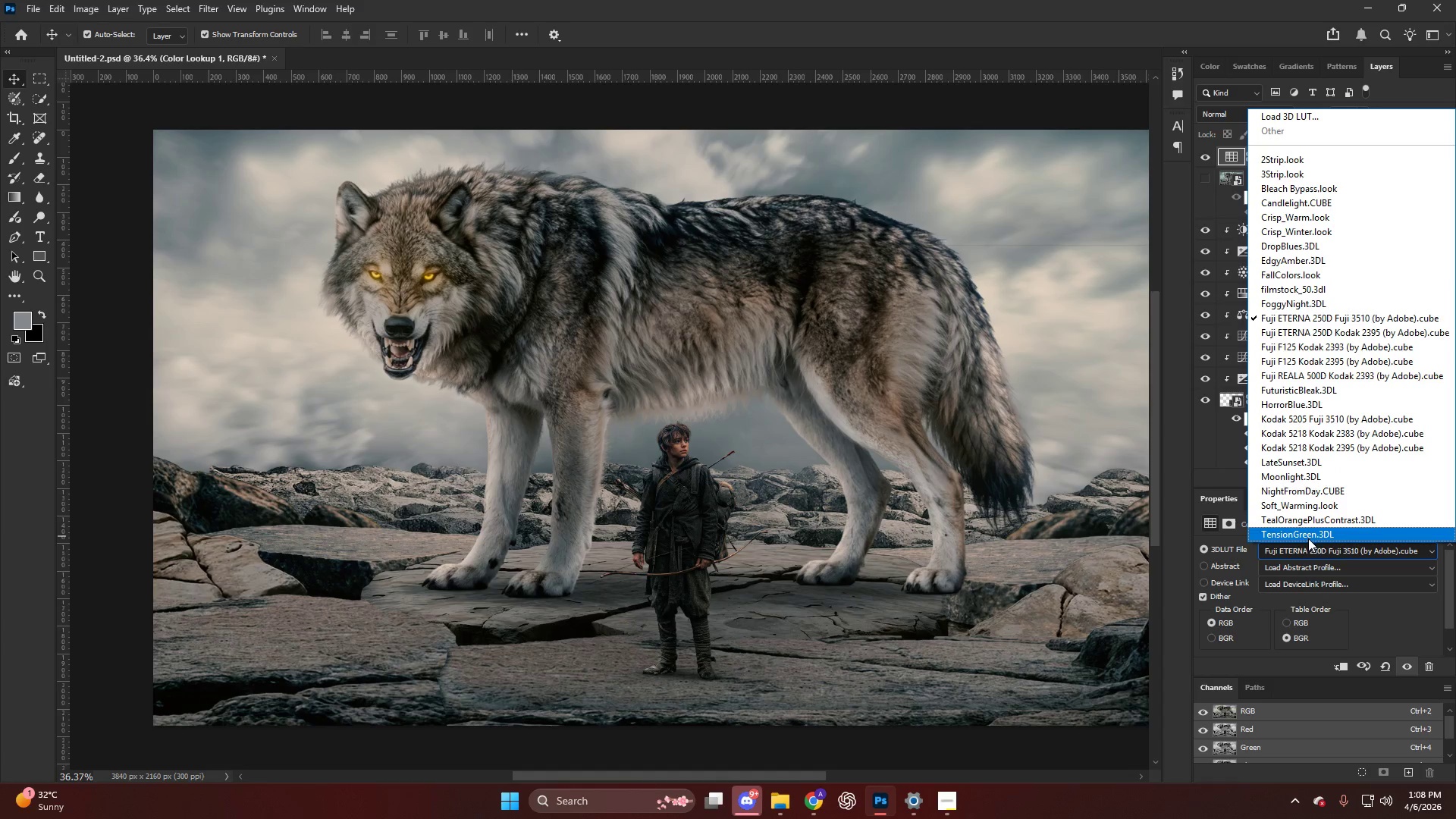 
left_click([1305, 533])
 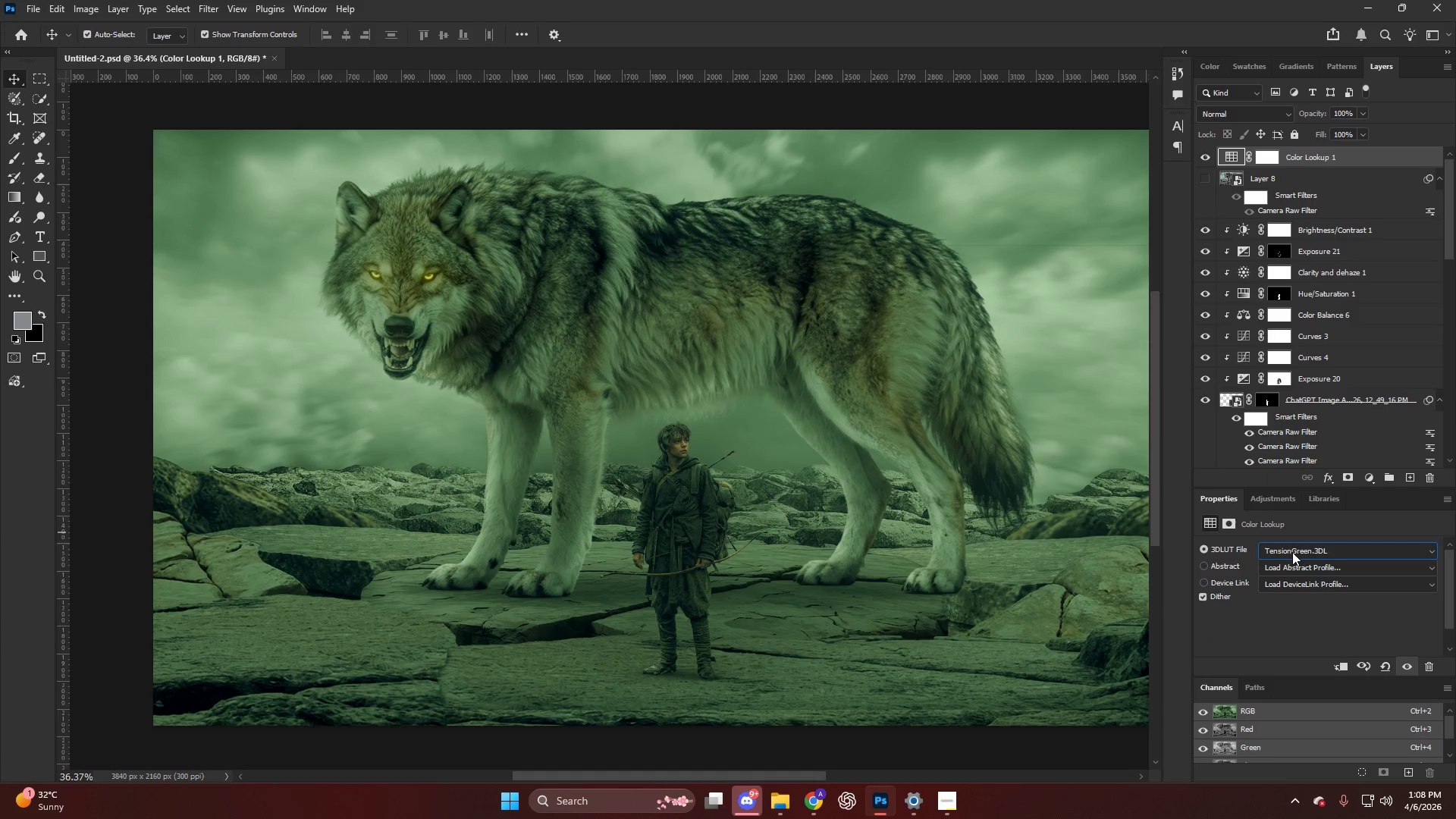 
left_click([1290, 554])
 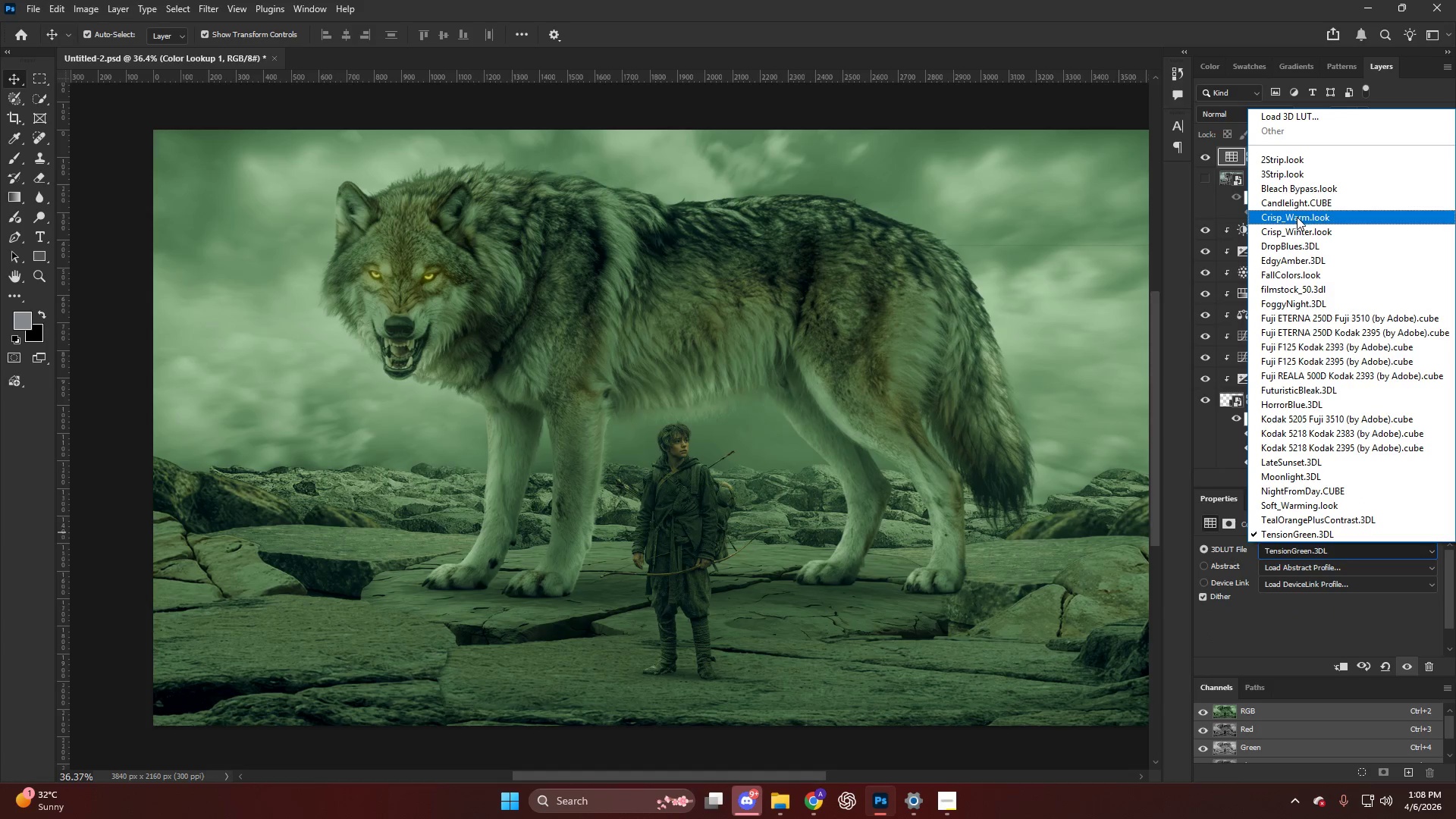 
left_click([1303, 232])
 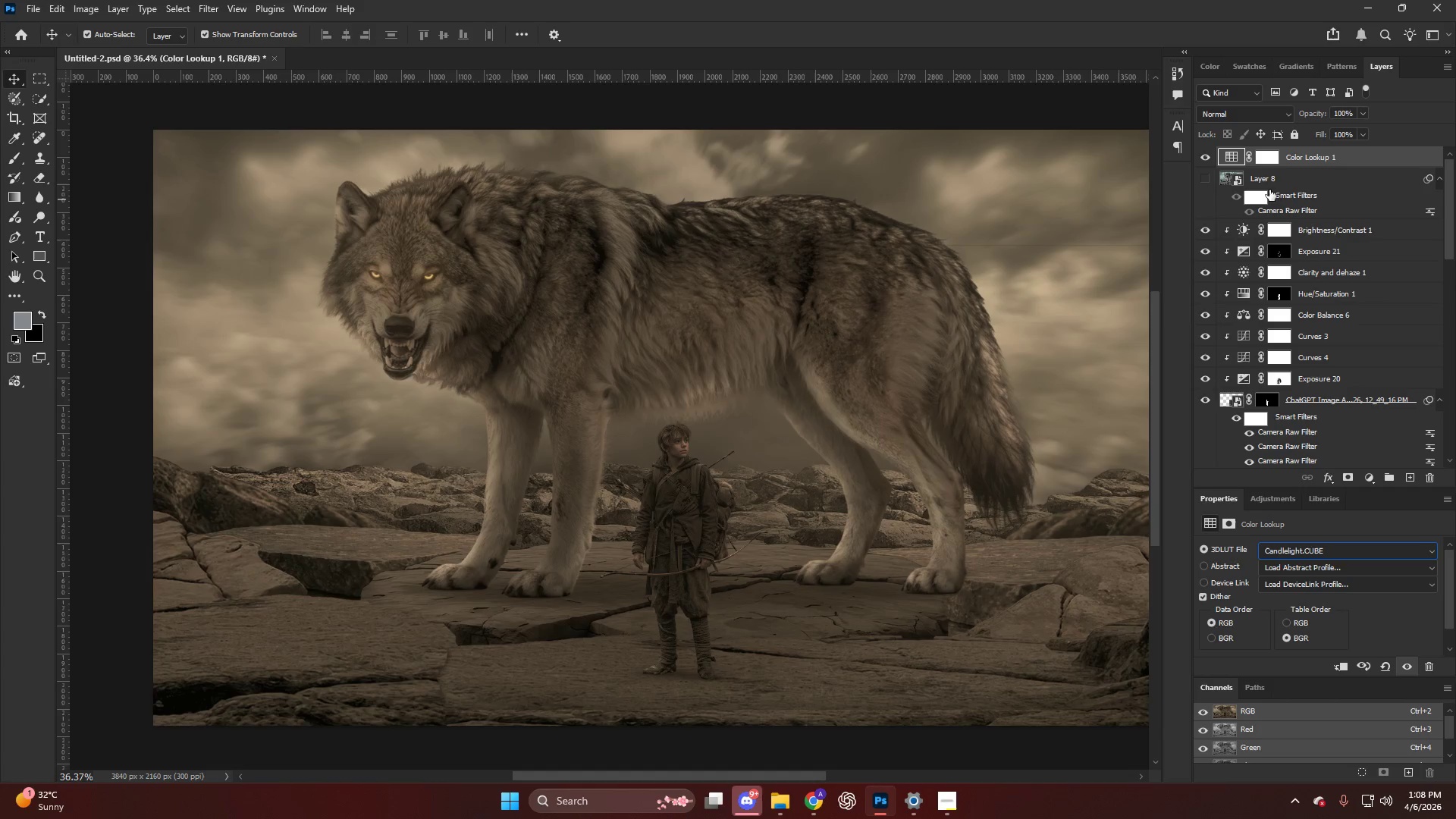 
double_click([1207, 153])
 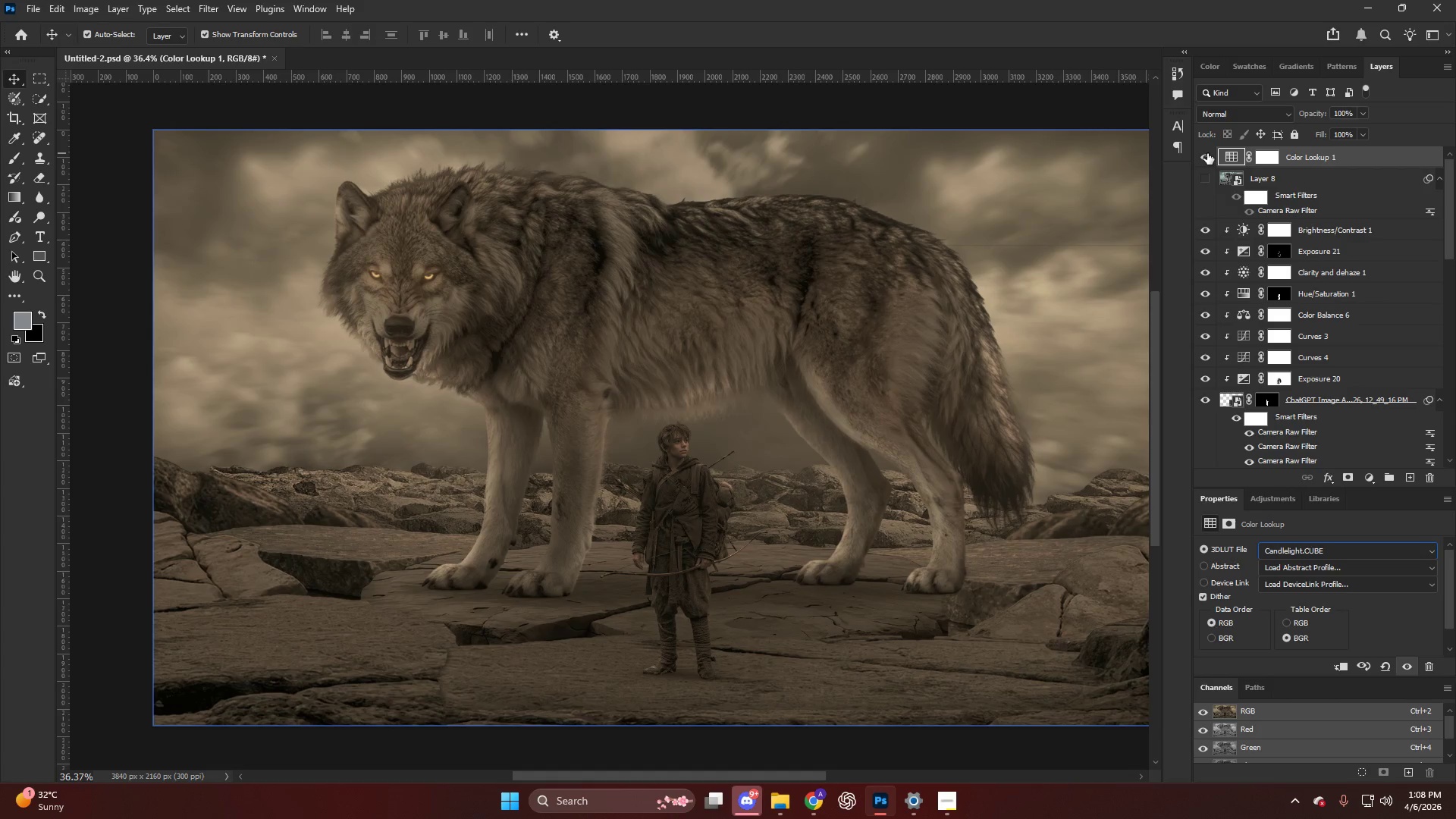 
left_click([1207, 153])
 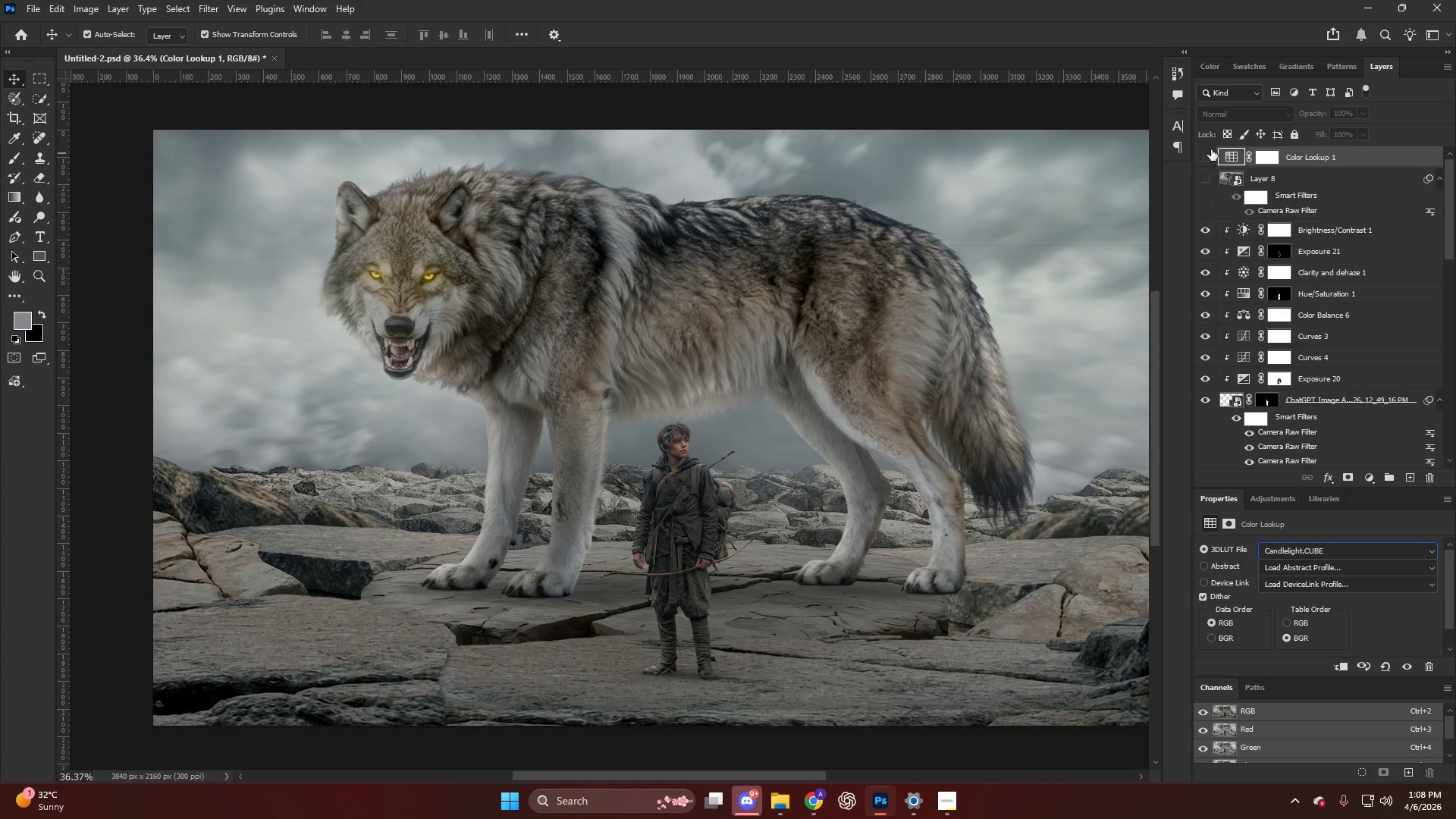 
wait(5.28)
 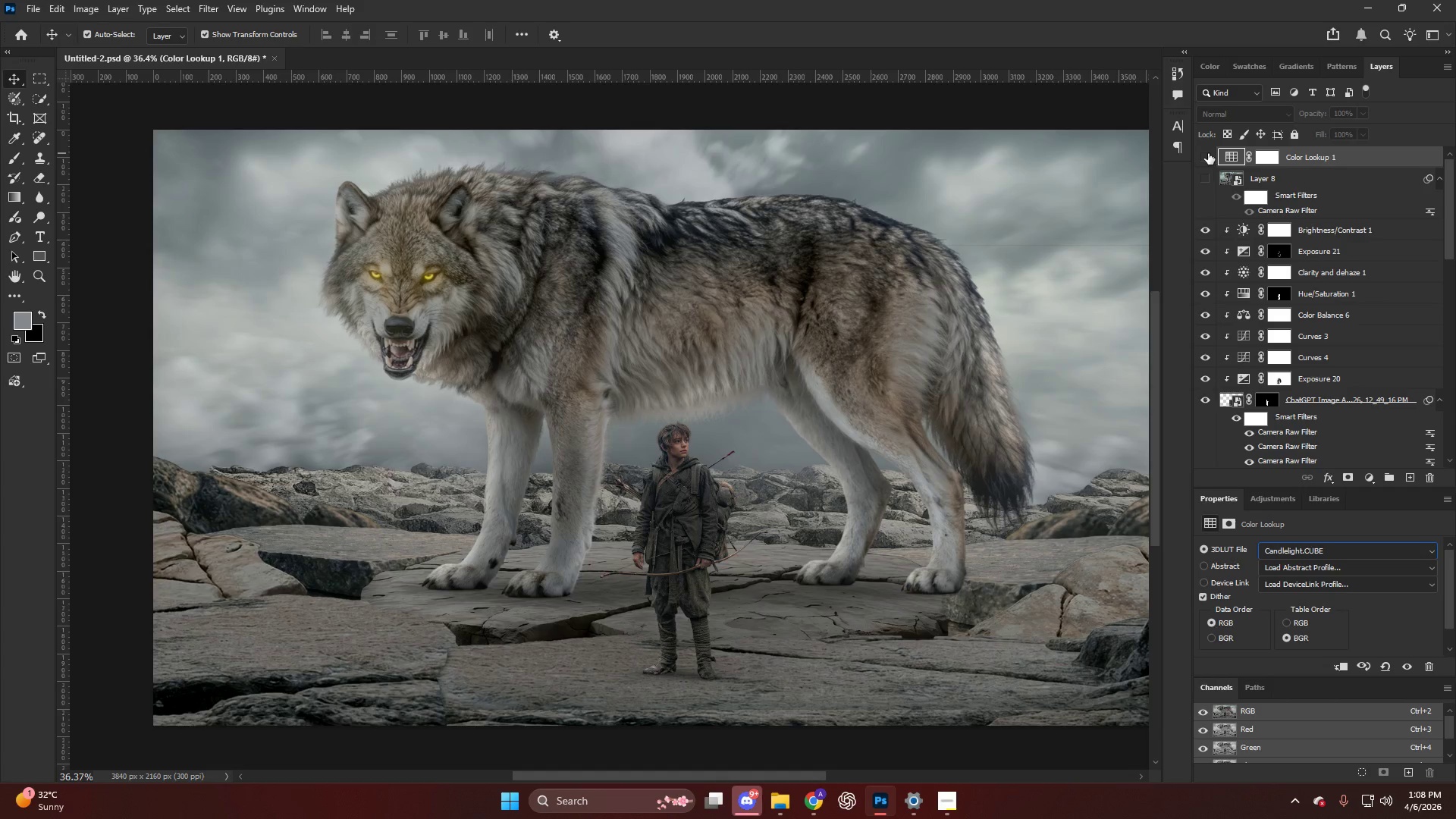 
left_click_drag(start_coordinate=[1313, 114], to_coordinate=[1074, 140])
 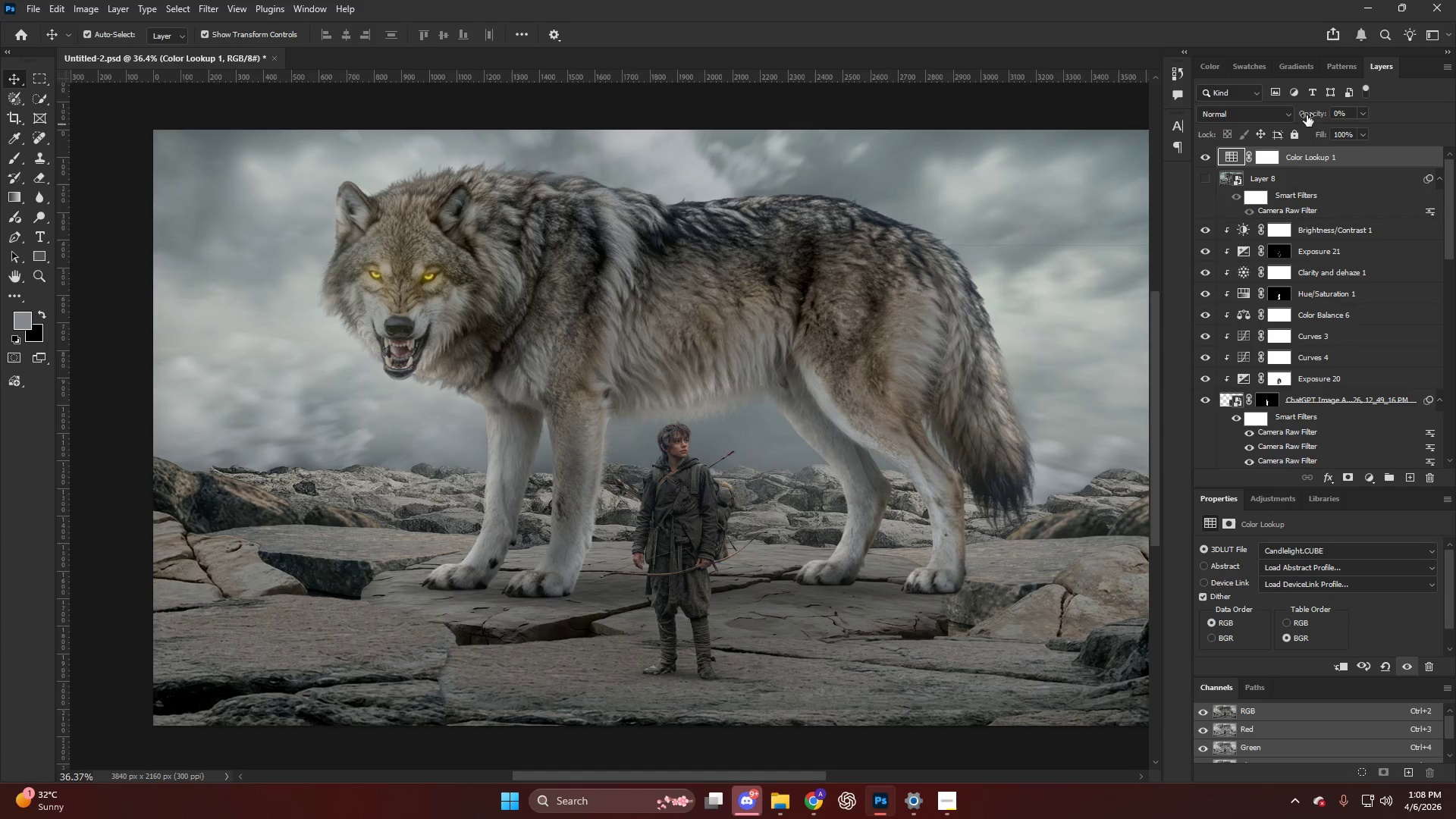 
left_click_drag(start_coordinate=[1307, 112], to_coordinate=[1313, 113])
 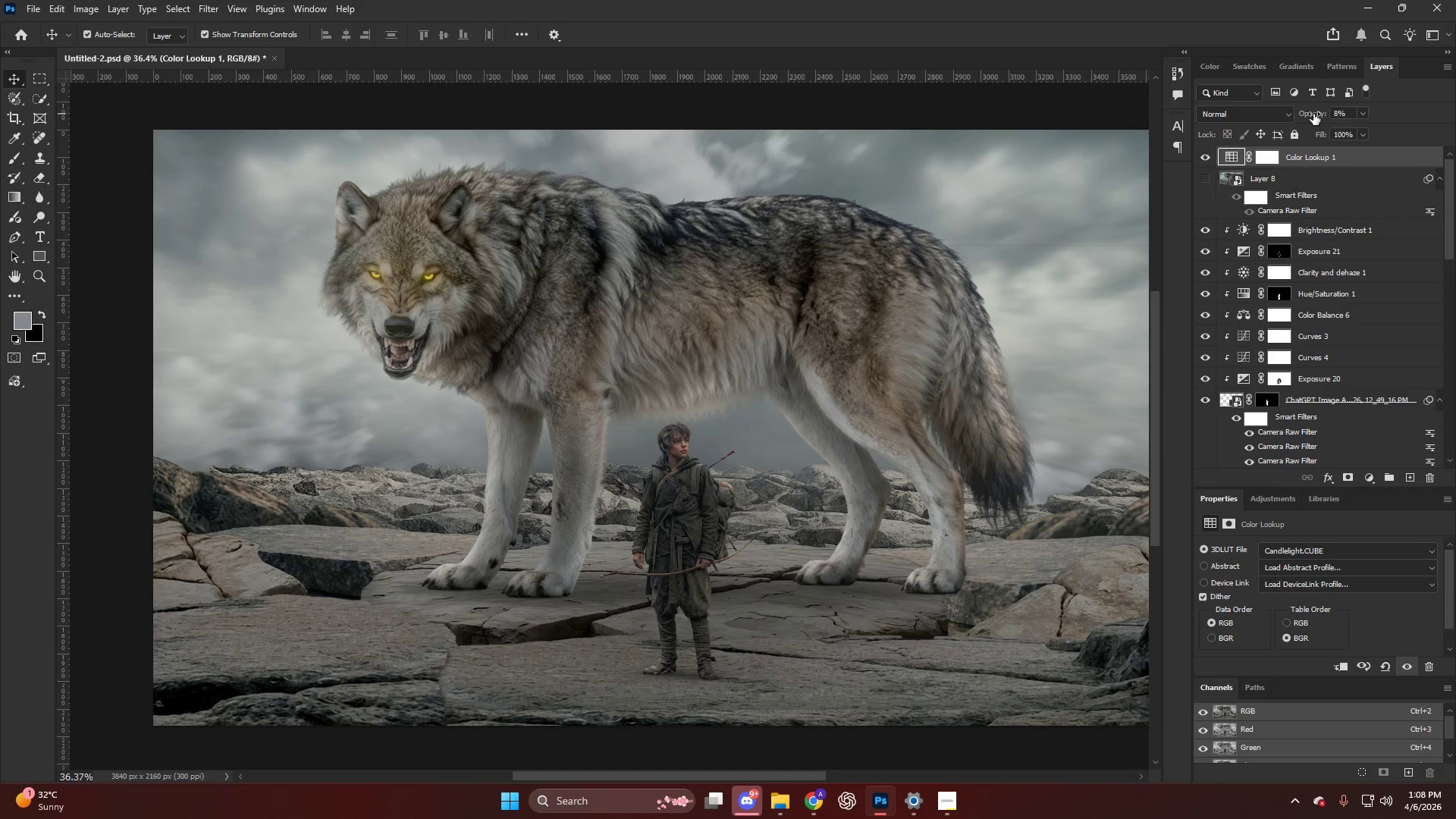 
left_click_drag(start_coordinate=[1313, 114], to_coordinate=[1329, 123])
 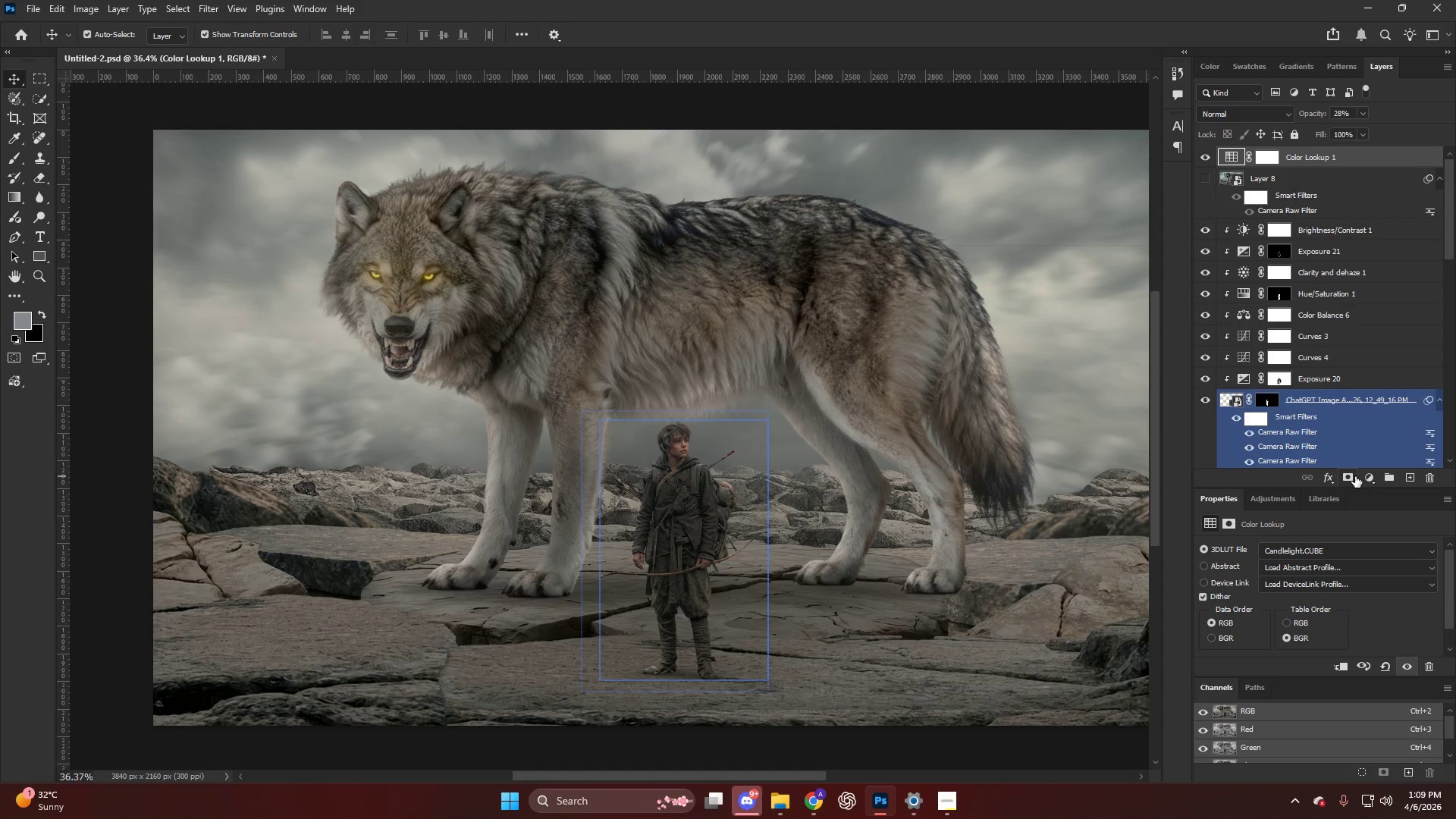 
wait(6.57)
 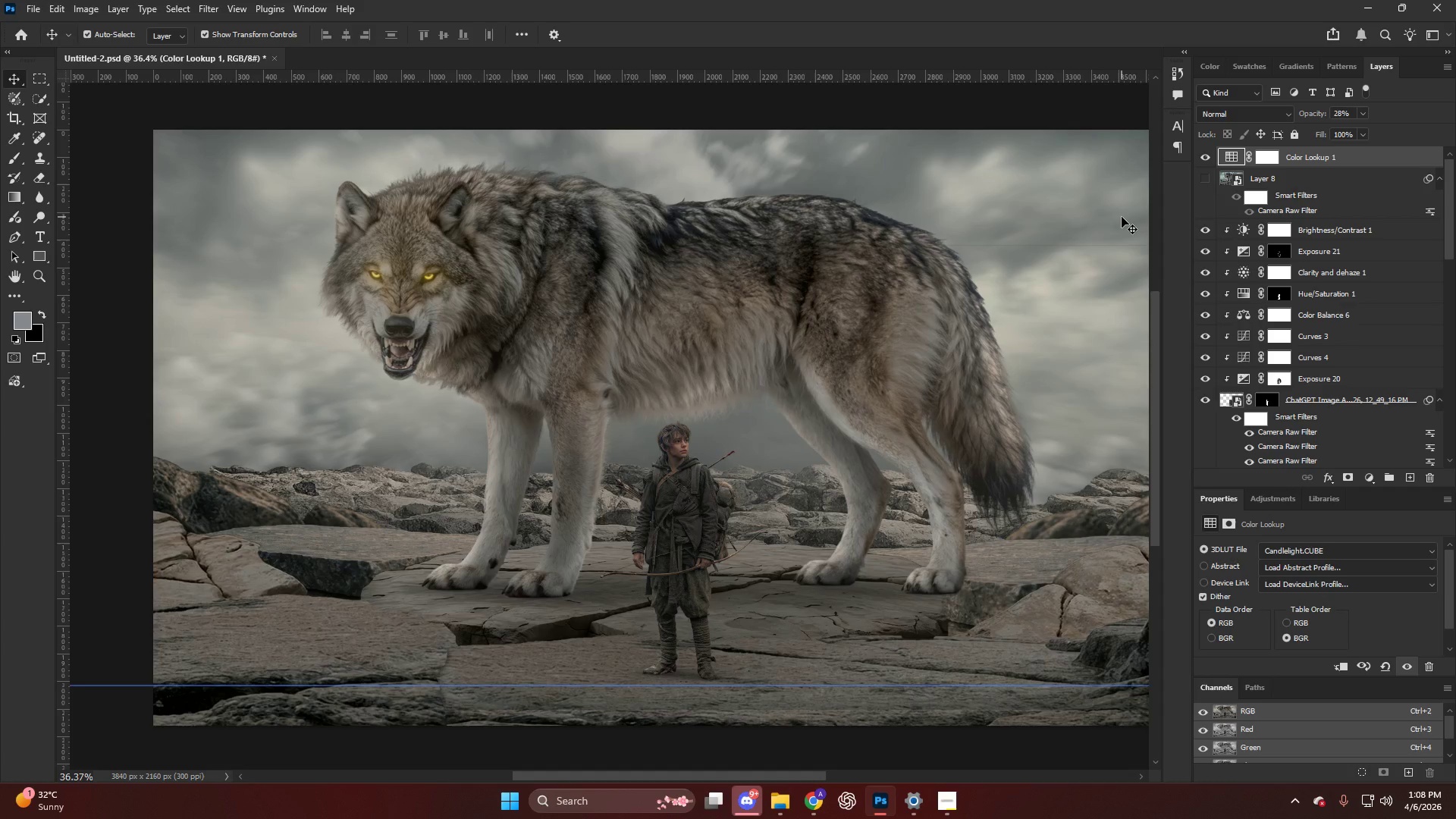 
mouse_move([833, 783])
 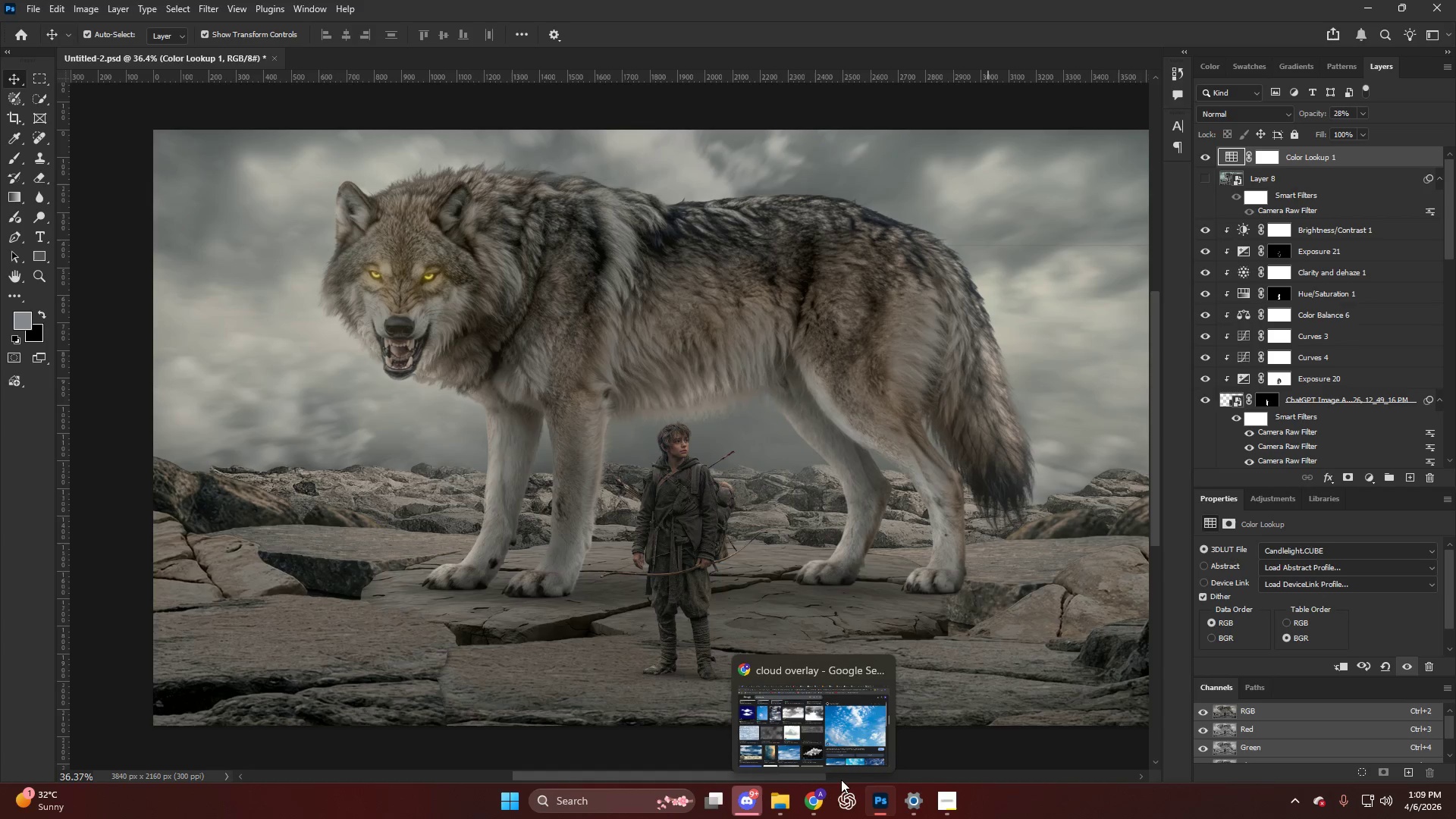 
wait(6.35)
 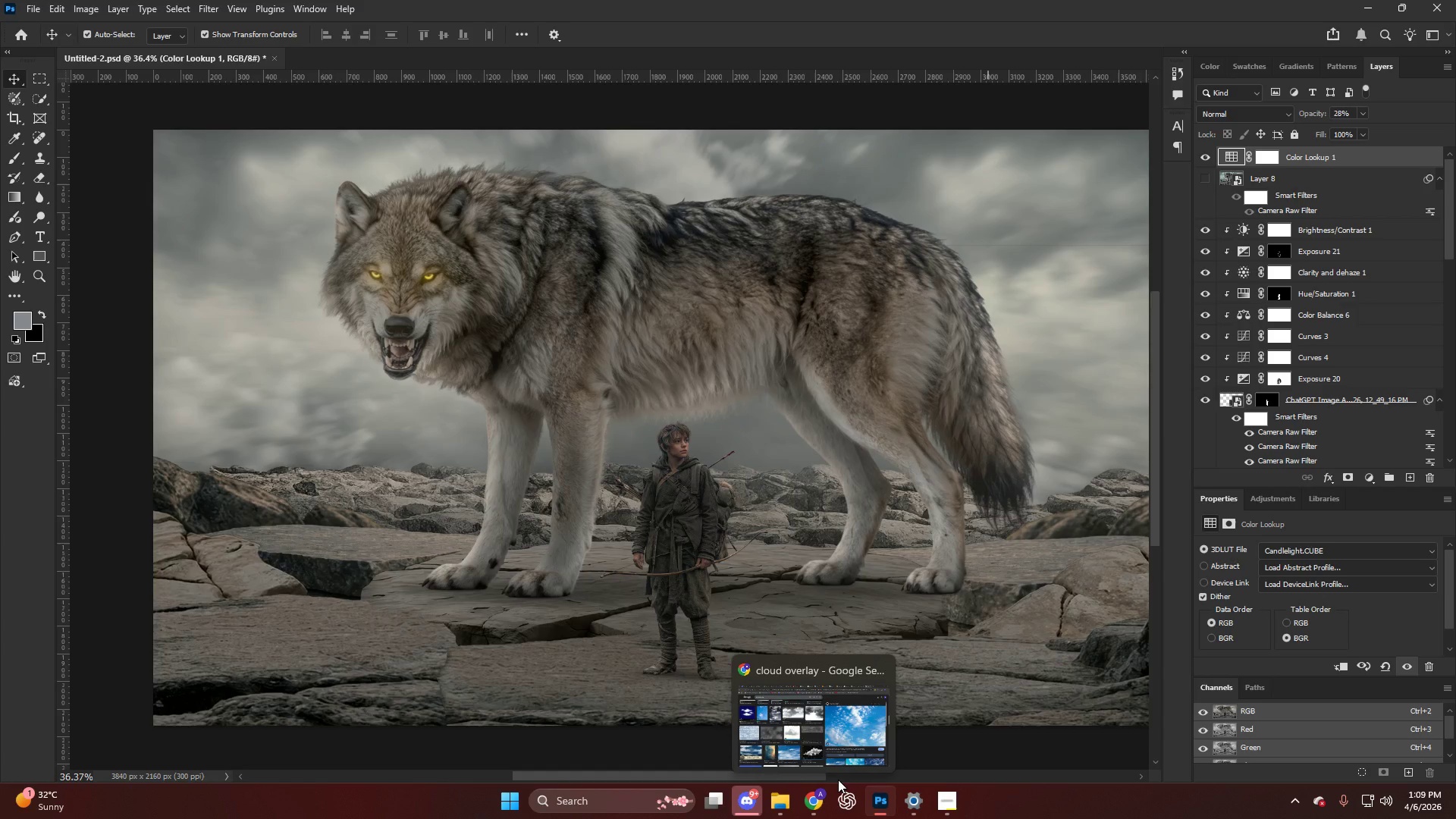 
left_click([839, 730])
 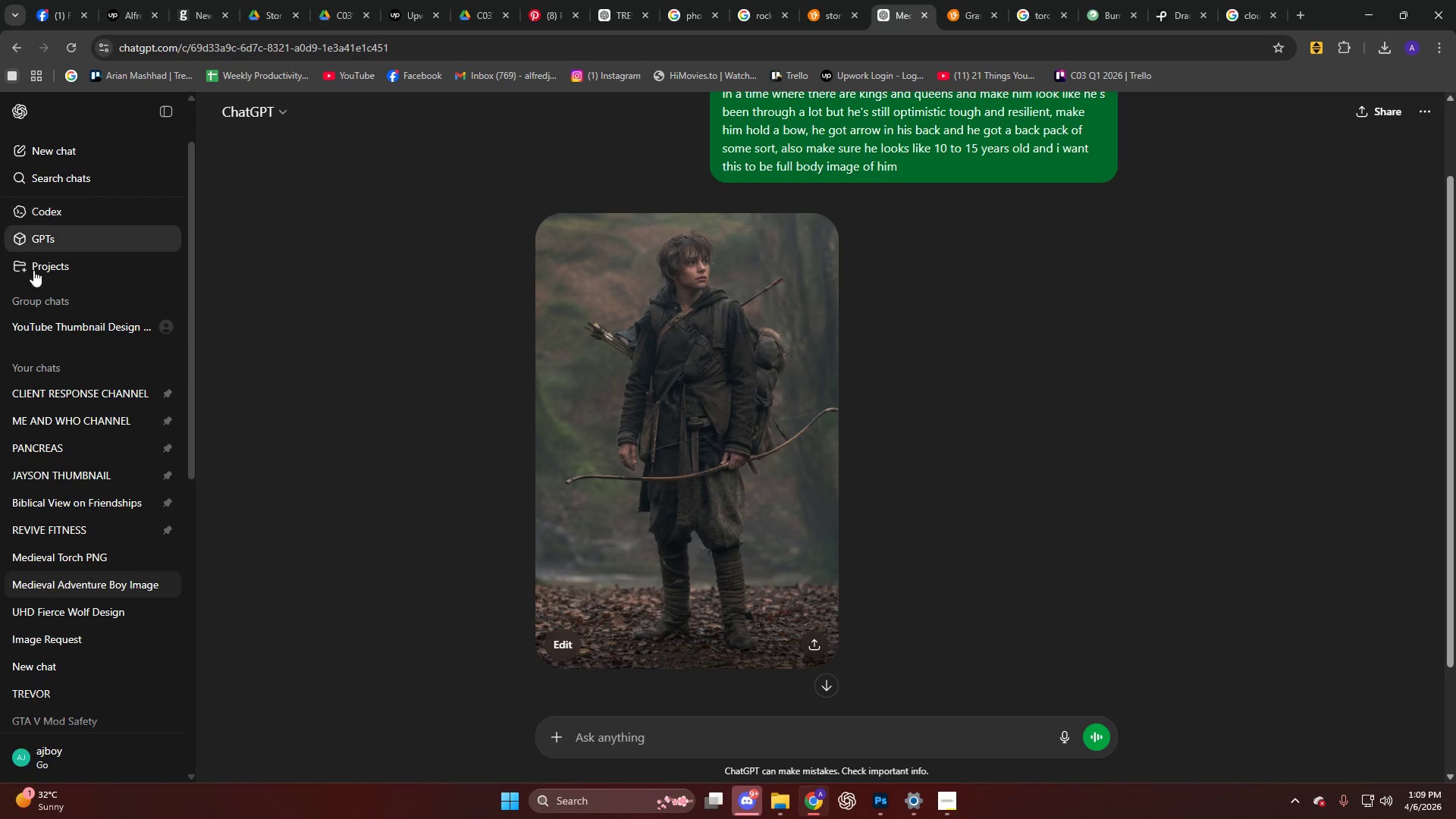 
left_click([66, 560])
 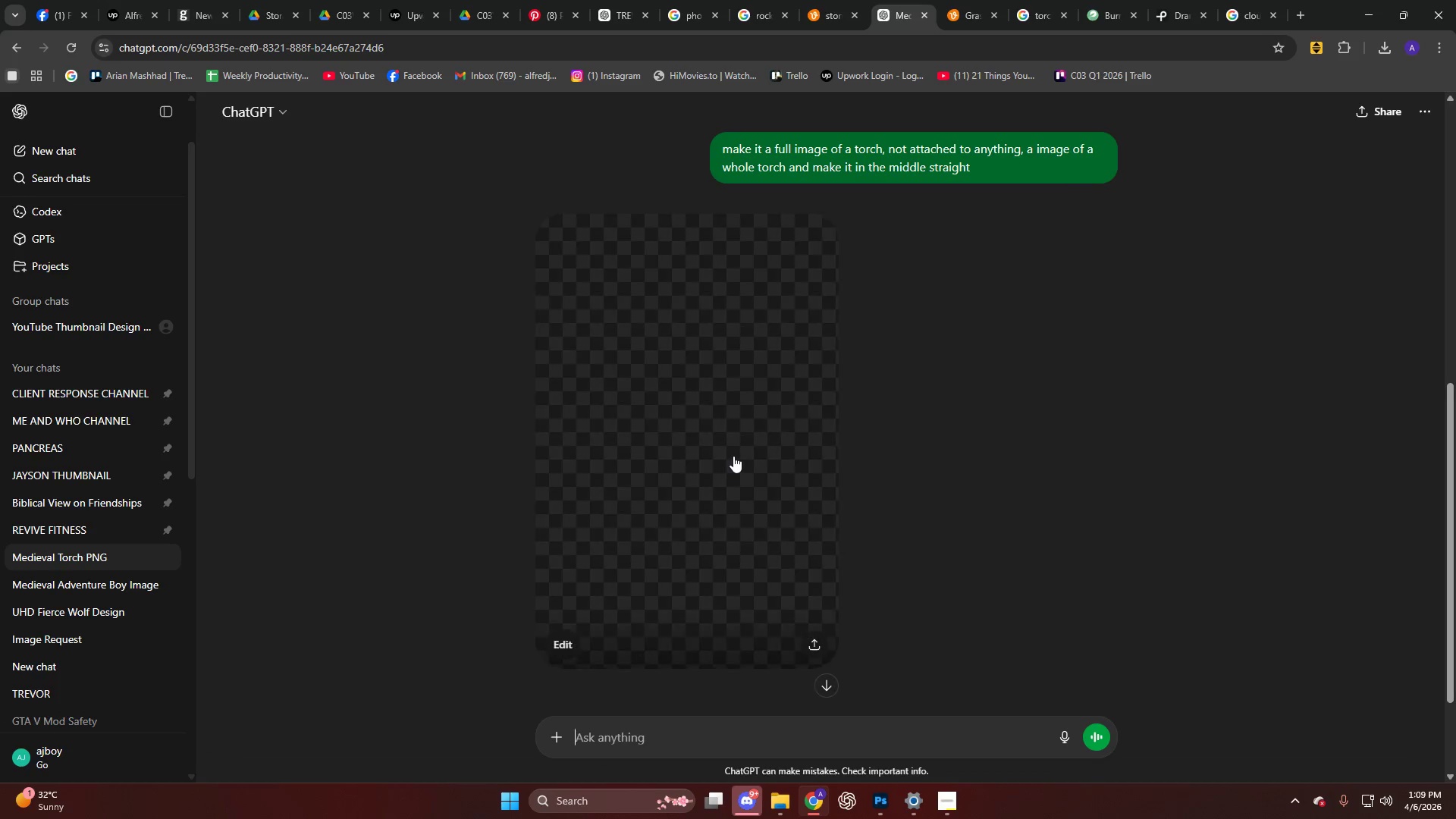 
left_click([720, 450])
 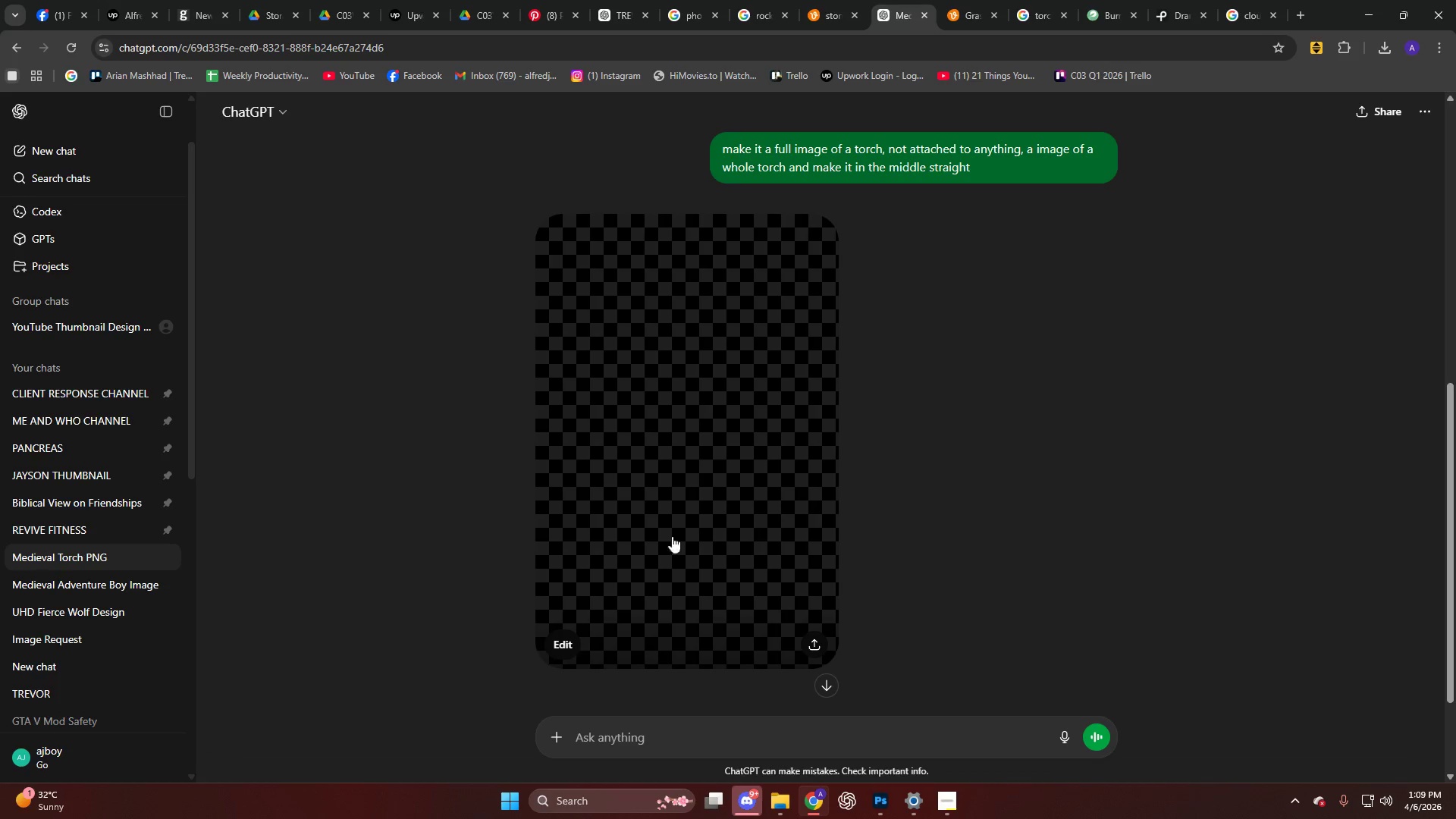 
left_click([665, 516])
 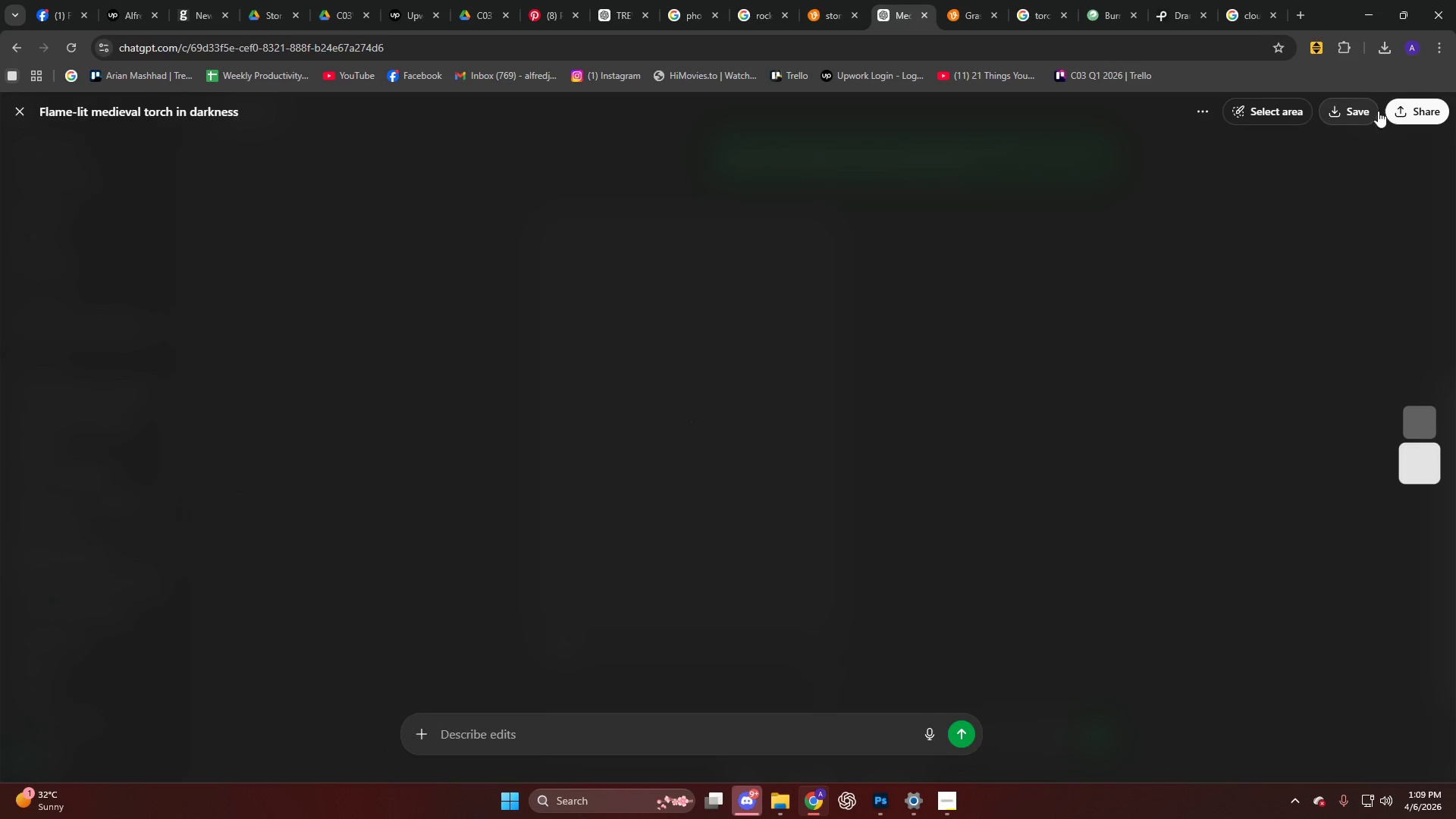 
left_click([1349, 116])
 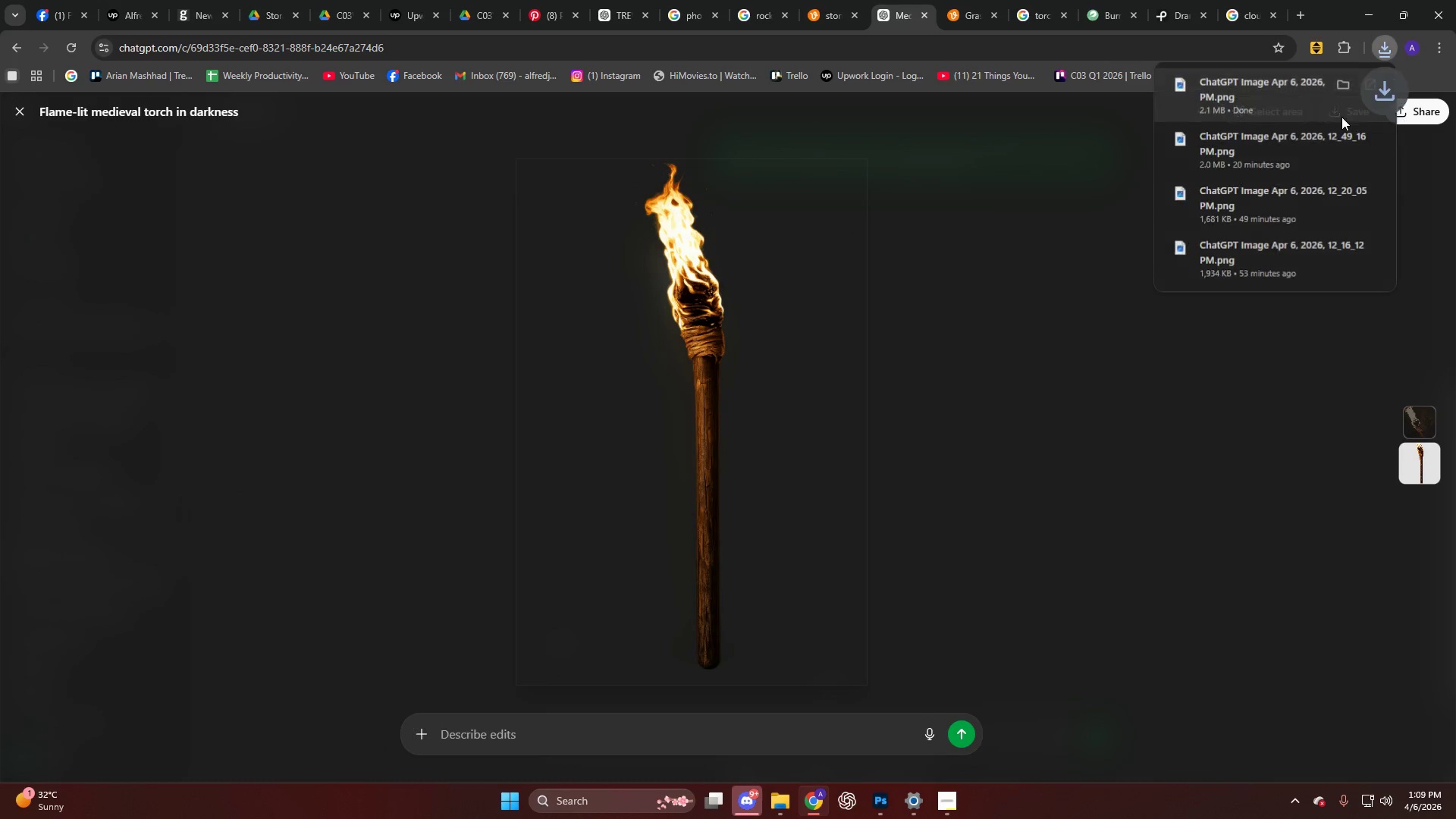 
left_click_drag(start_coordinate=[1251, 104], to_coordinate=[795, 567])
 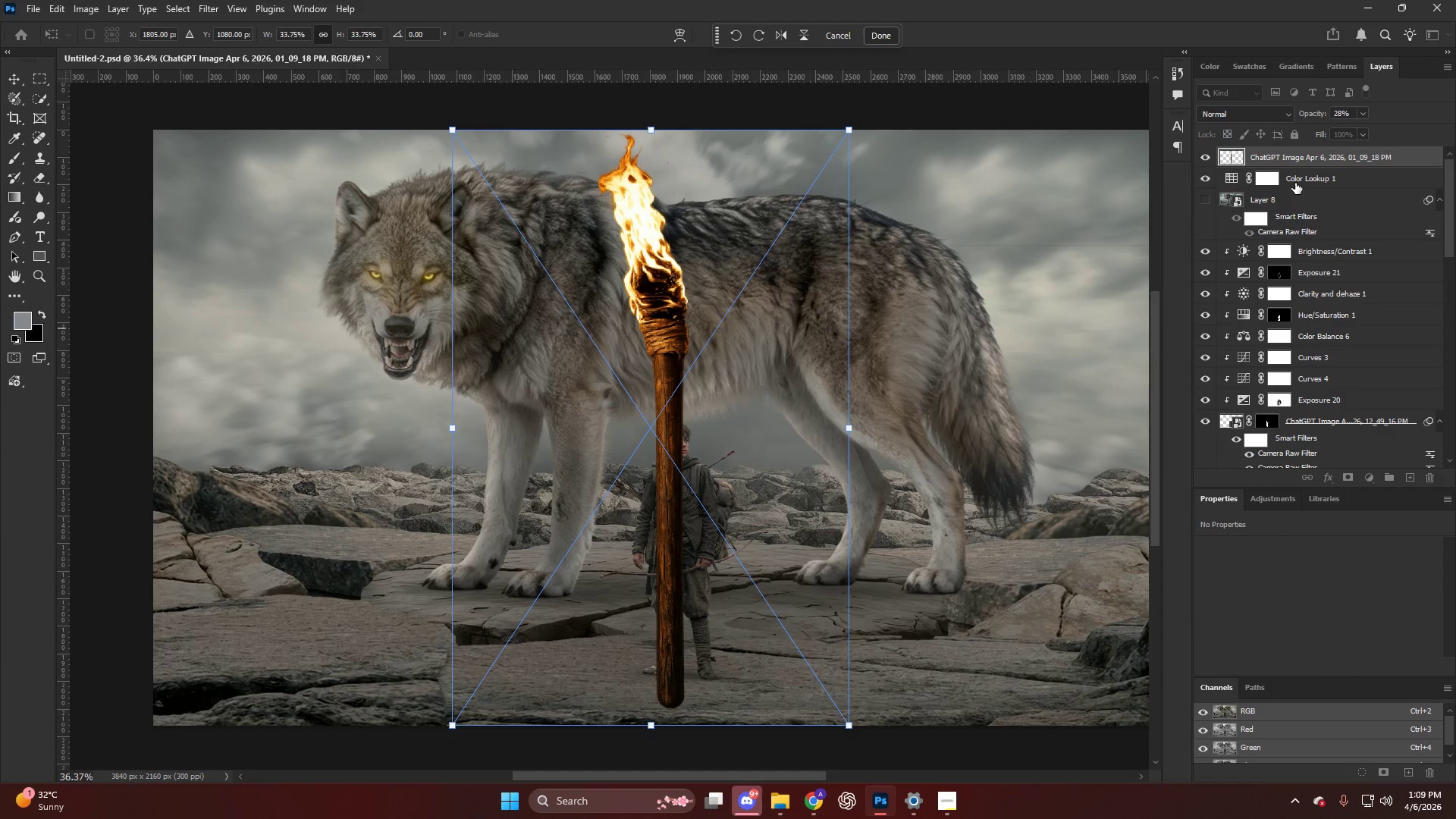 
left_click_drag(start_coordinate=[1285, 152], to_coordinate=[1279, 442])
 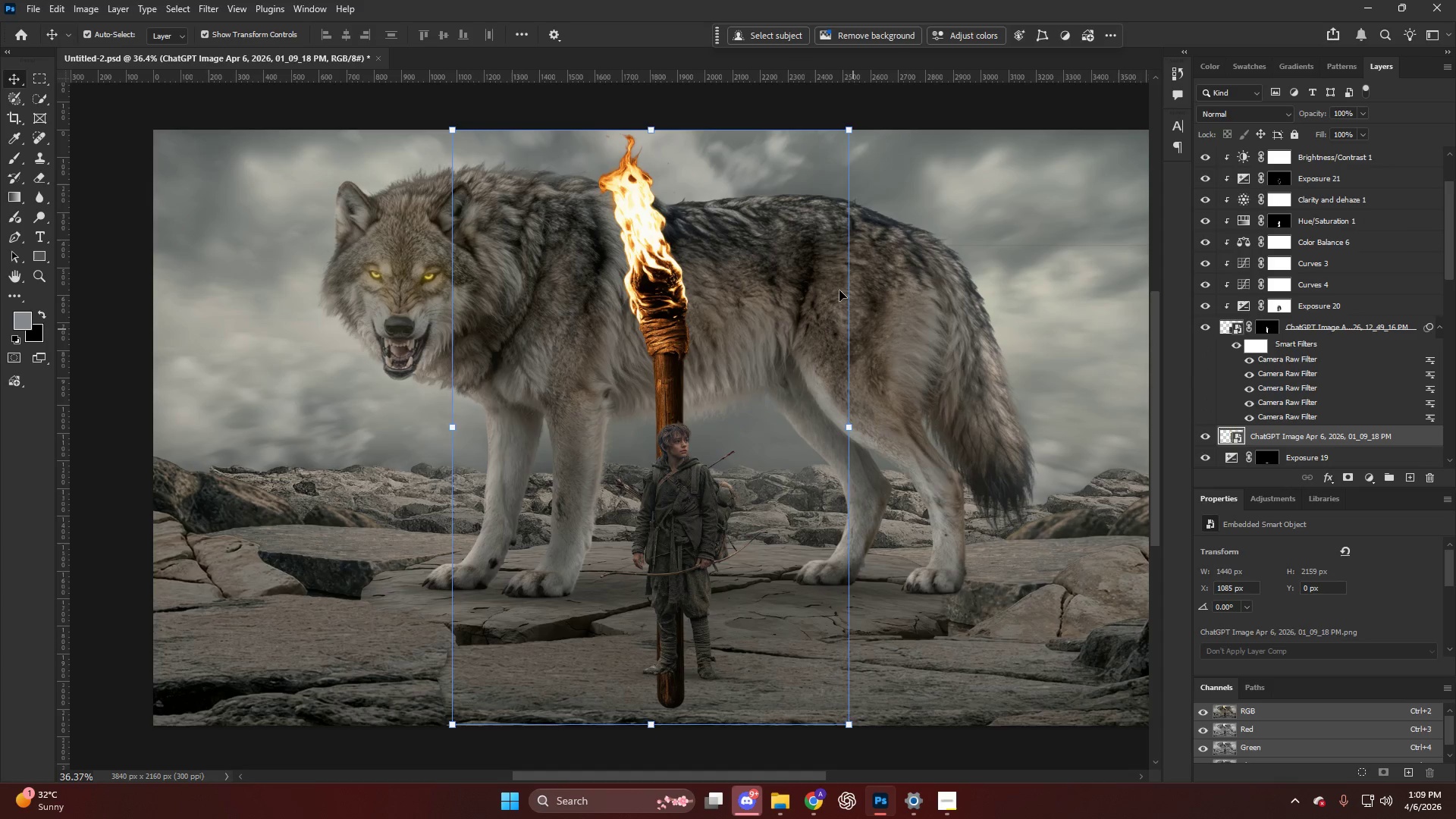 
hold_key(key=AltLeft, duration=1.73)
left_click_drag(start_coordinate=[848, 130], to_coordinate=[717, 381])
 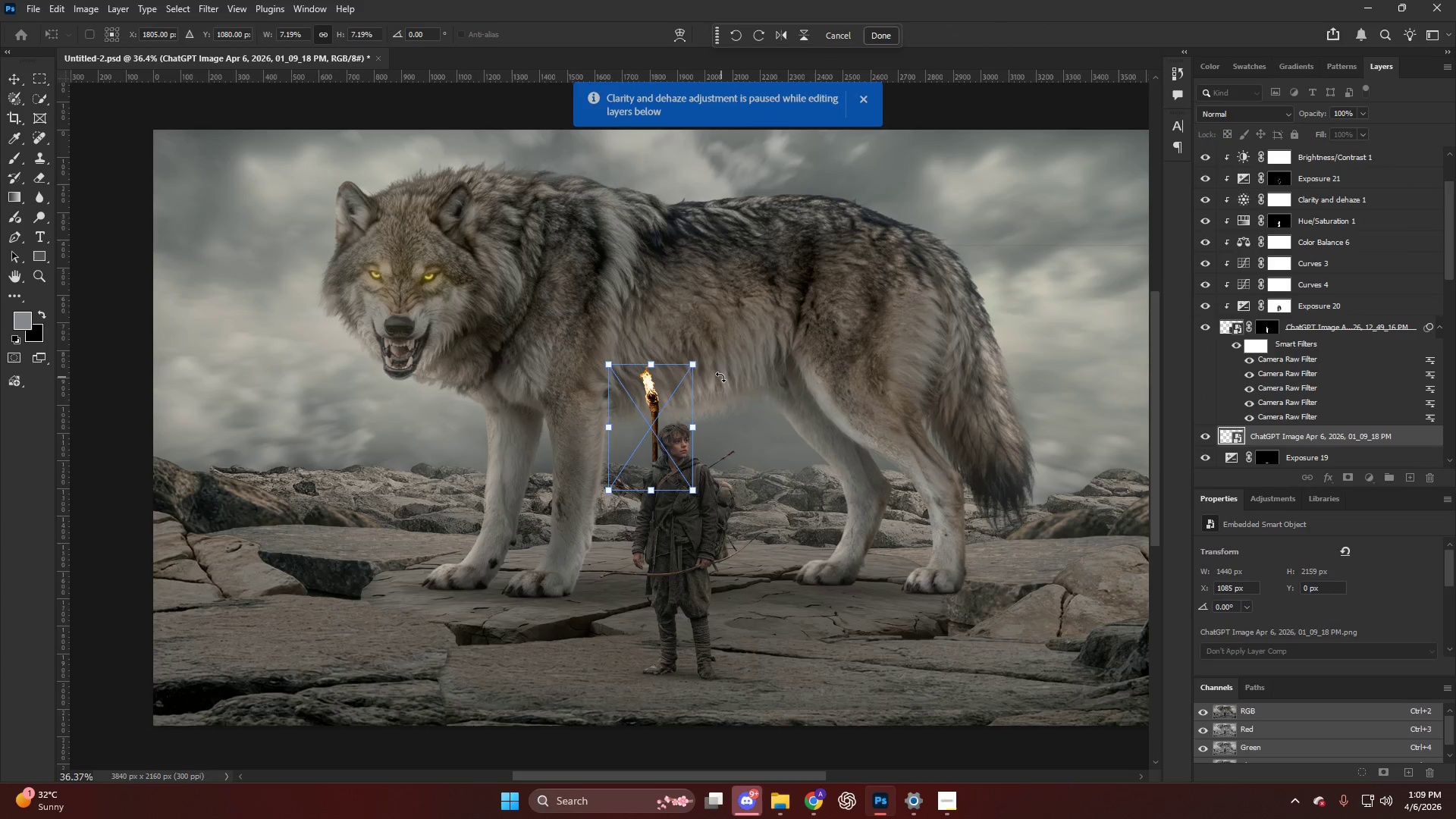 
hold_key(key=AltLeft, duration=0.56)
scroll: coordinate [660, 417], scroll_direction: up, amount: 9.0
 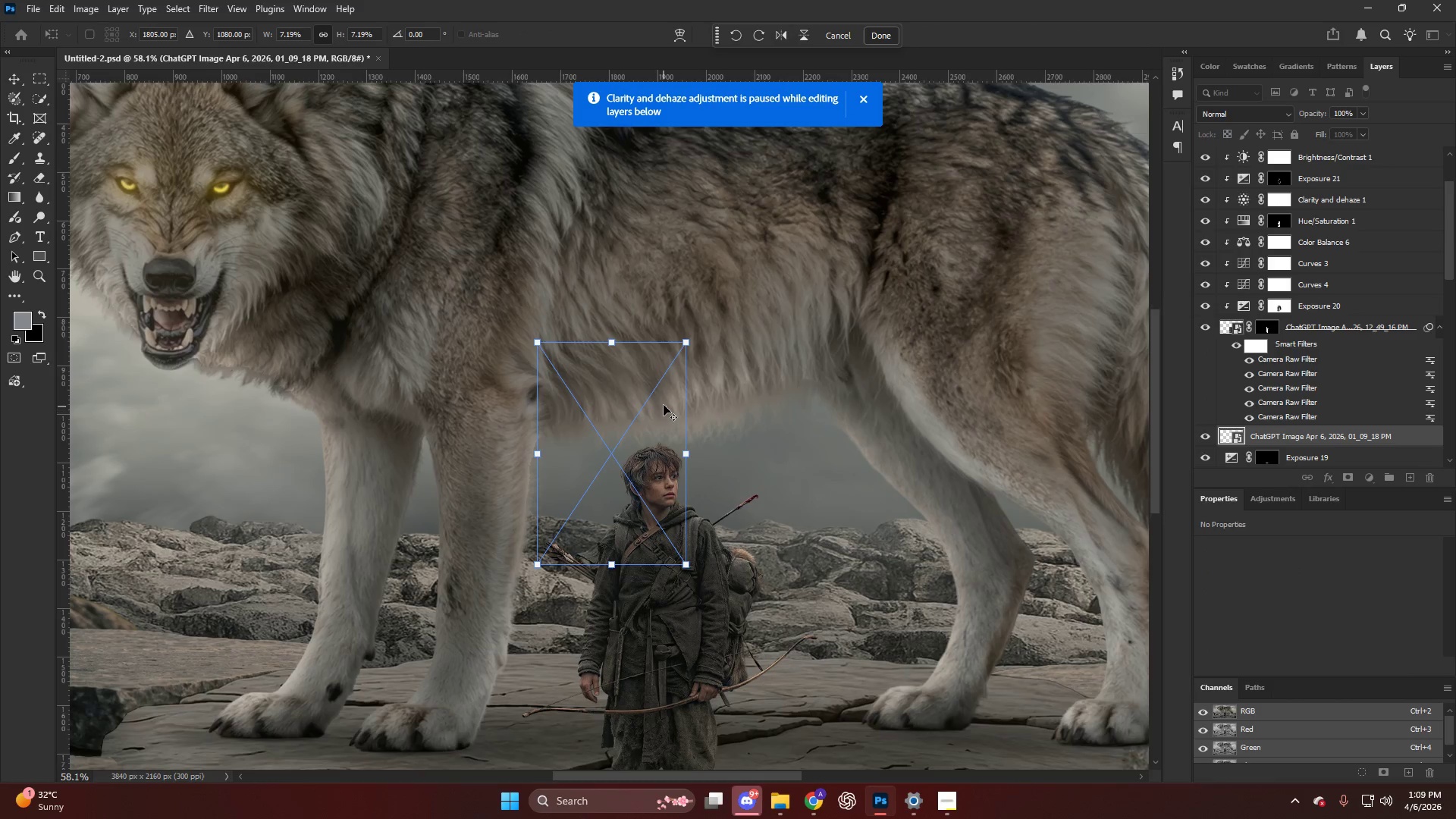 
scroll: coordinate [666, 400], scroll_direction: down, amount: 7.0
 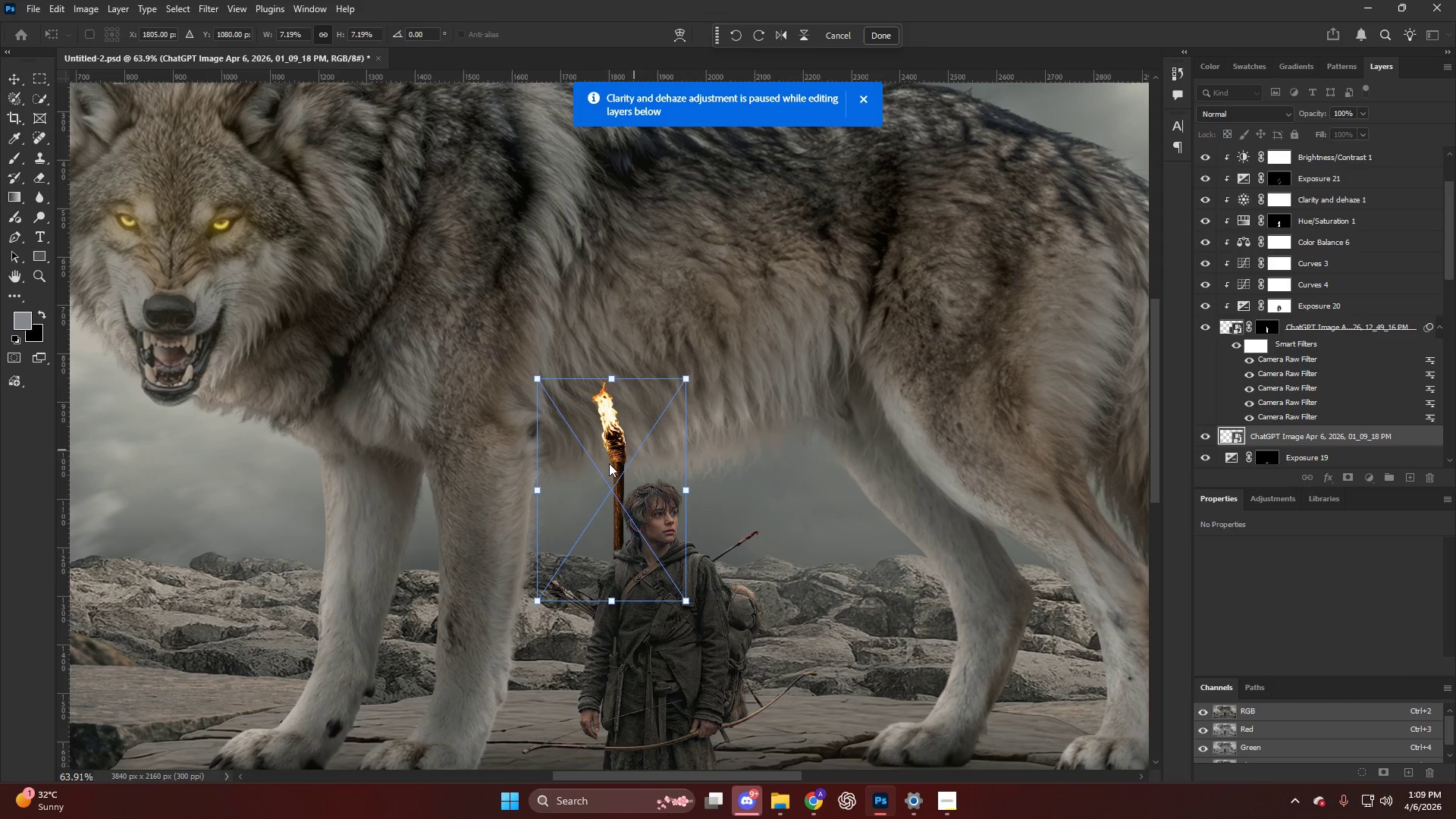 
left_click_drag(start_coordinate=[618, 468], to_coordinate=[684, 475])
 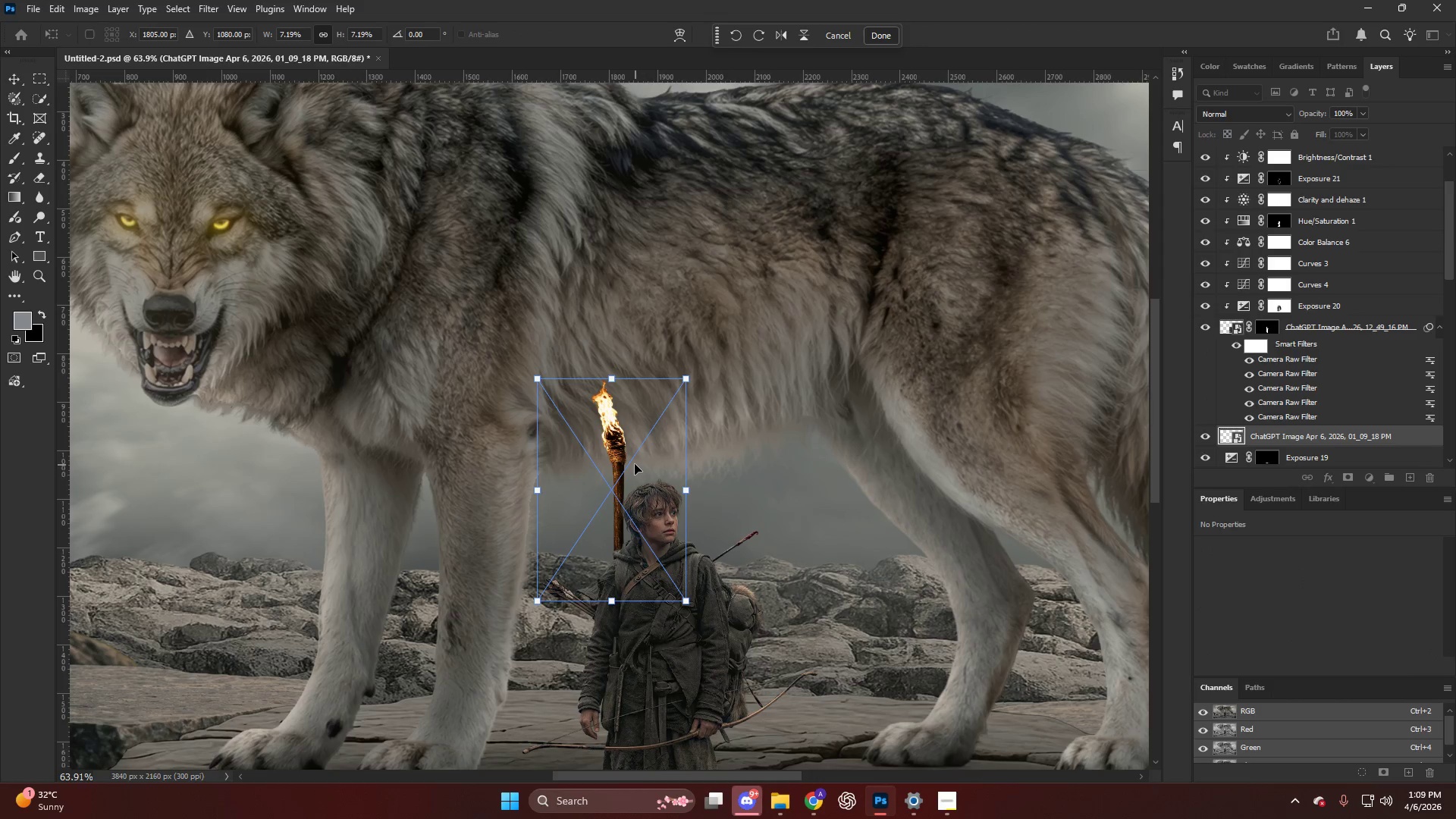 
left_click_drag(start_coordinate=[635, 464], to_coordinate=[686, 471])
 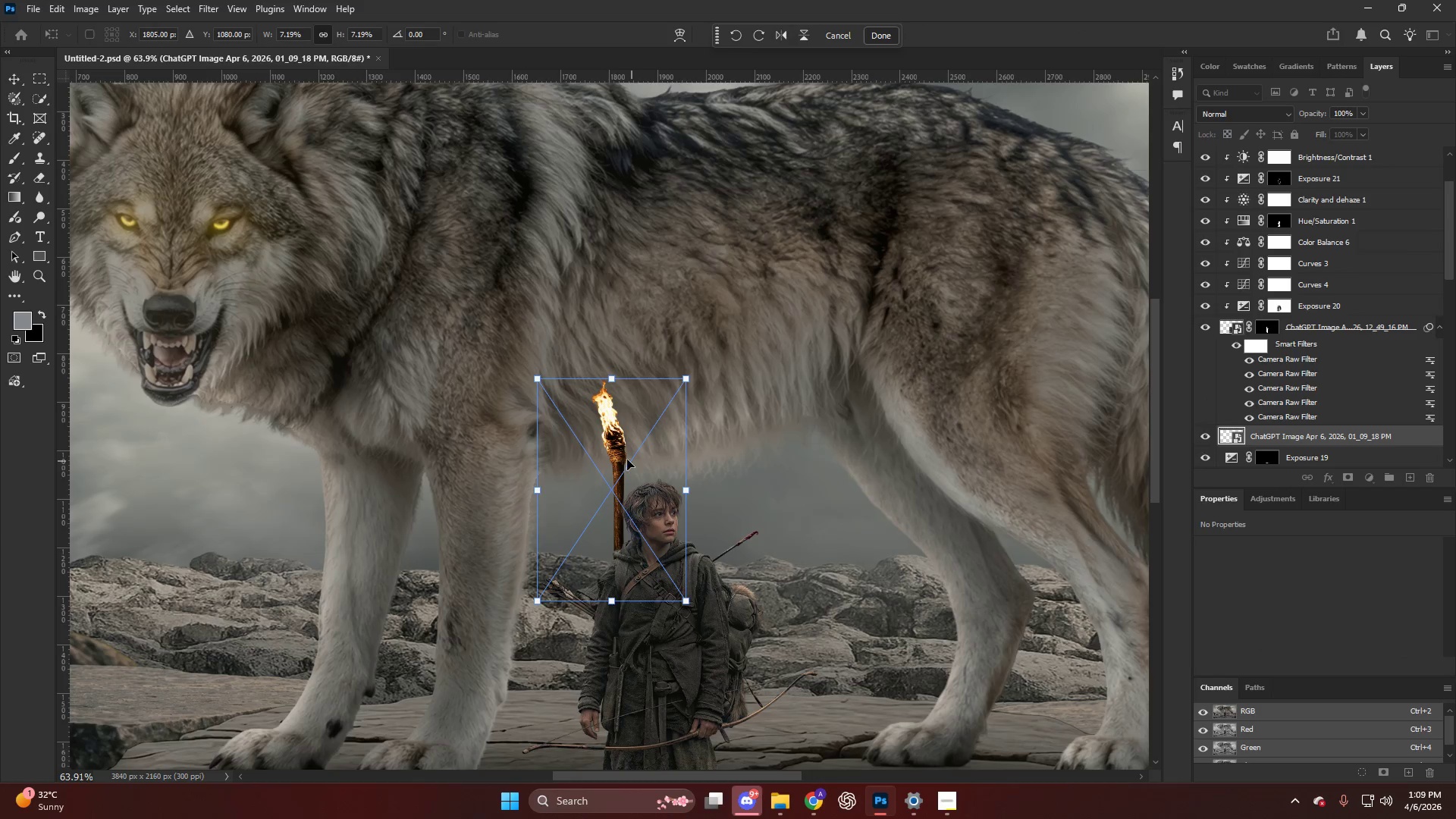 
left_click_drag(start_coordinate=[626, 460], to_coordinate=[728, 494])
 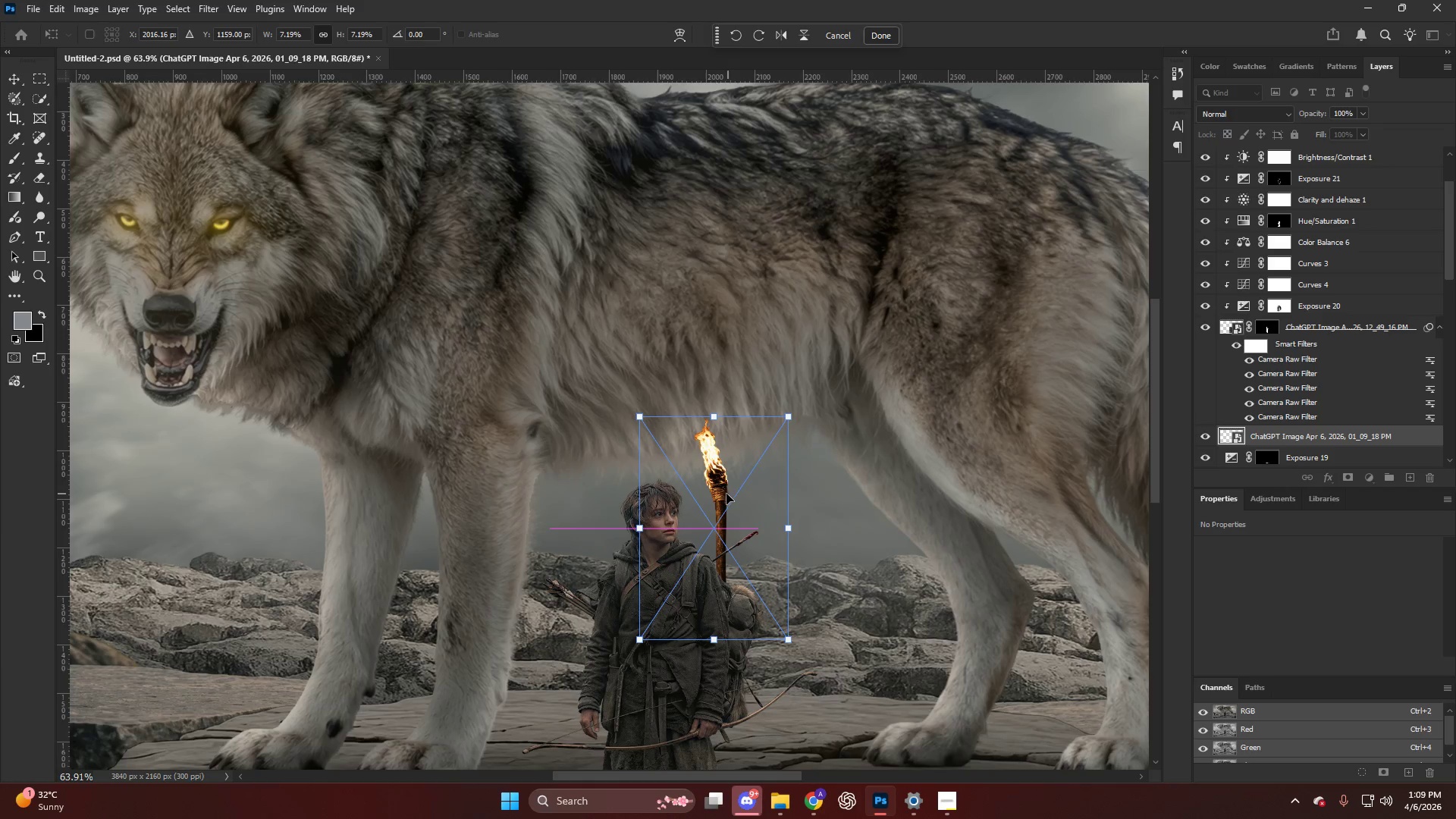 
hold_key(key=AltLeft, duration=0.41)
scroll: coordinate [725, 494], scroll_direction: up, amount: 5.0
 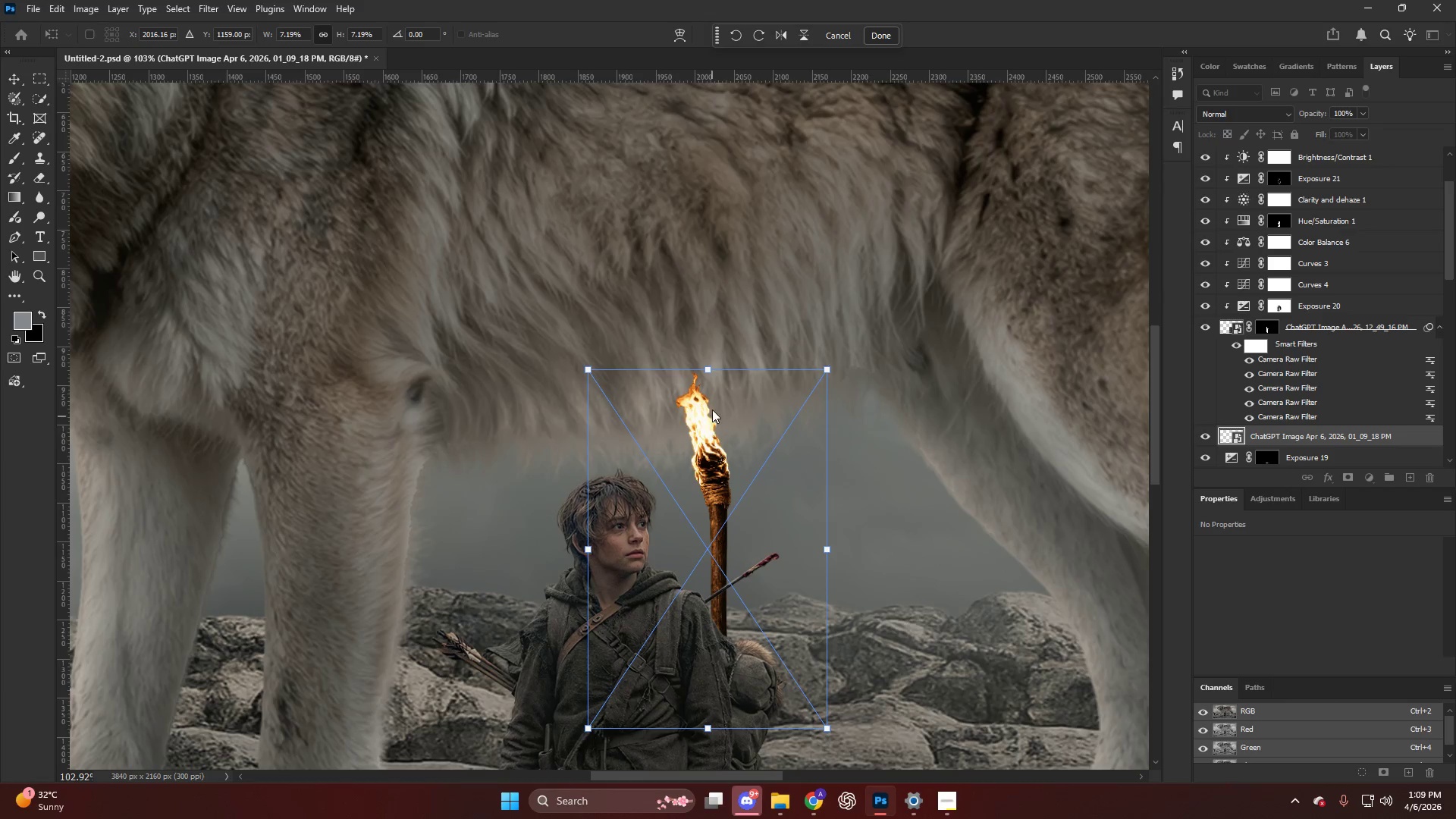 
left_click([712, 410])
 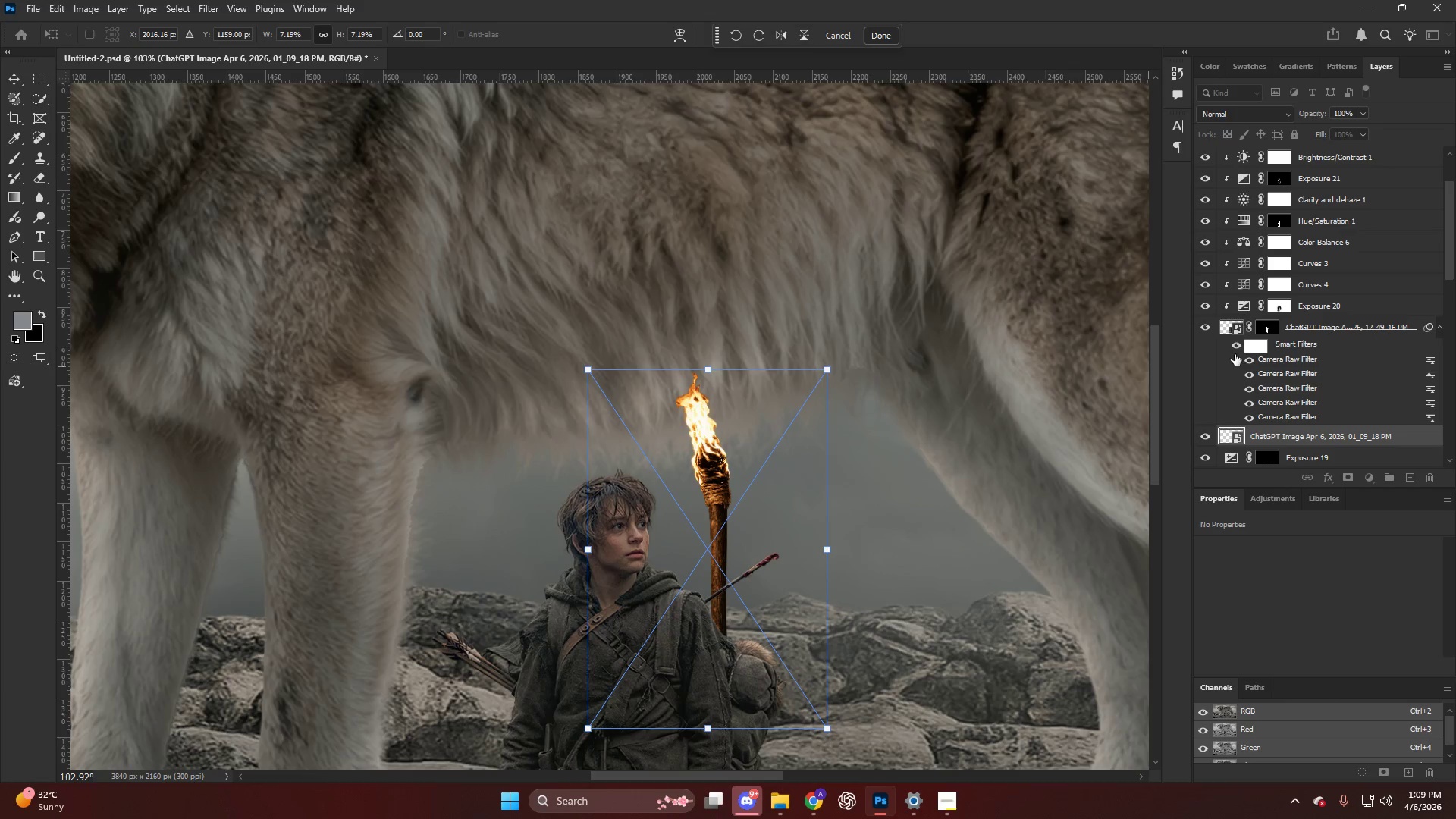 
left_click([1317, 375])
 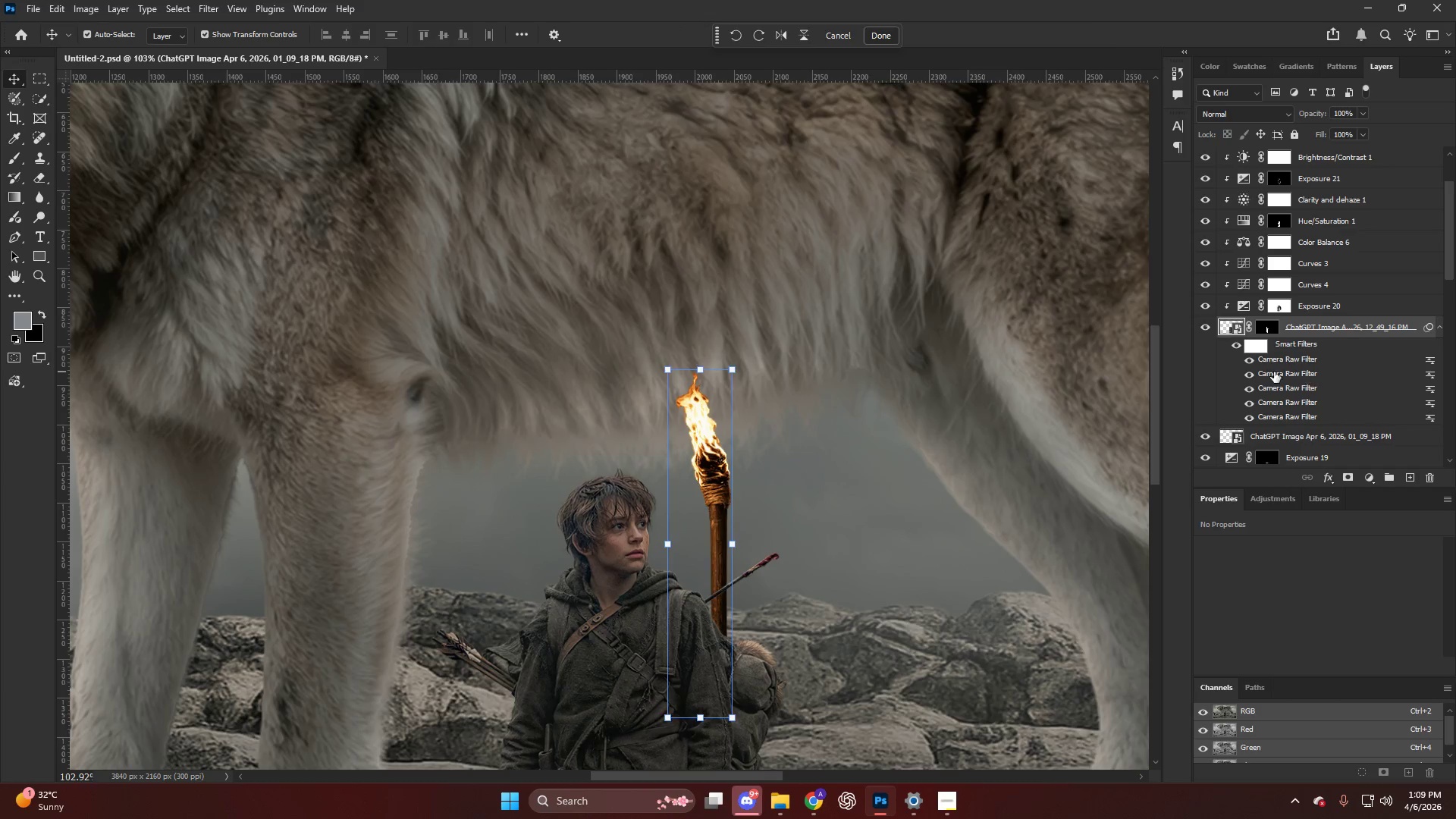 
hold_key(key=AltLeft, duration=0.5)
scroll: coordinate [962, 384], scroll_direction: down, amount: 11.0
 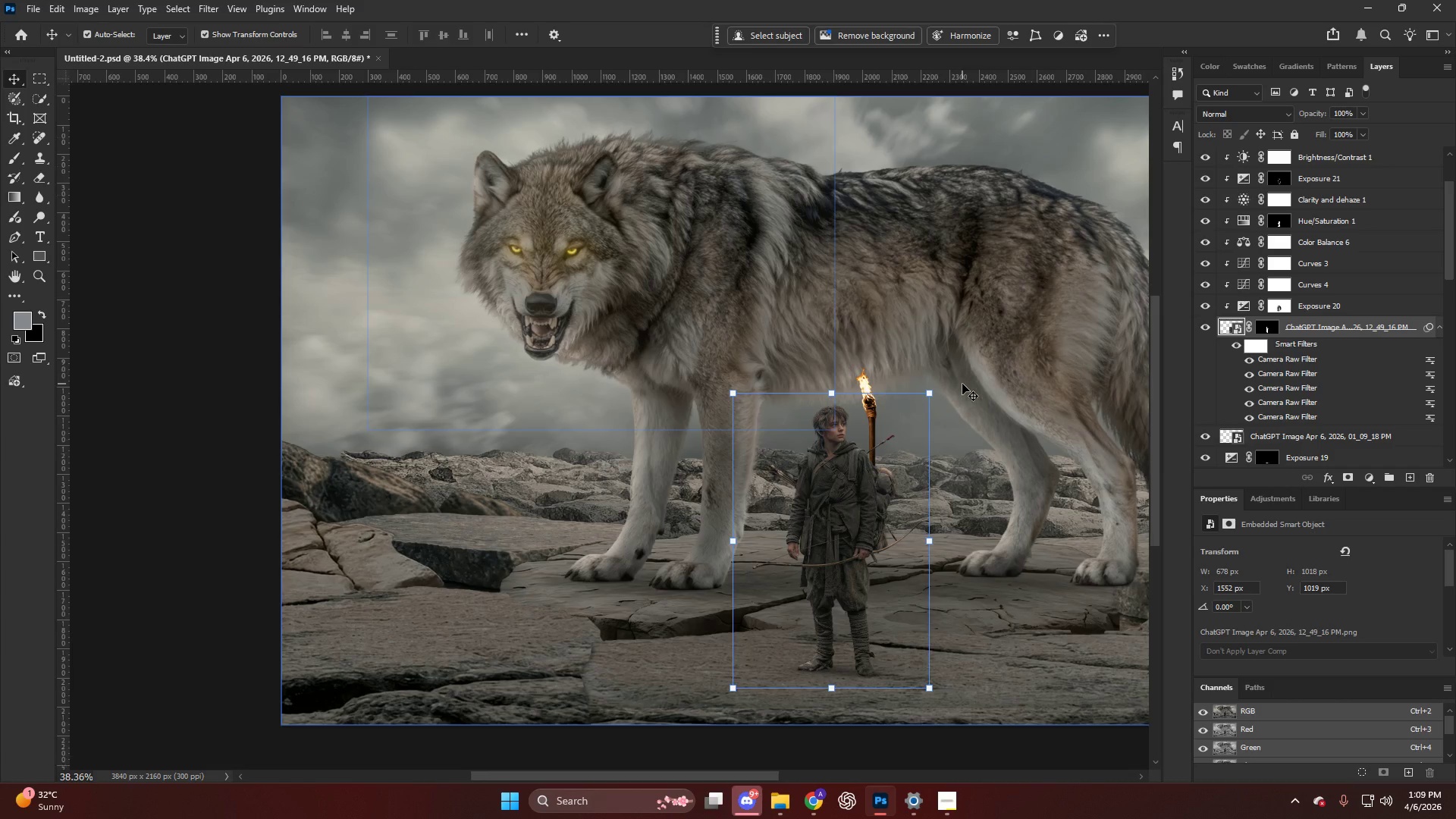 
hold_key(key=AltLeft, duration=0.48)
 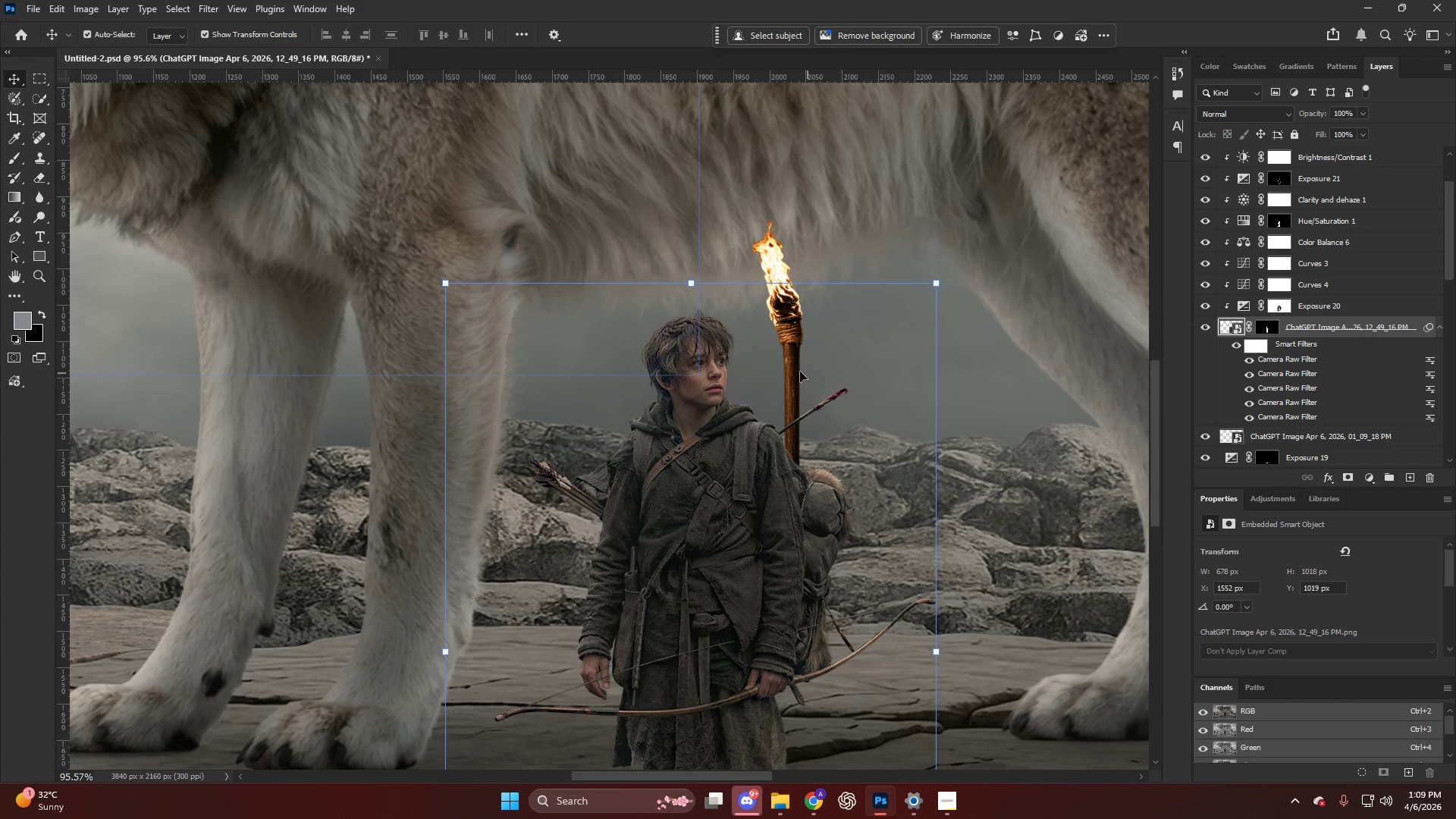 
key(Alt+AltLeft)
 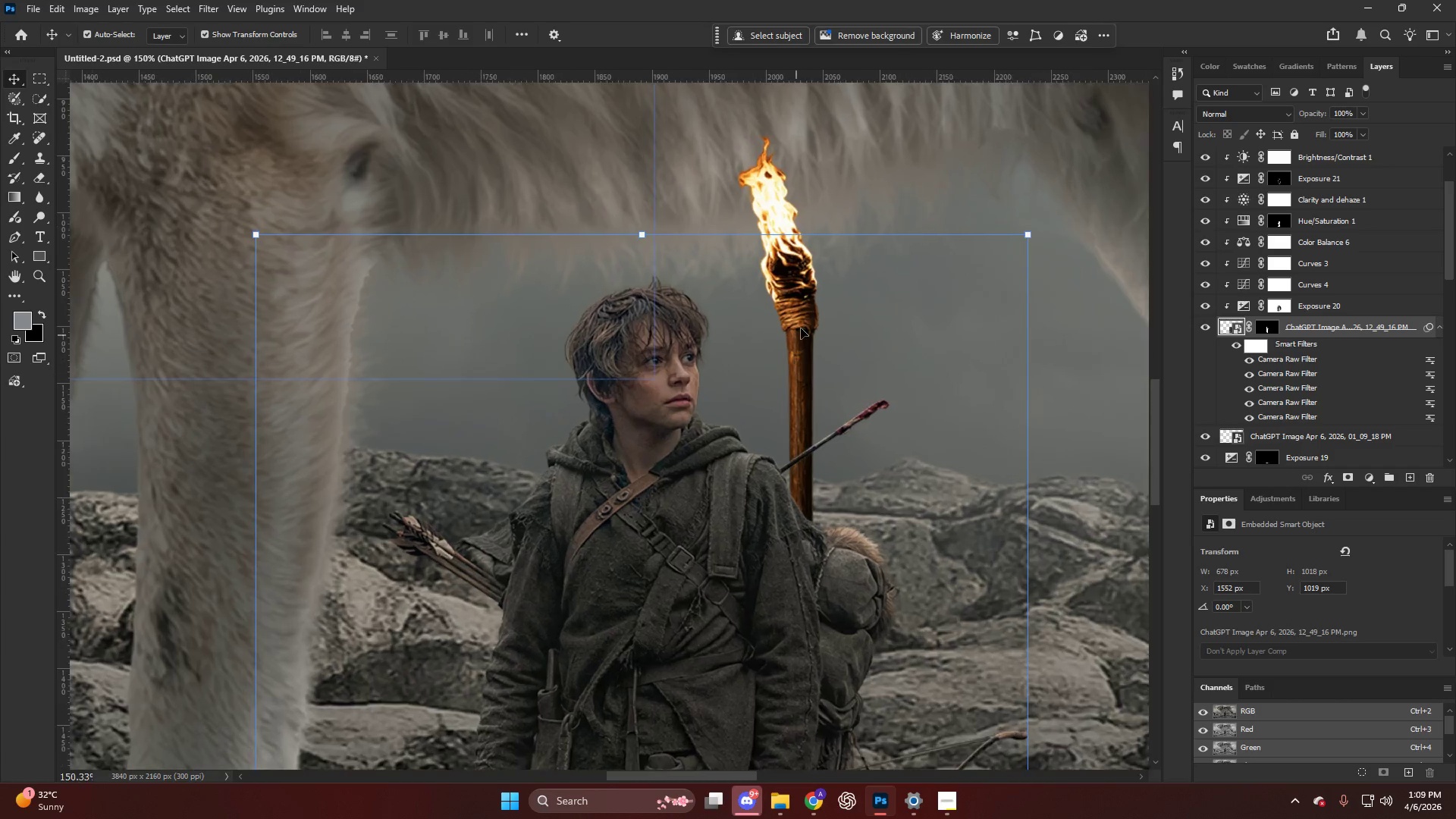 
left_click([803, 322])
 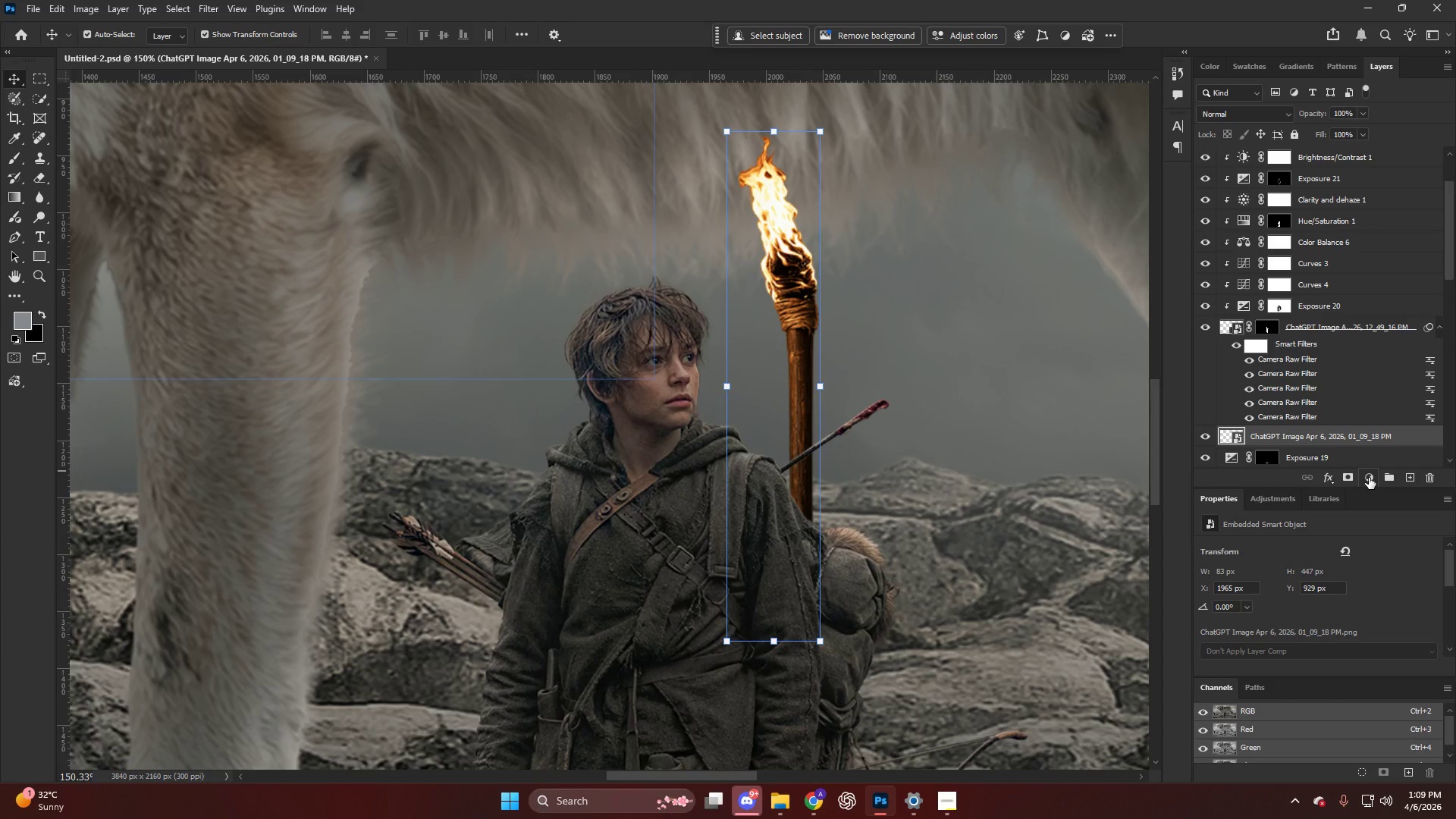 
scroll: coordinate [775, 368], scroll_direction: up, amount: 10.0
 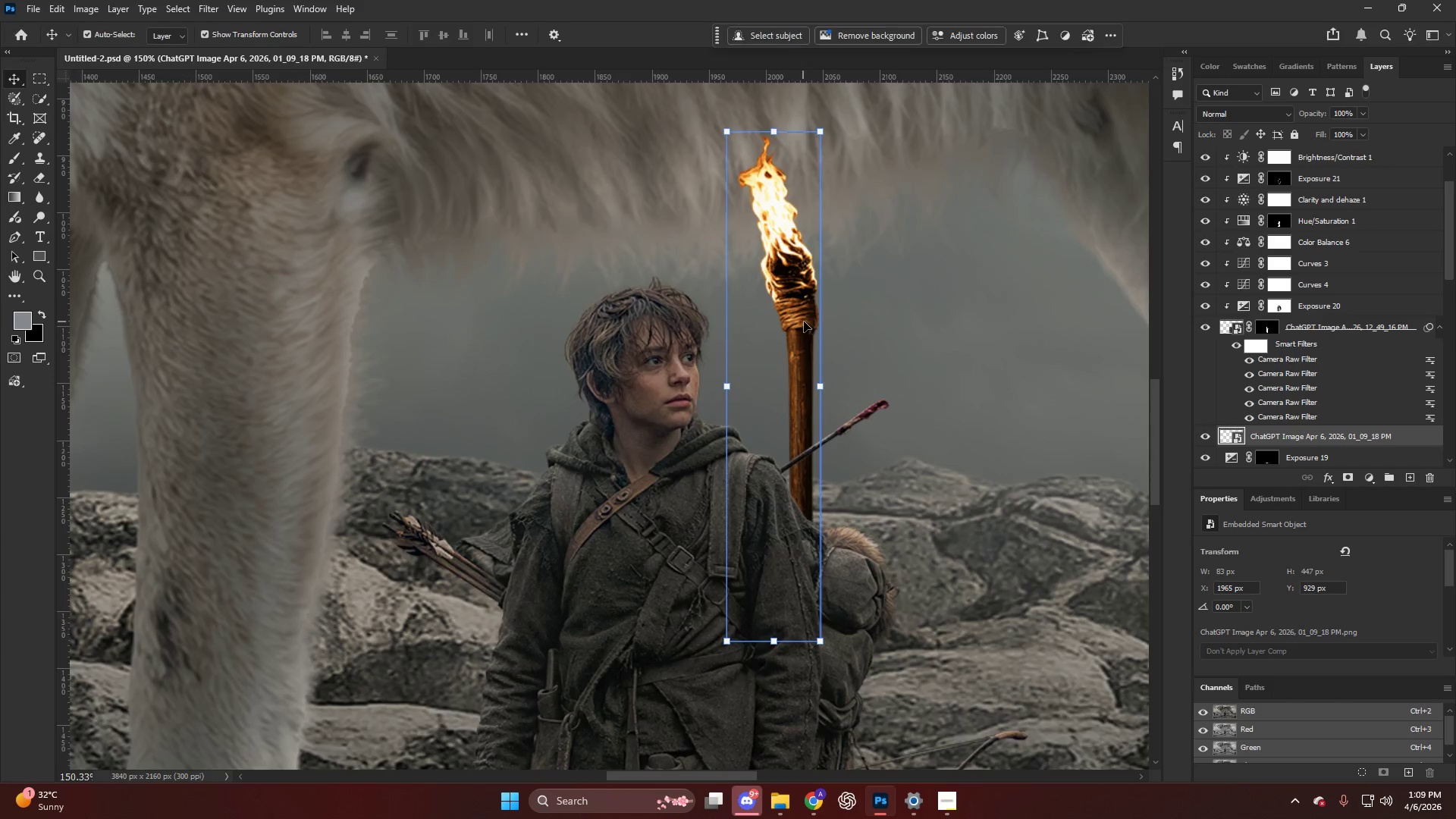 
left_click([1369, 478])
 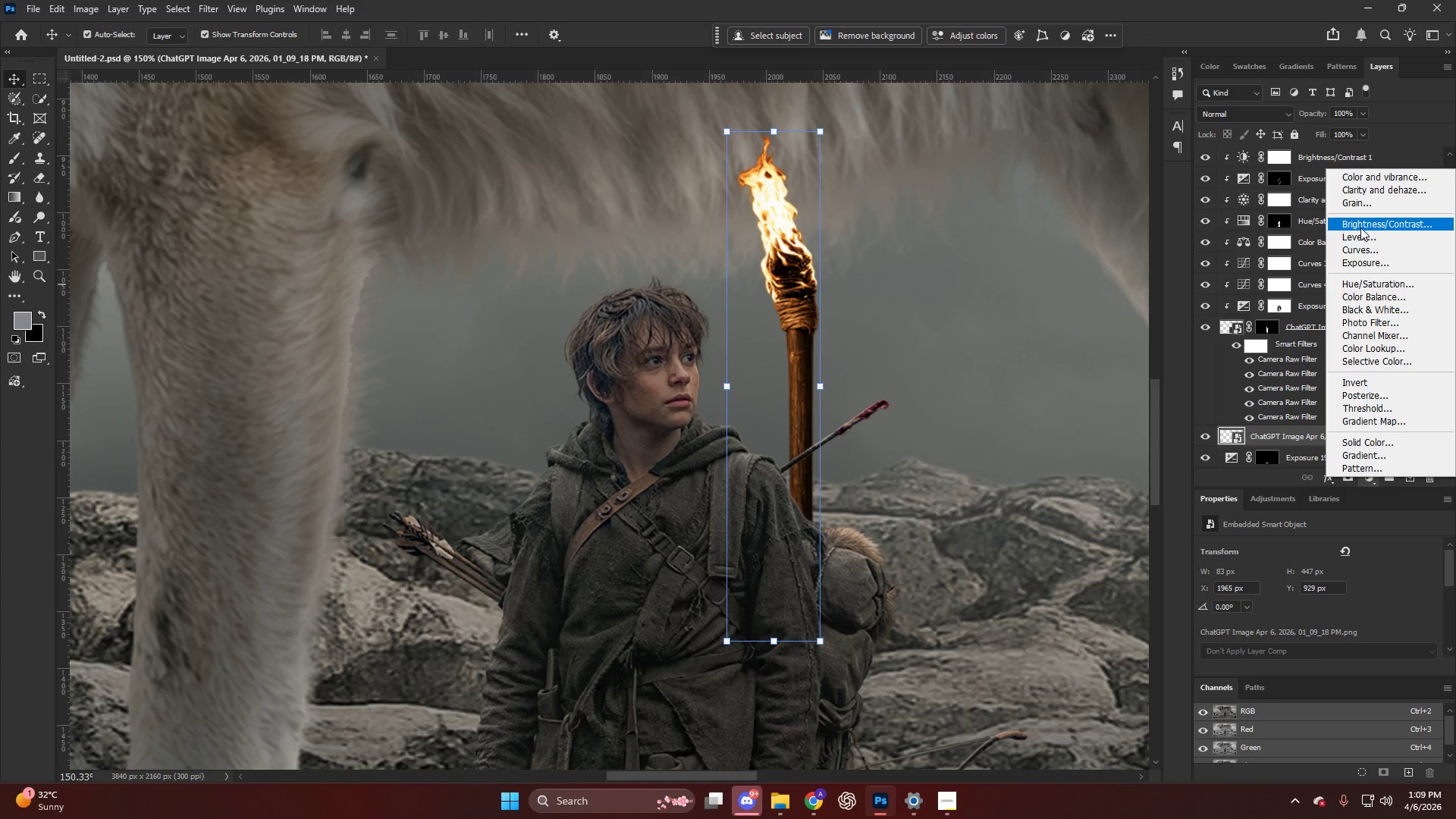 
wait(5.28)
 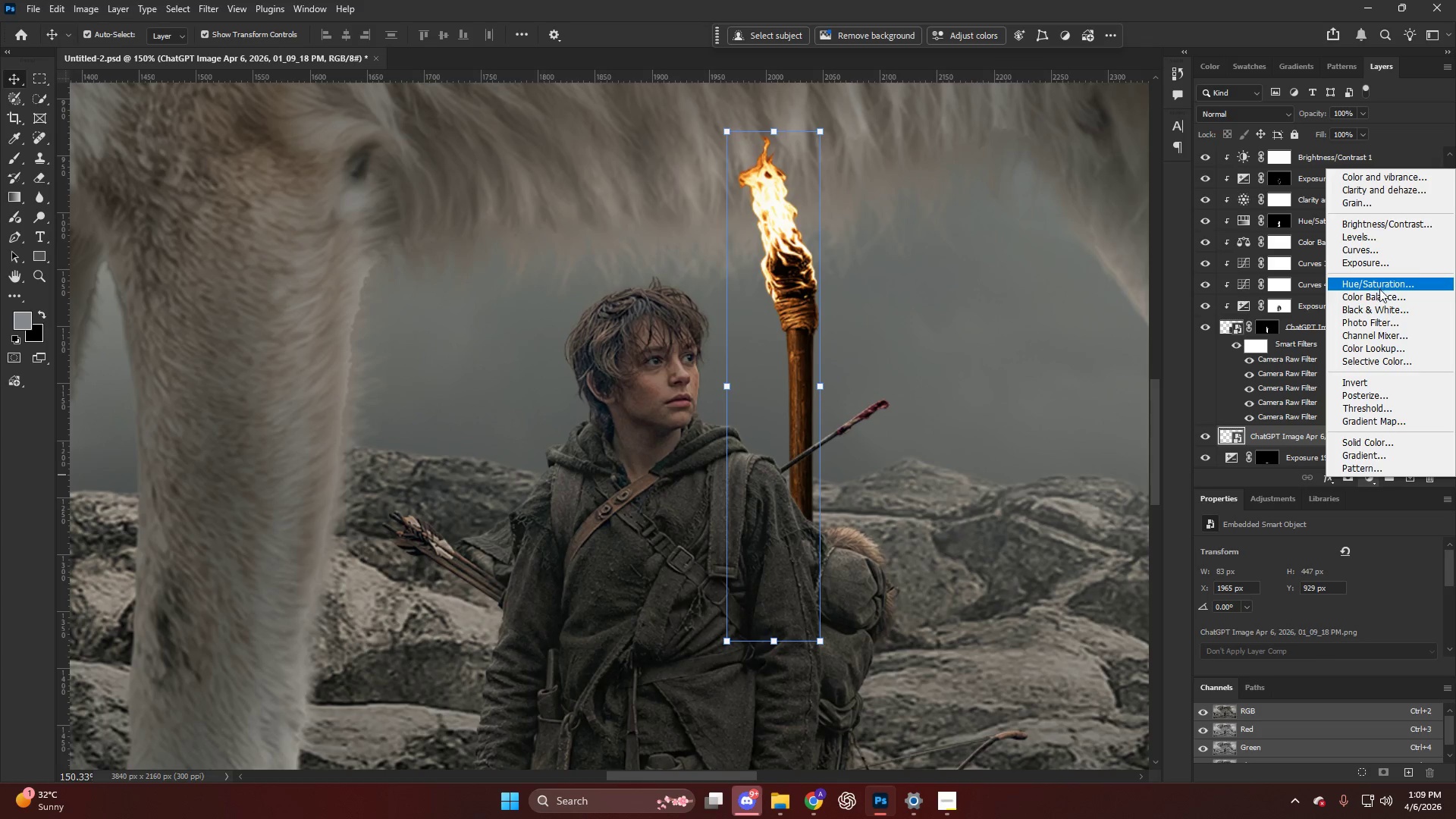 
left_click([1361, 227])
 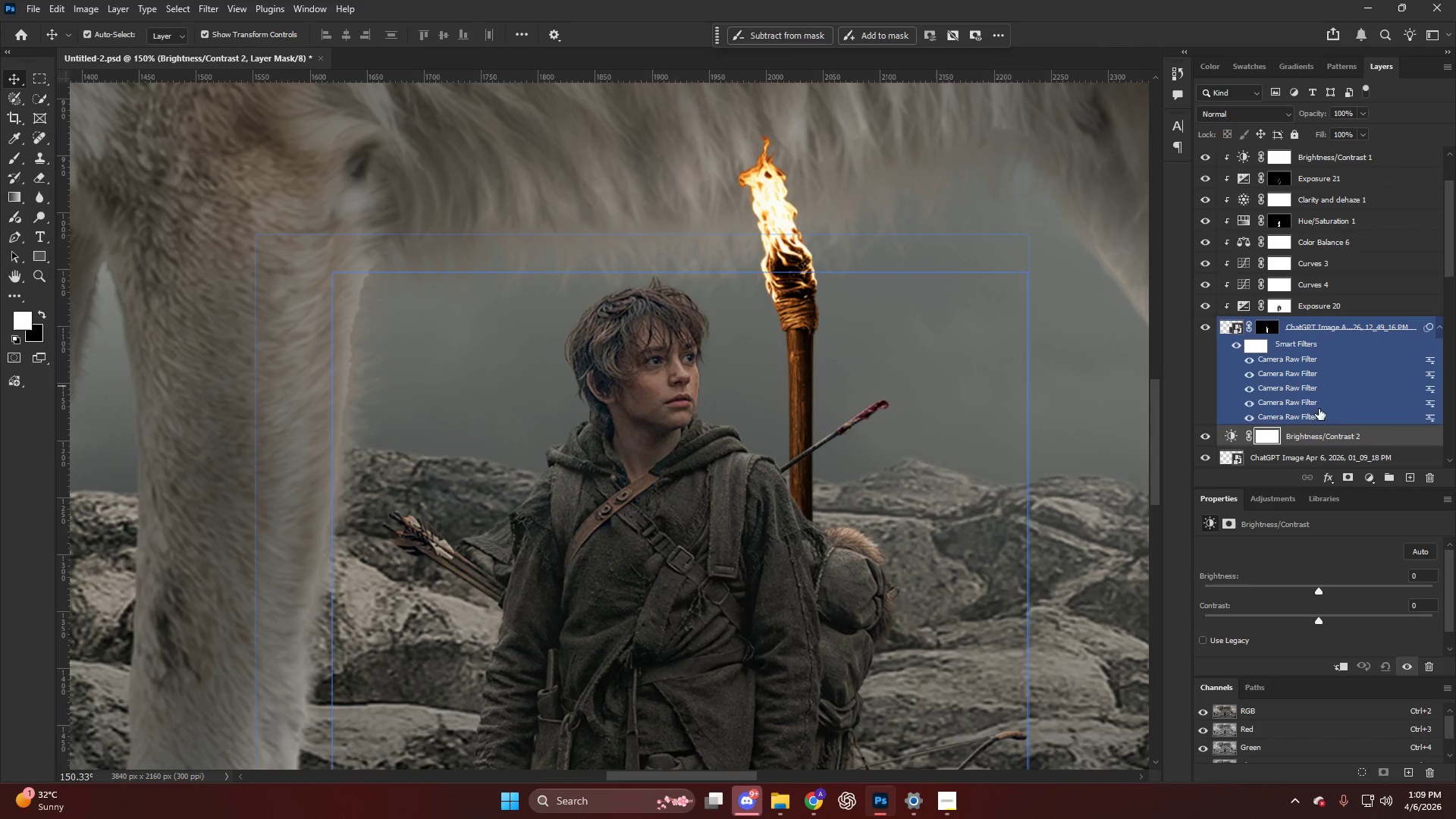 
hold_key(key=AltLeft, duration=1.45)
left_click([1323, 442])
 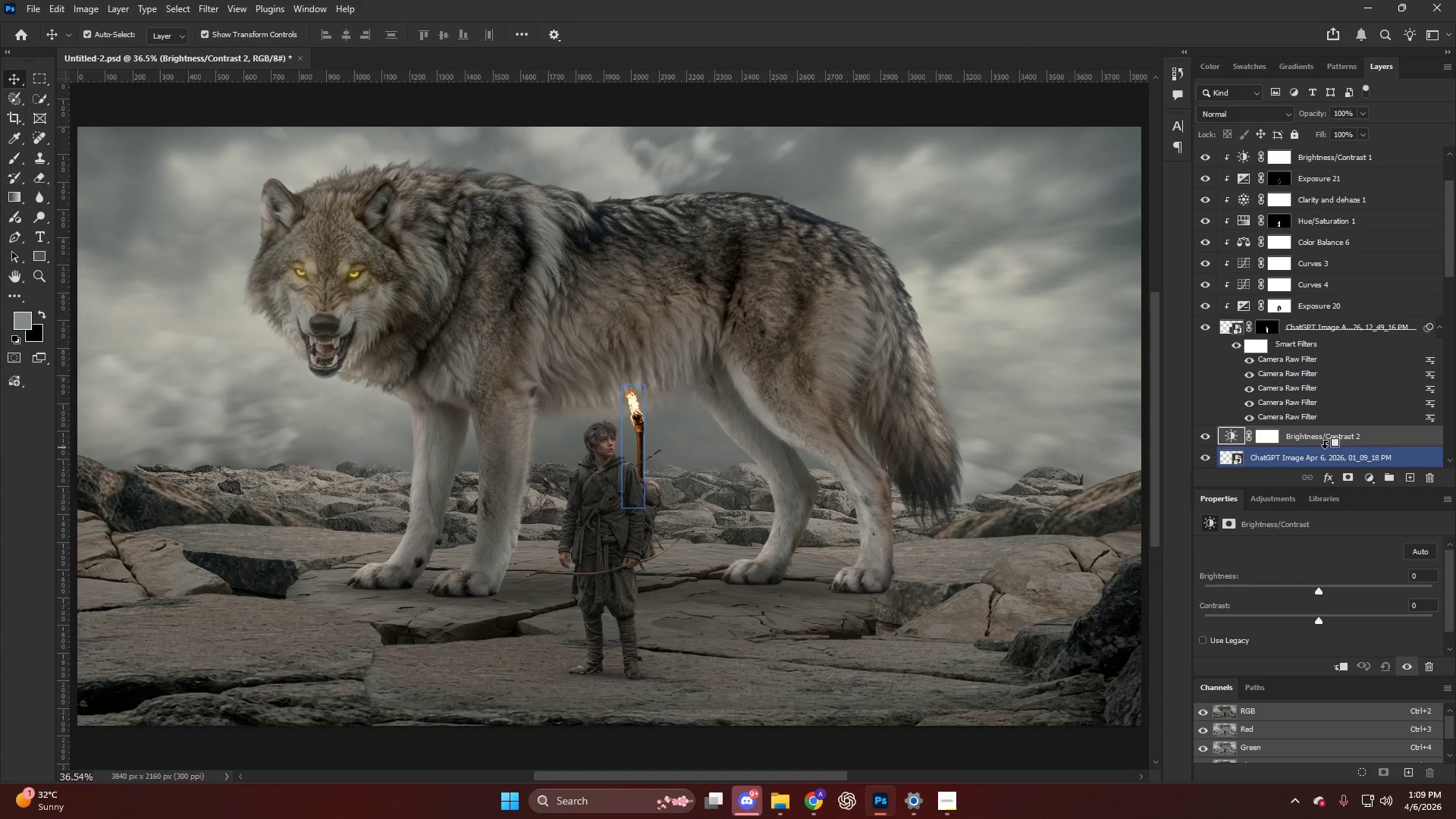 
left_click([1325, 447])
 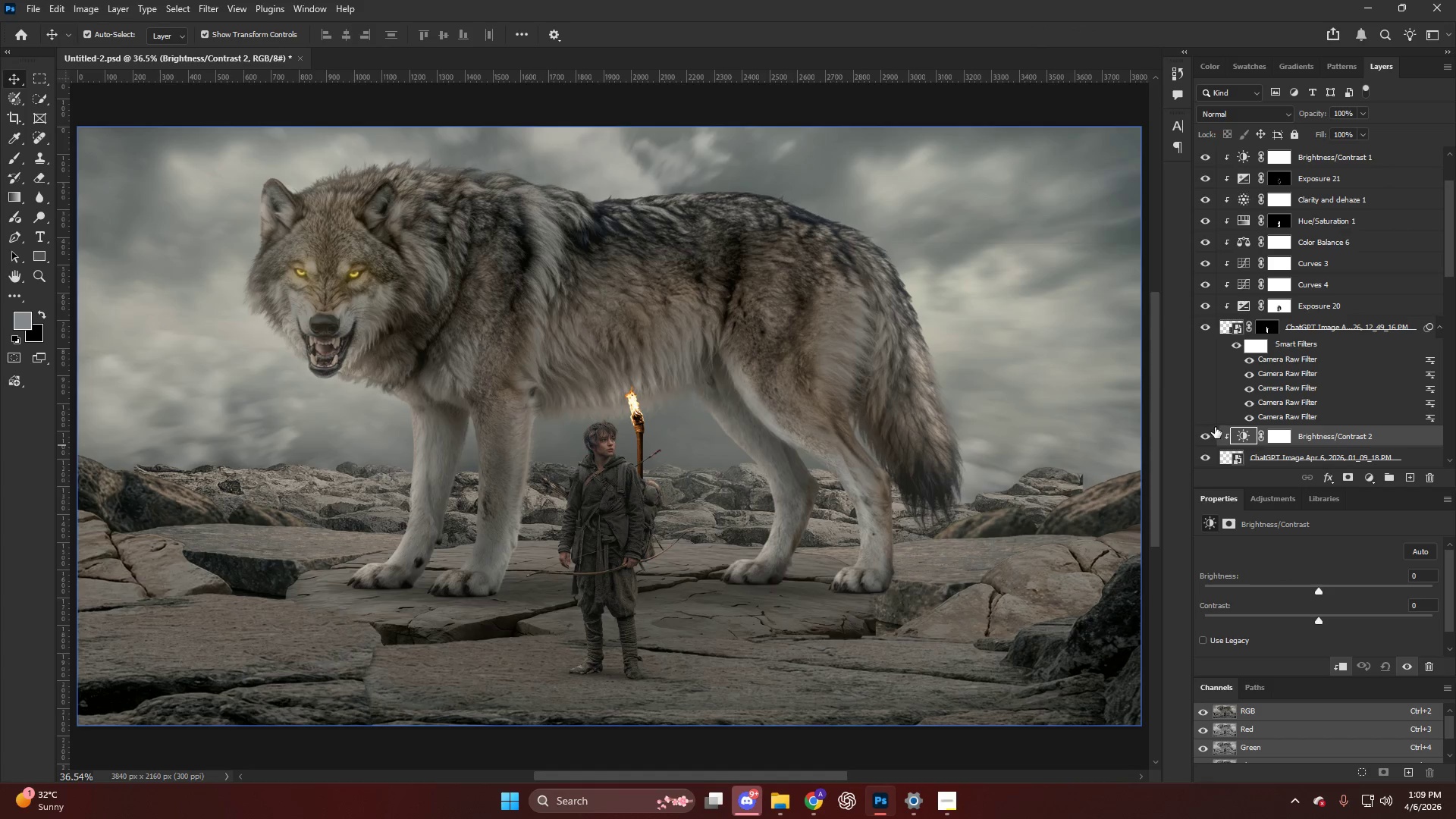 
left_click([1239, 436])
 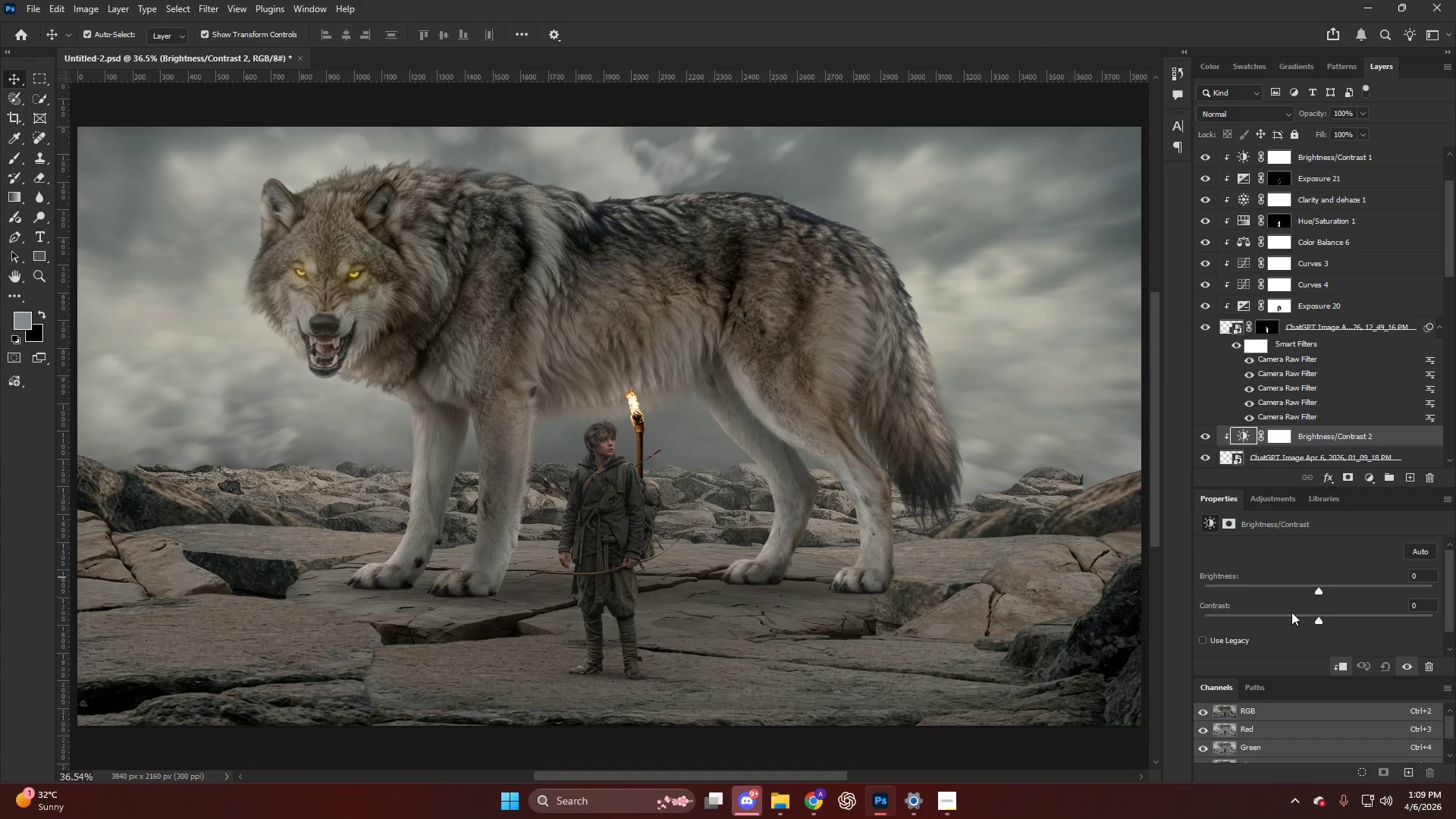 
left_click_drag(start_coordinate=[1290, 623], to_coordinate=[1269, 626])
 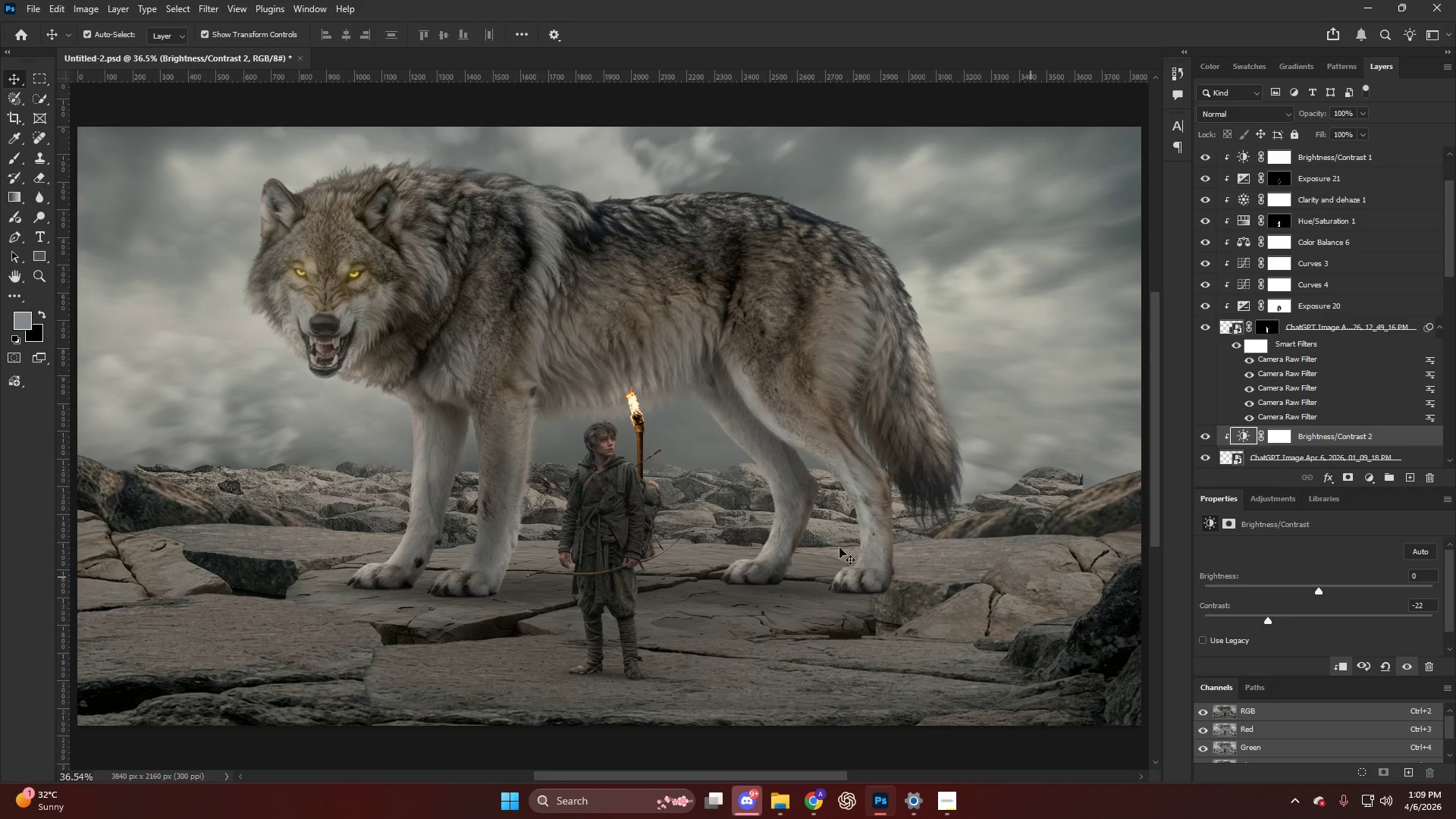 
hold_key(key=AltLeft, duration=0.86)
scroll: coordinate [978, 359], scroll_direction: up, amount: 21.0
 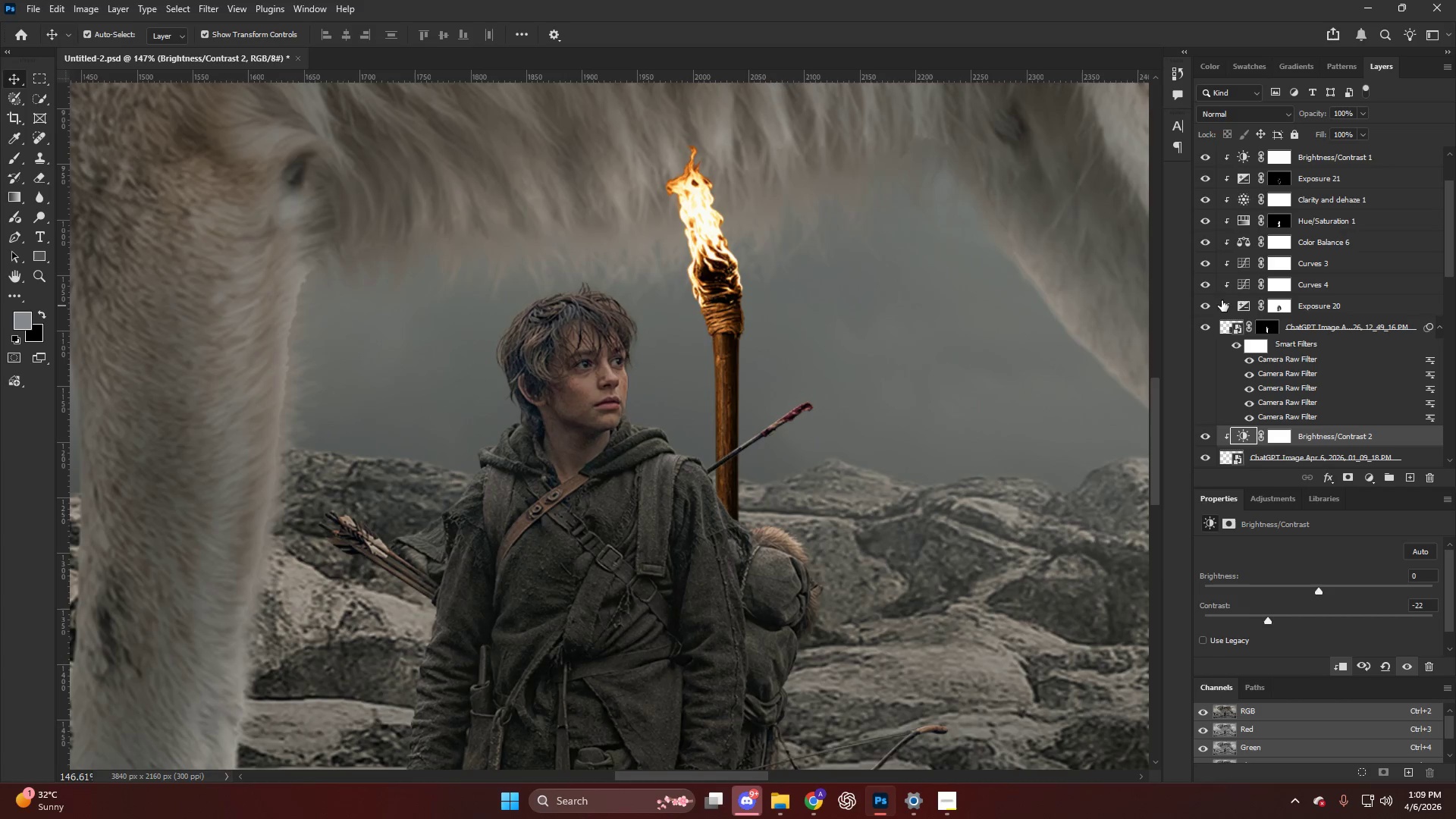 
key(Control+Z)
 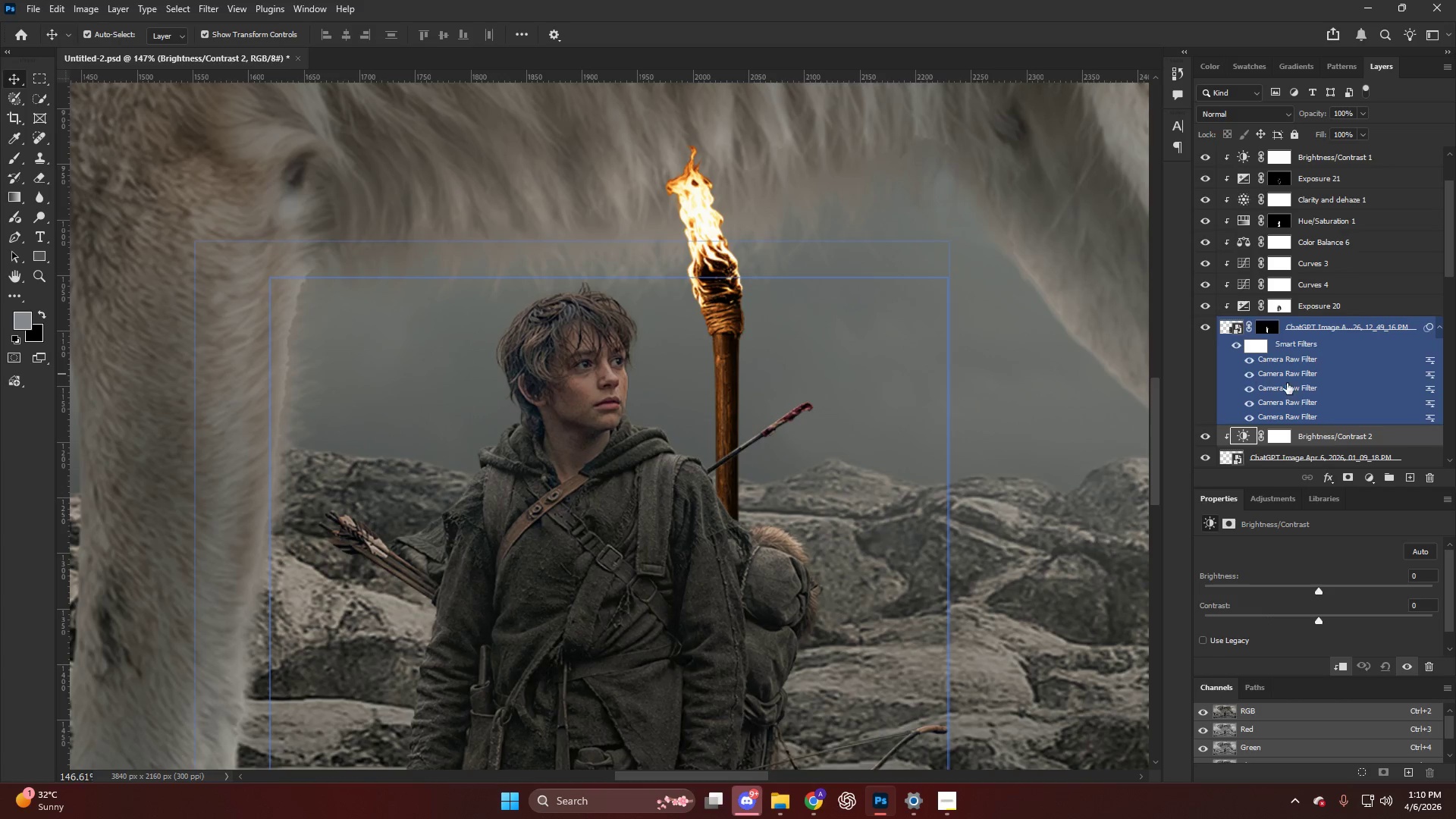 
key(Control+ControlLeft)
 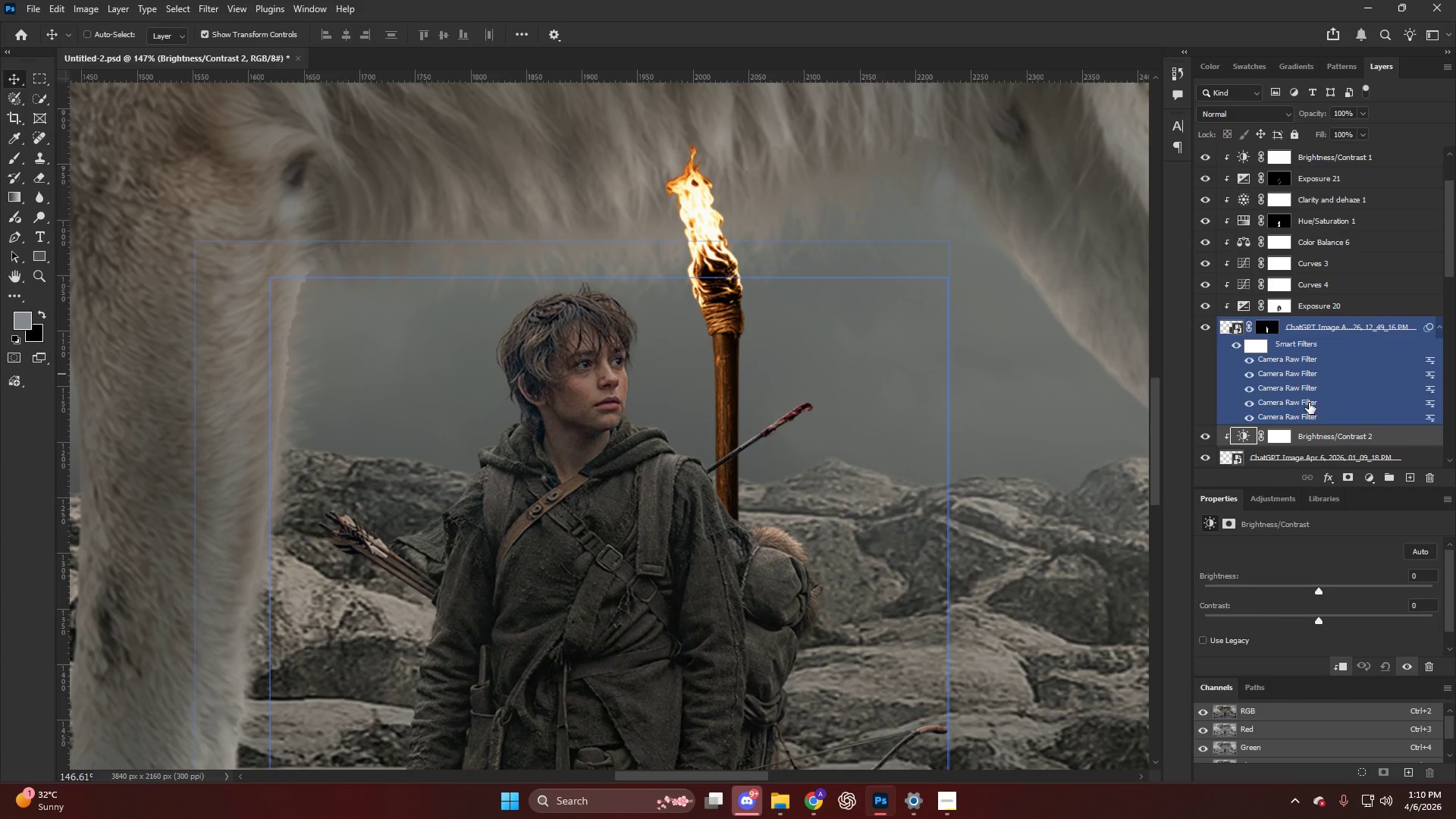 
key(Control+Z)
 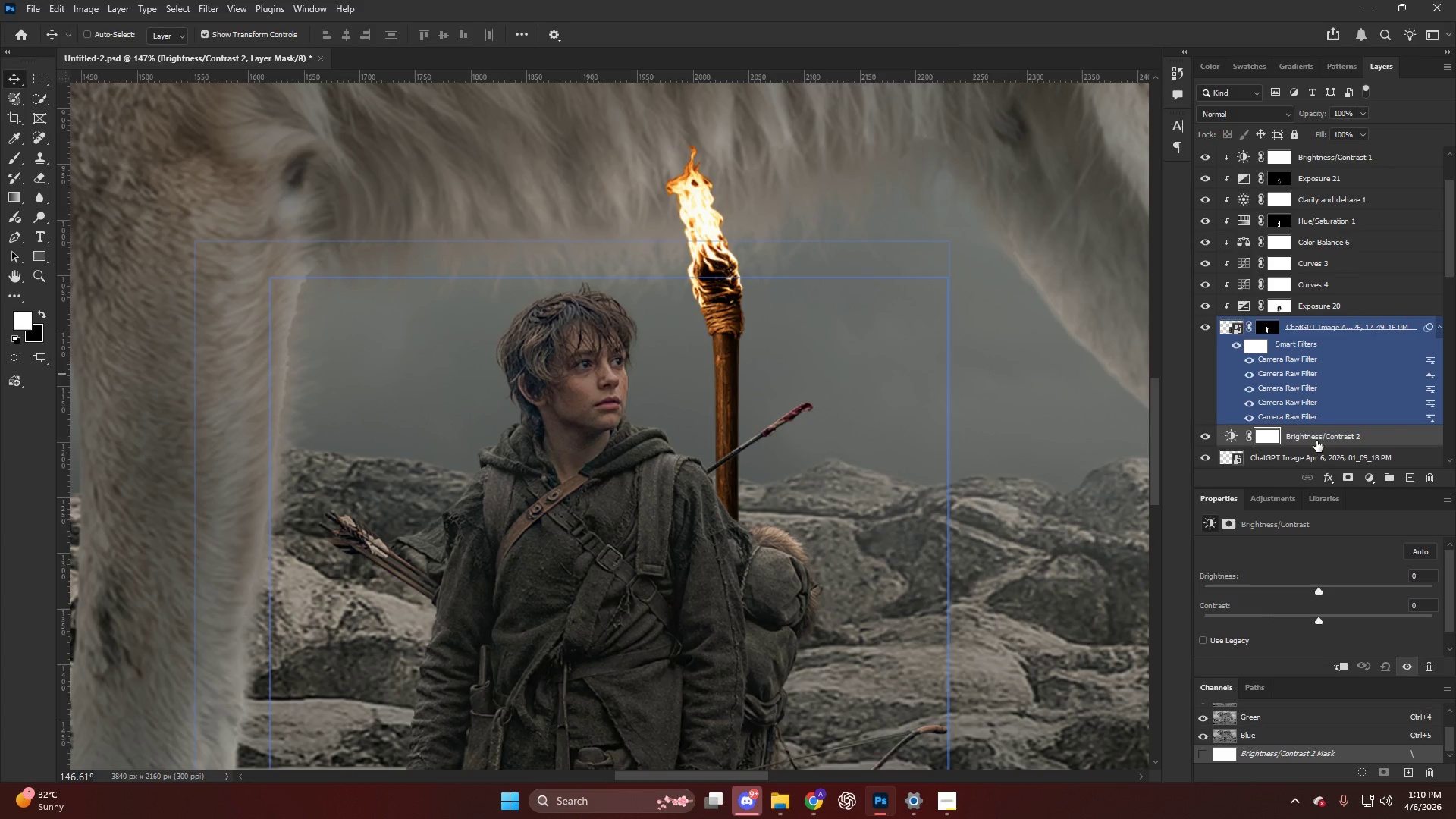 
left_click_drag(start_coordinate=[1316, 440], to_coordinate=[1307, 434])
 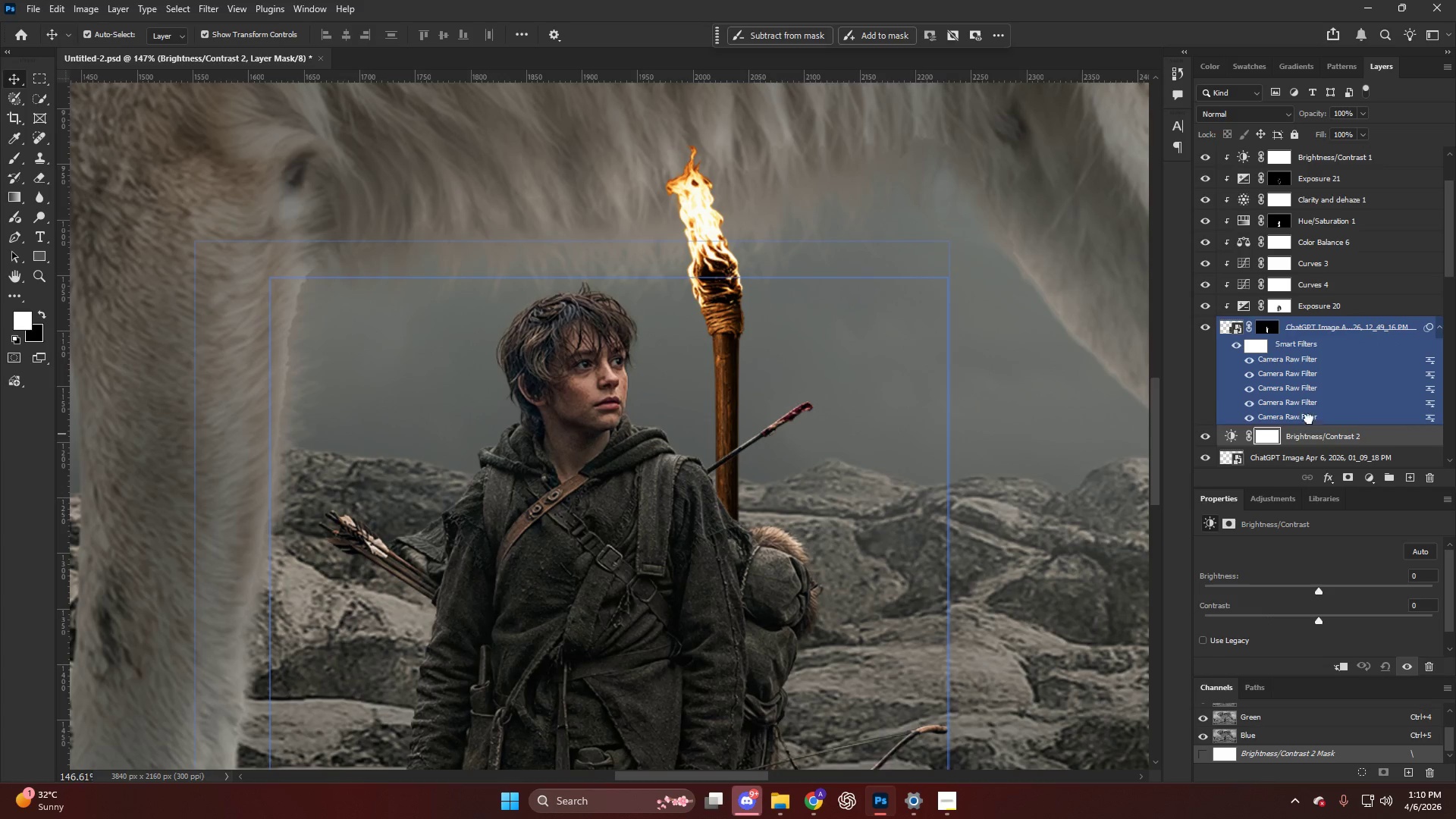 
hold_key(key=AltLeft, duration=0.78)
 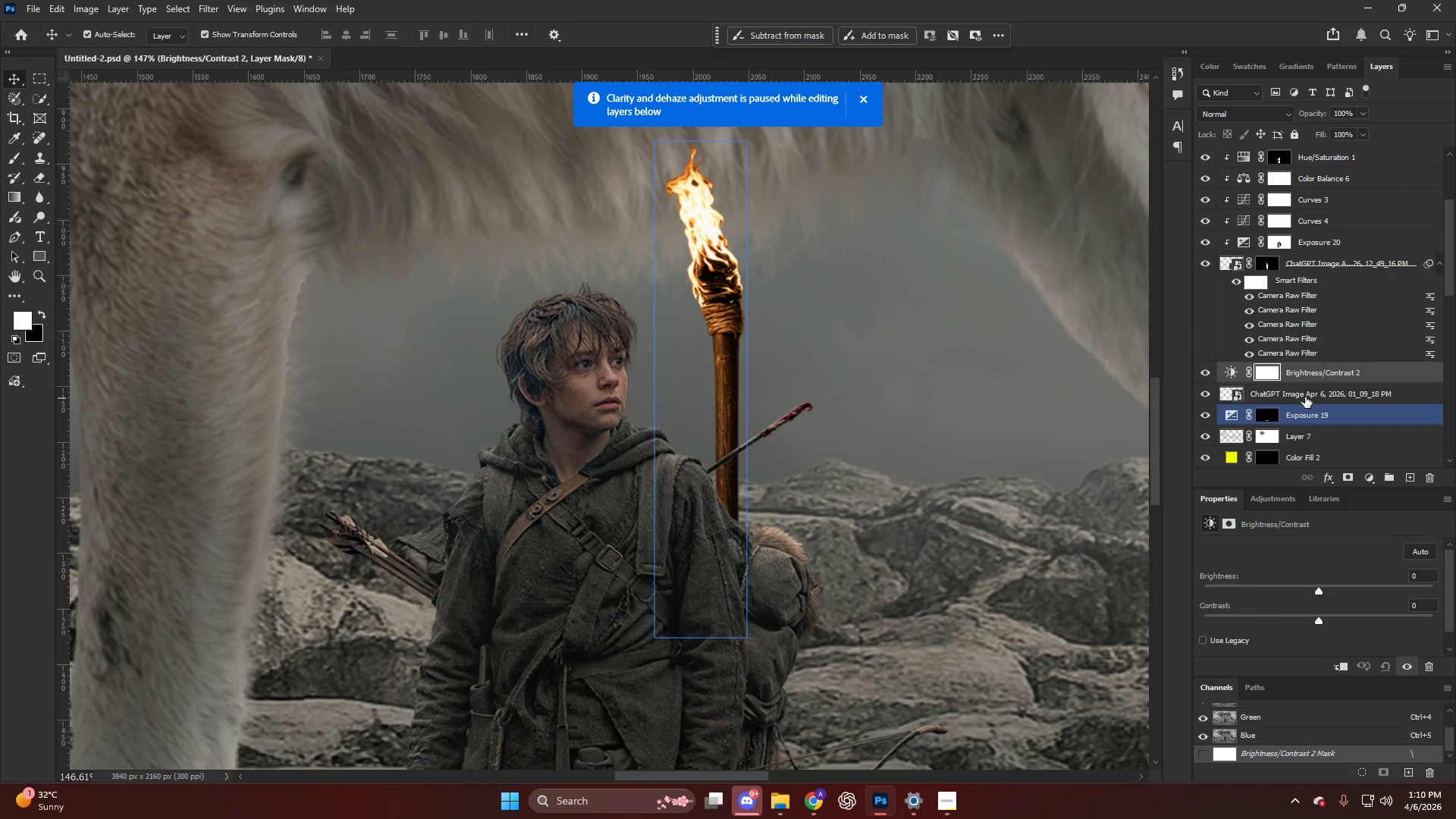 
scroll: coordinate [1309, 419], scroll_direction: down, amount: 3.0
 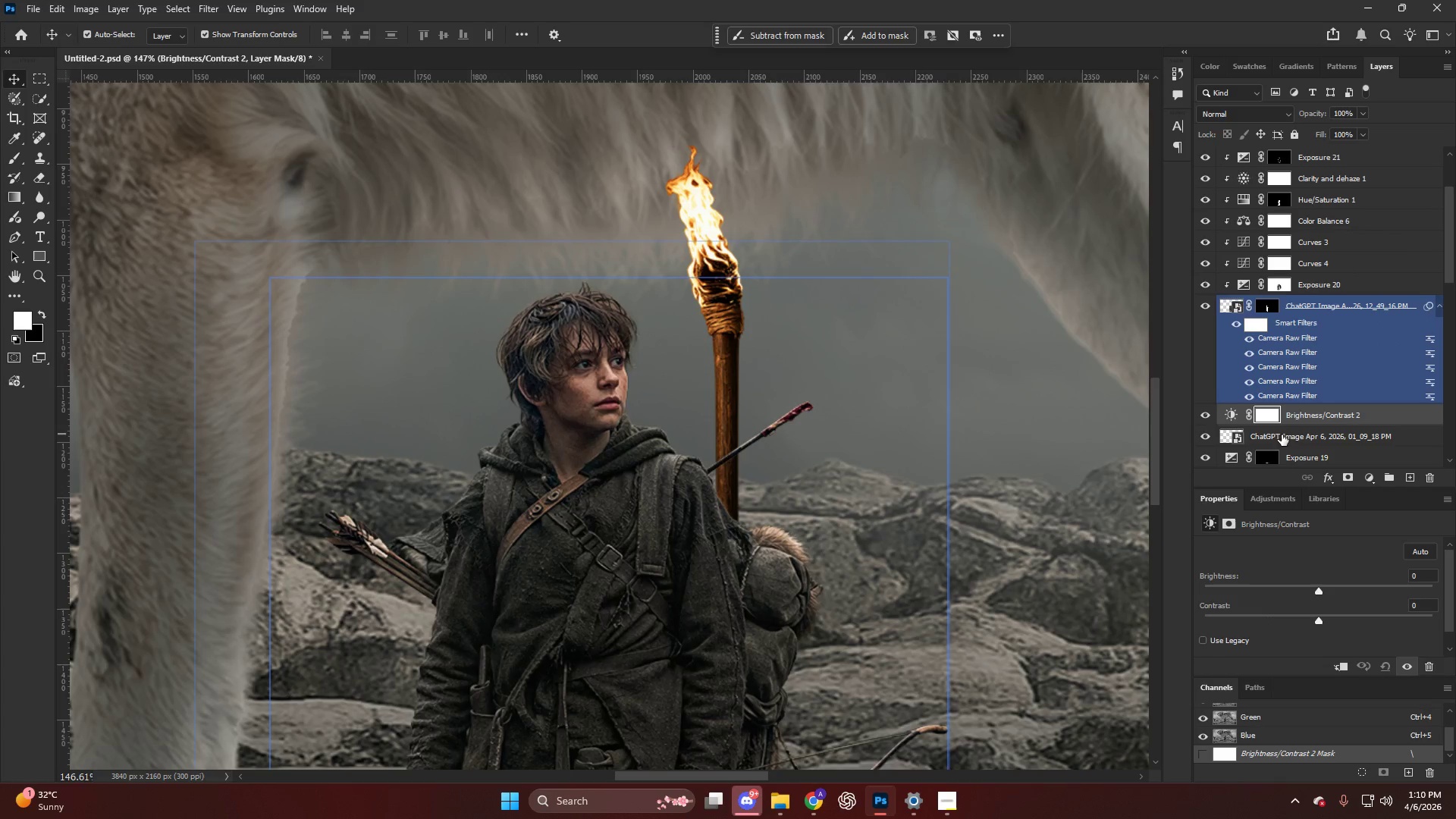 
hold_key(key=AltLeft, duration=0.56)
 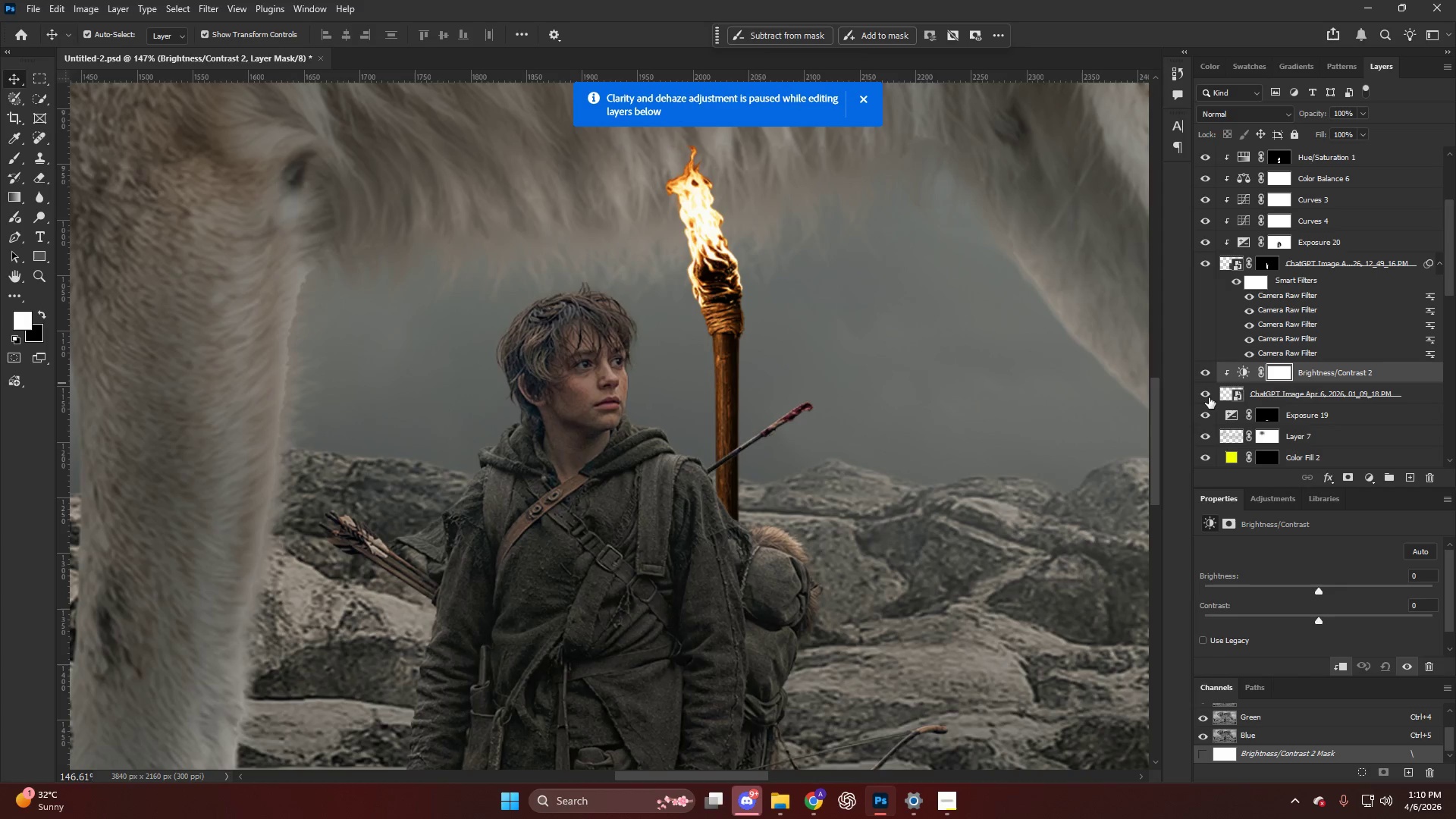 
left_click([1209, 395])
 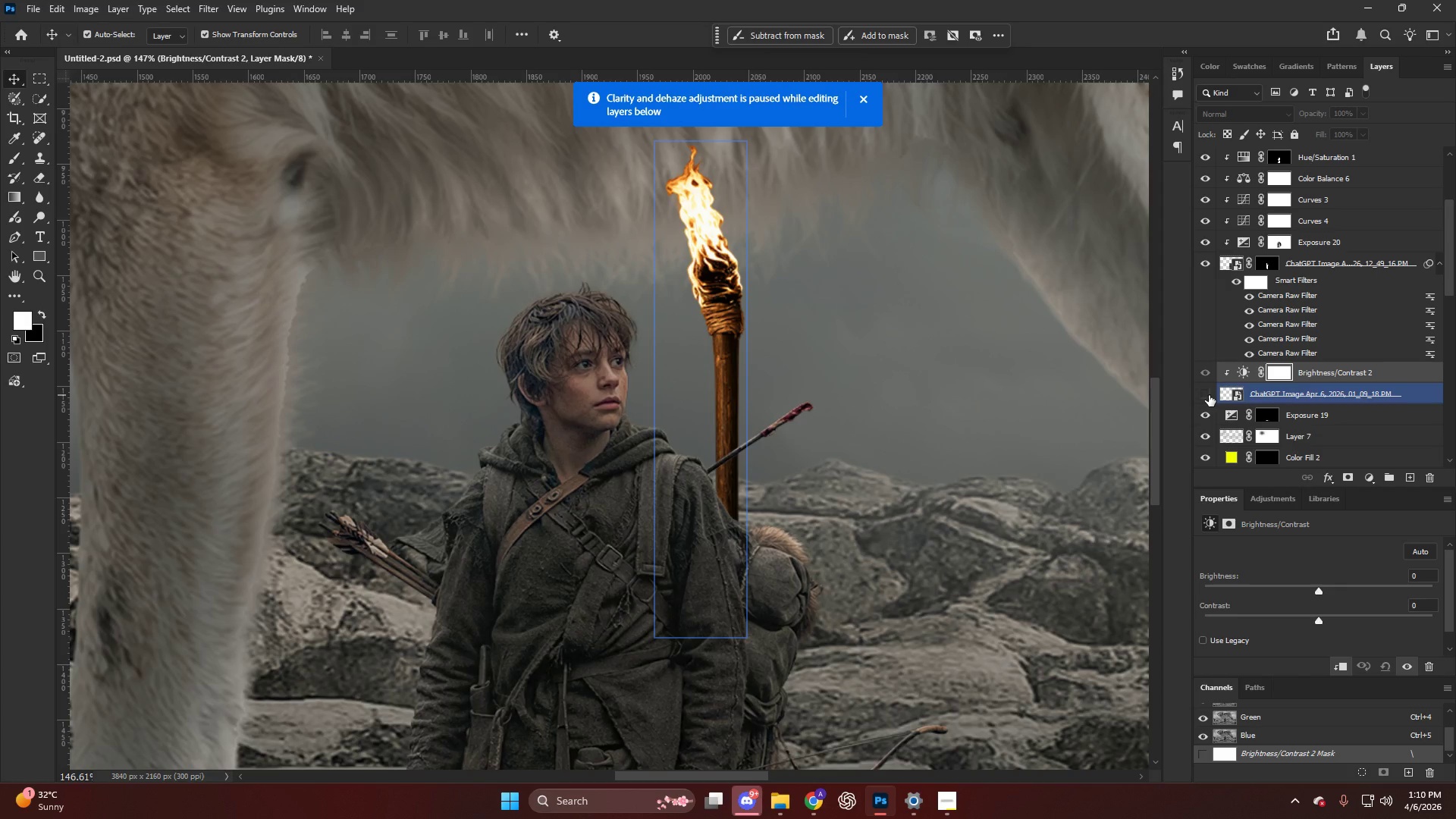 
left_click([1209, 395])
 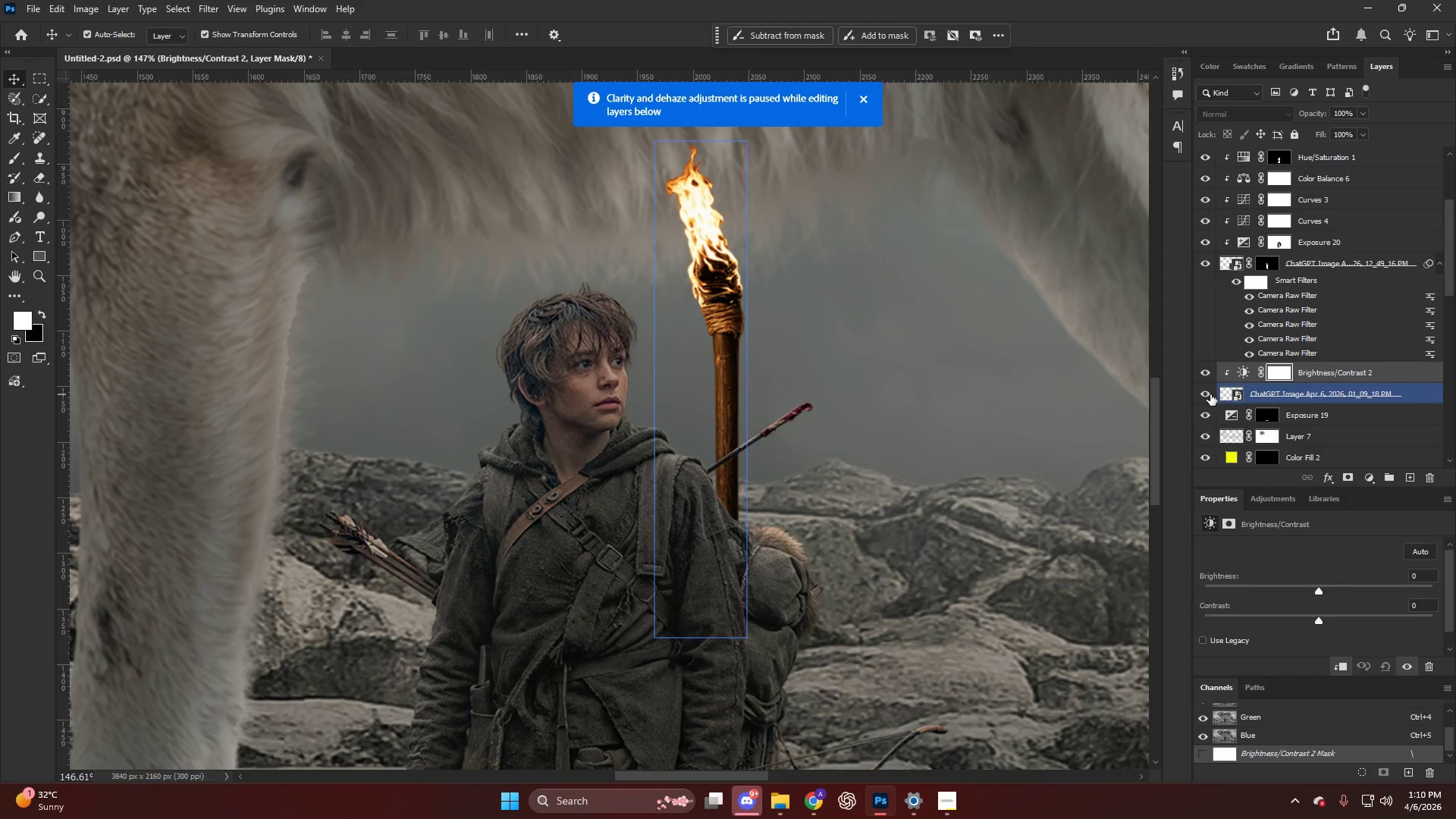 
scroll: coordinate [1357, 310], scroll_direction: up, amount: 7.0
 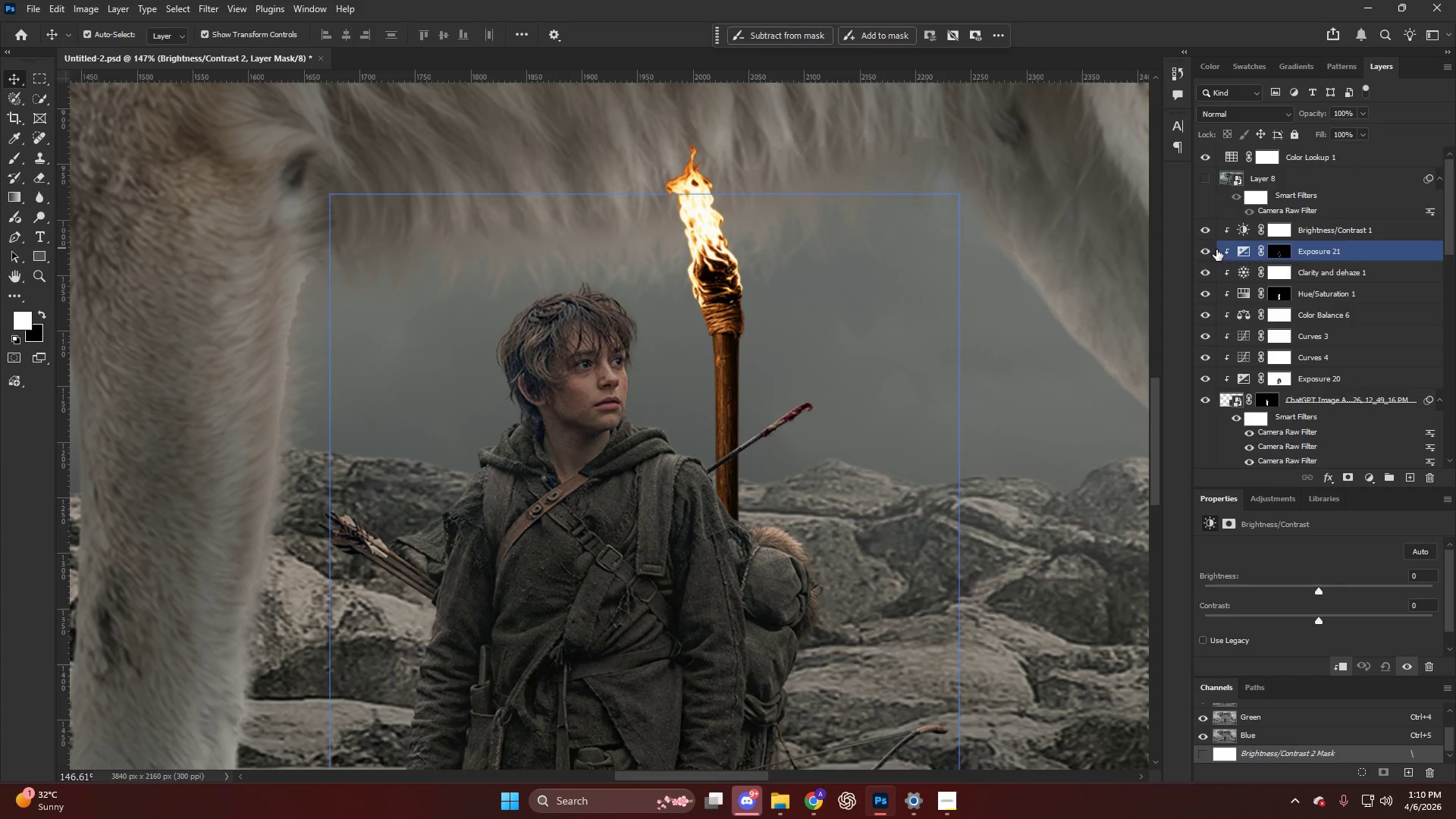 
left_click([1207, 271])
 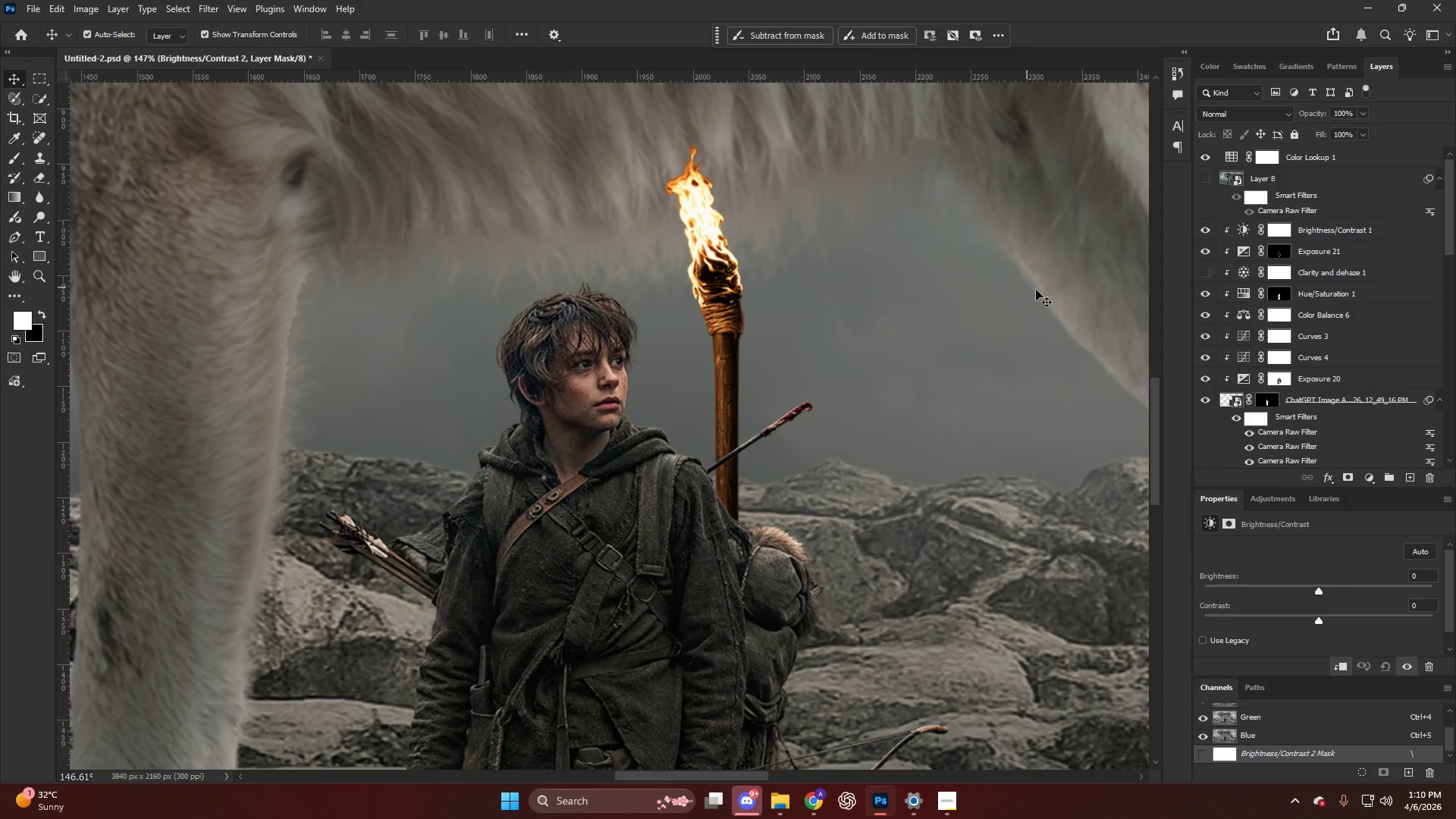 
scroll: coordinate [1303, 379], scroll_direction: down, amount: 7.0
 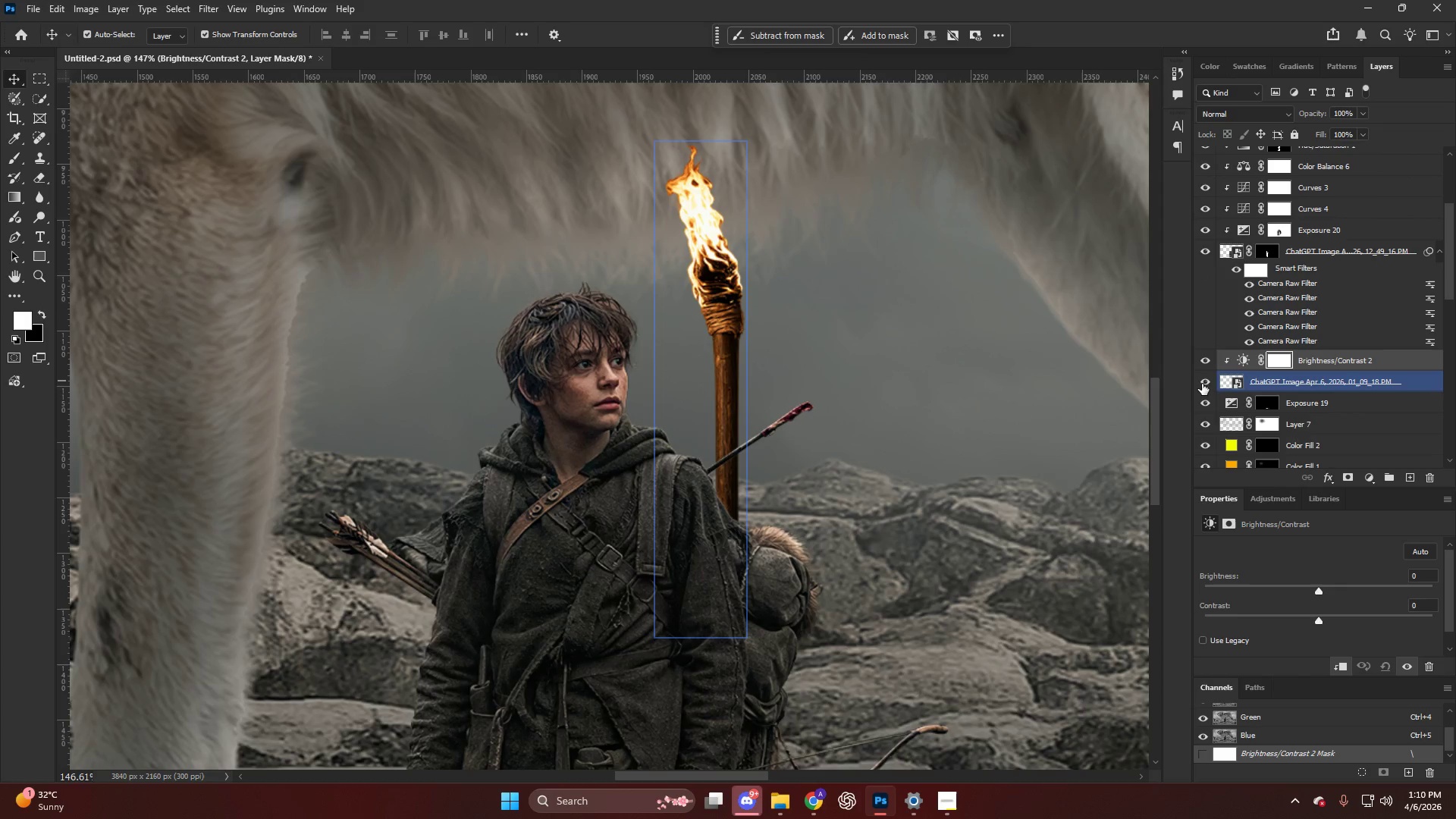 
left_click([1202, 384])
 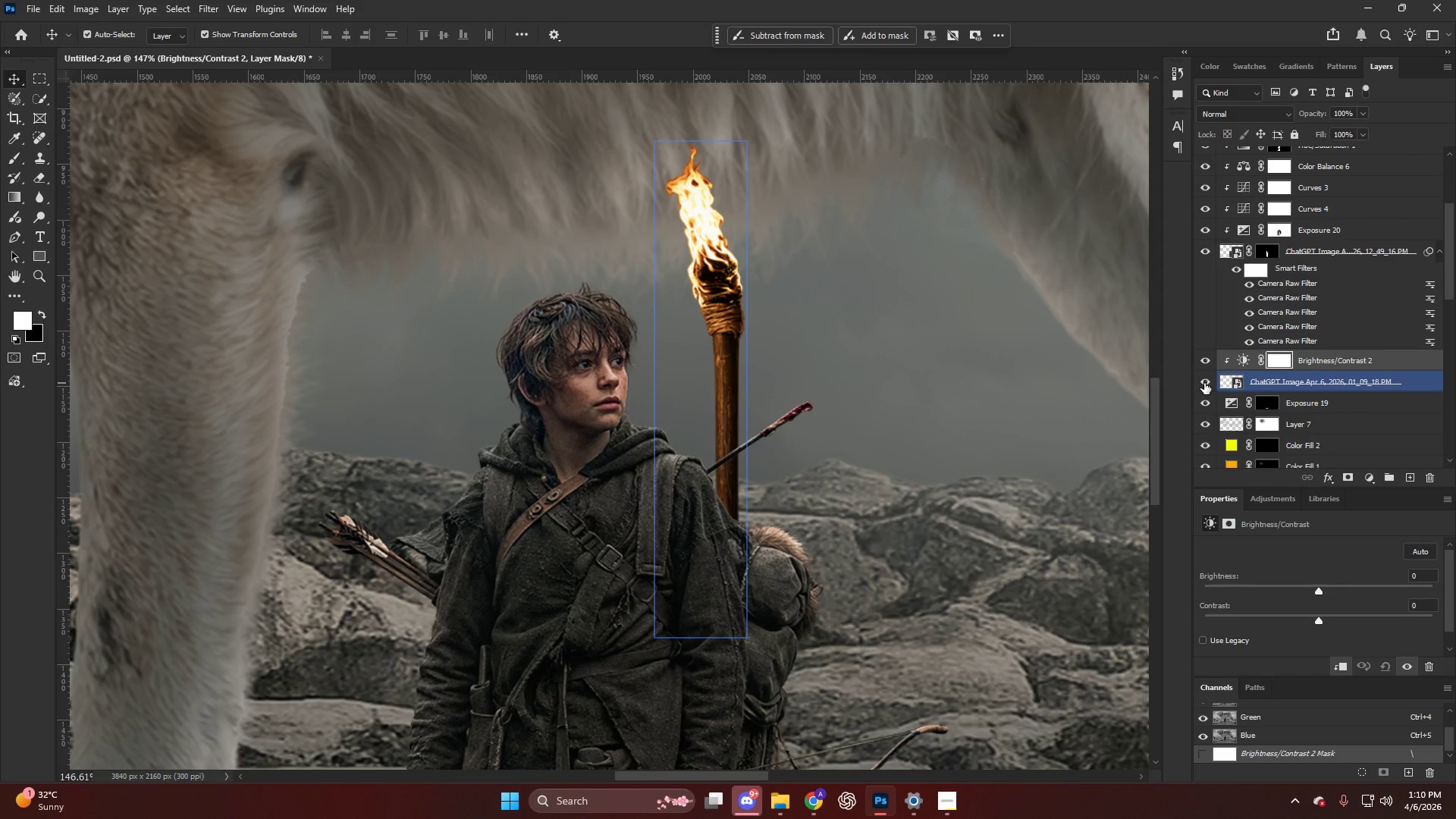 
hold_key(key=AltLeft, duration=0.66)
scroll: coordinate [901, 365], scroll_direction: down, amount: 8.0
 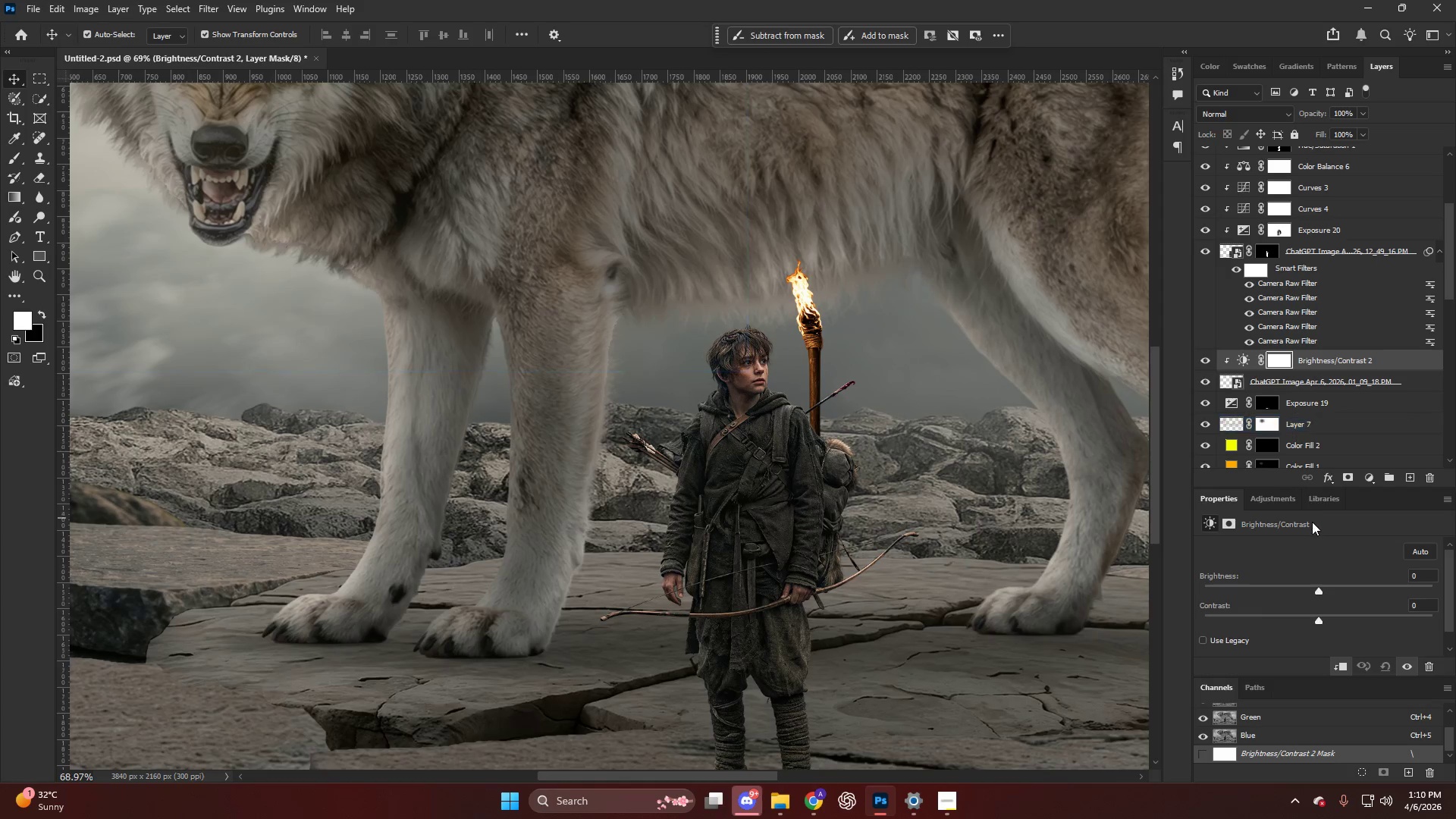 
left_click_drag(start_coordinate=[1313, 614], to_coordinate=[1220, 613])
 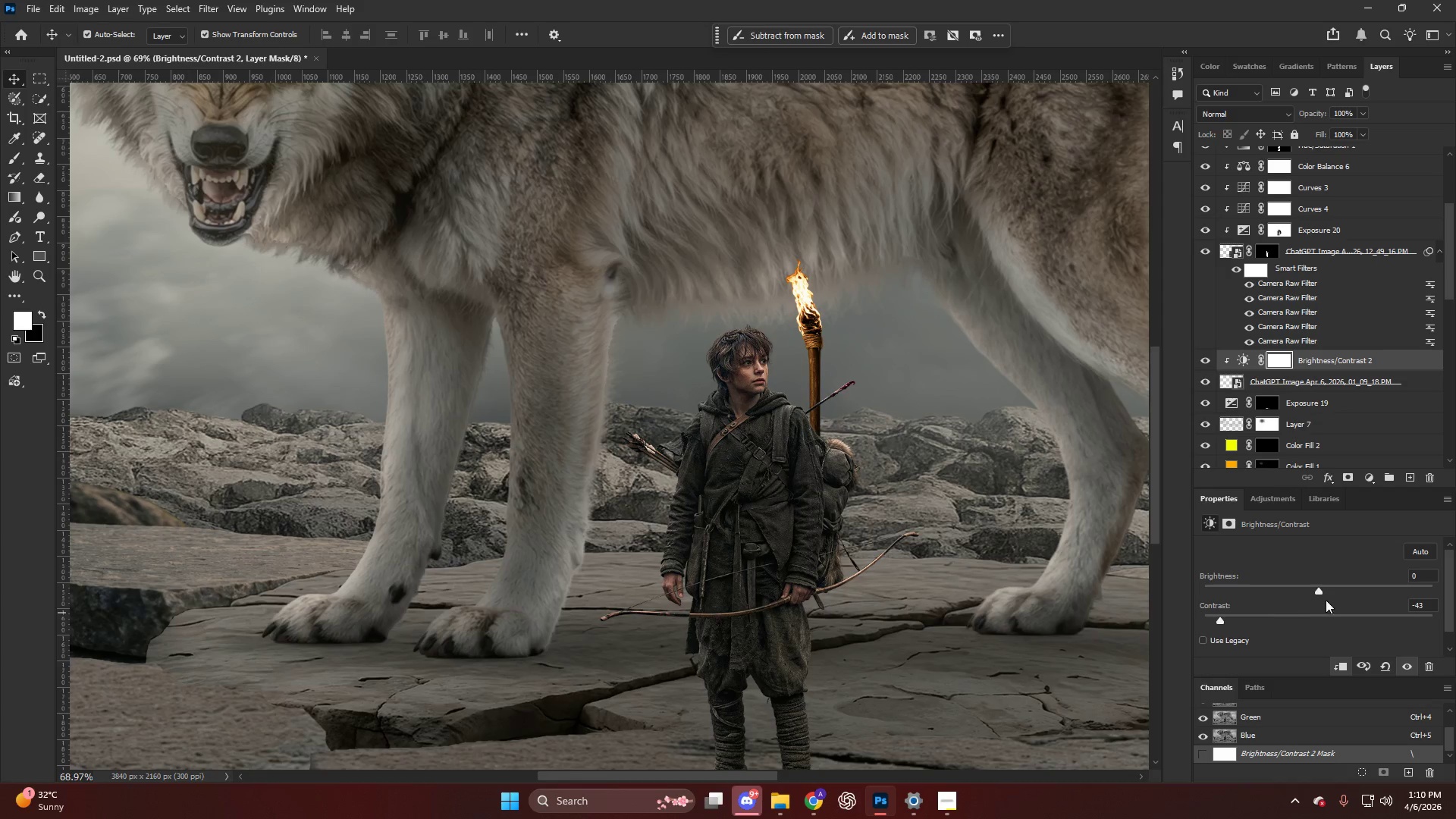 
key(Control+ControlLeft)
 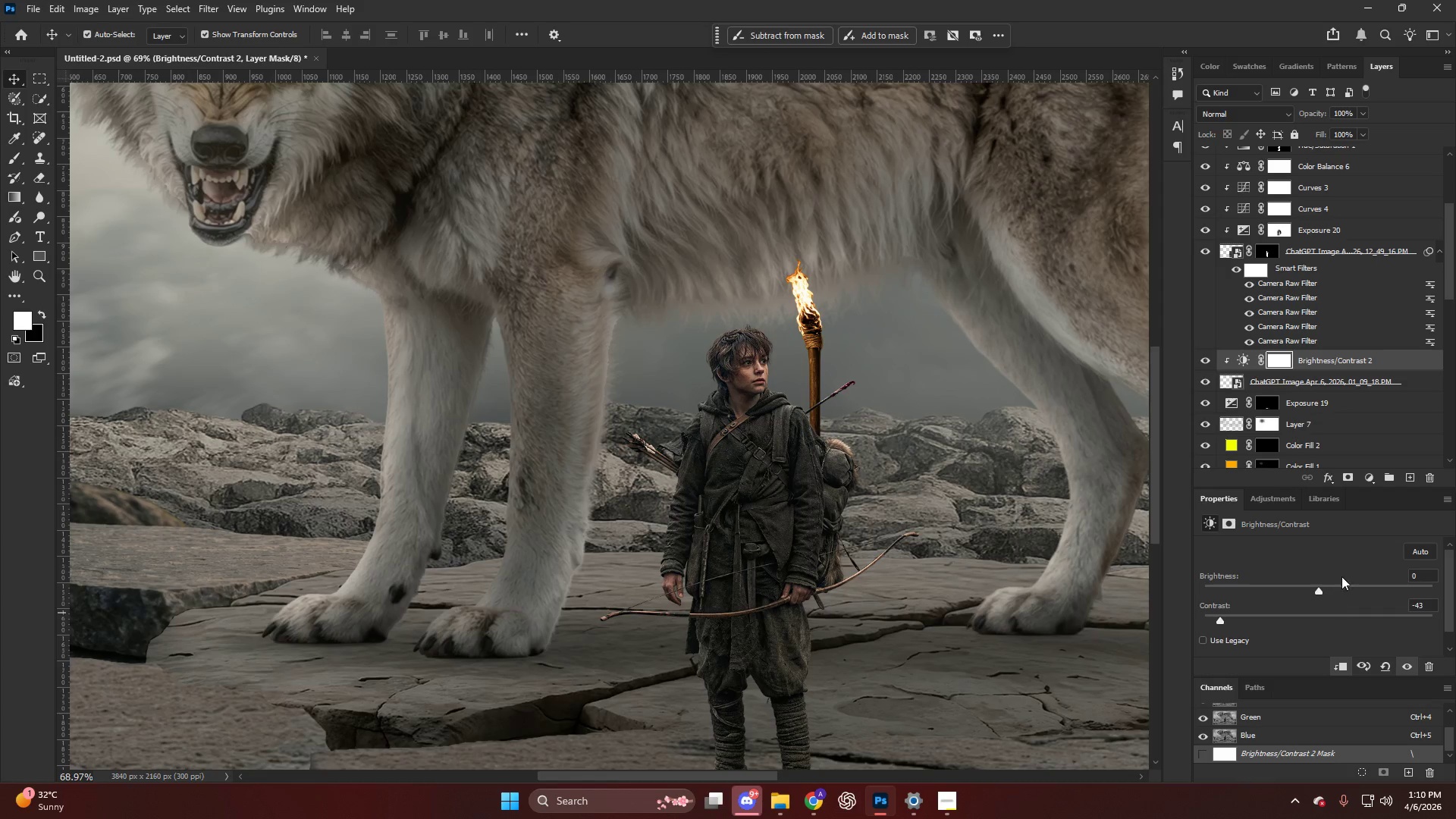 
key(Control+Z)
 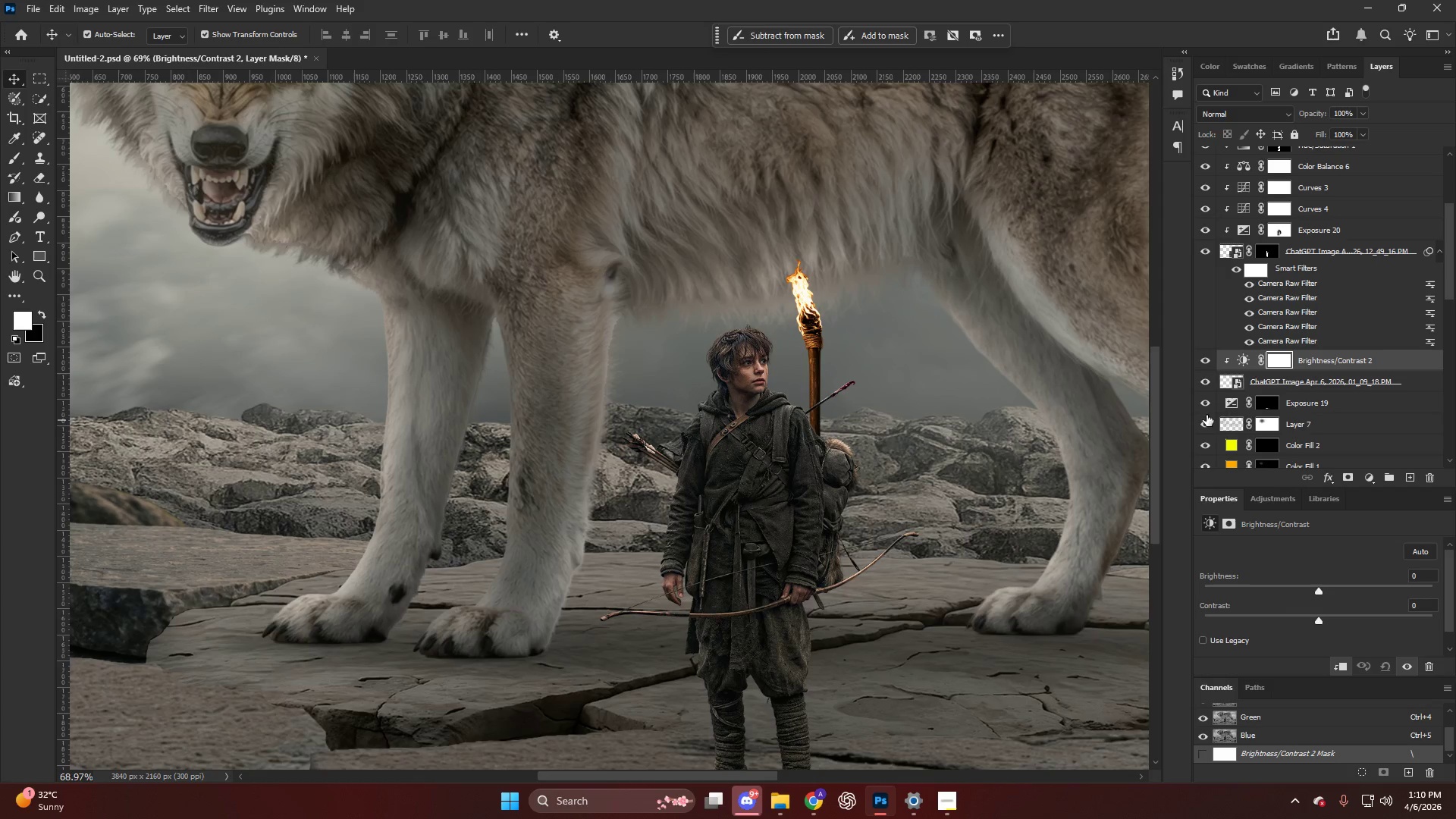 
left_click([1246, 384])
 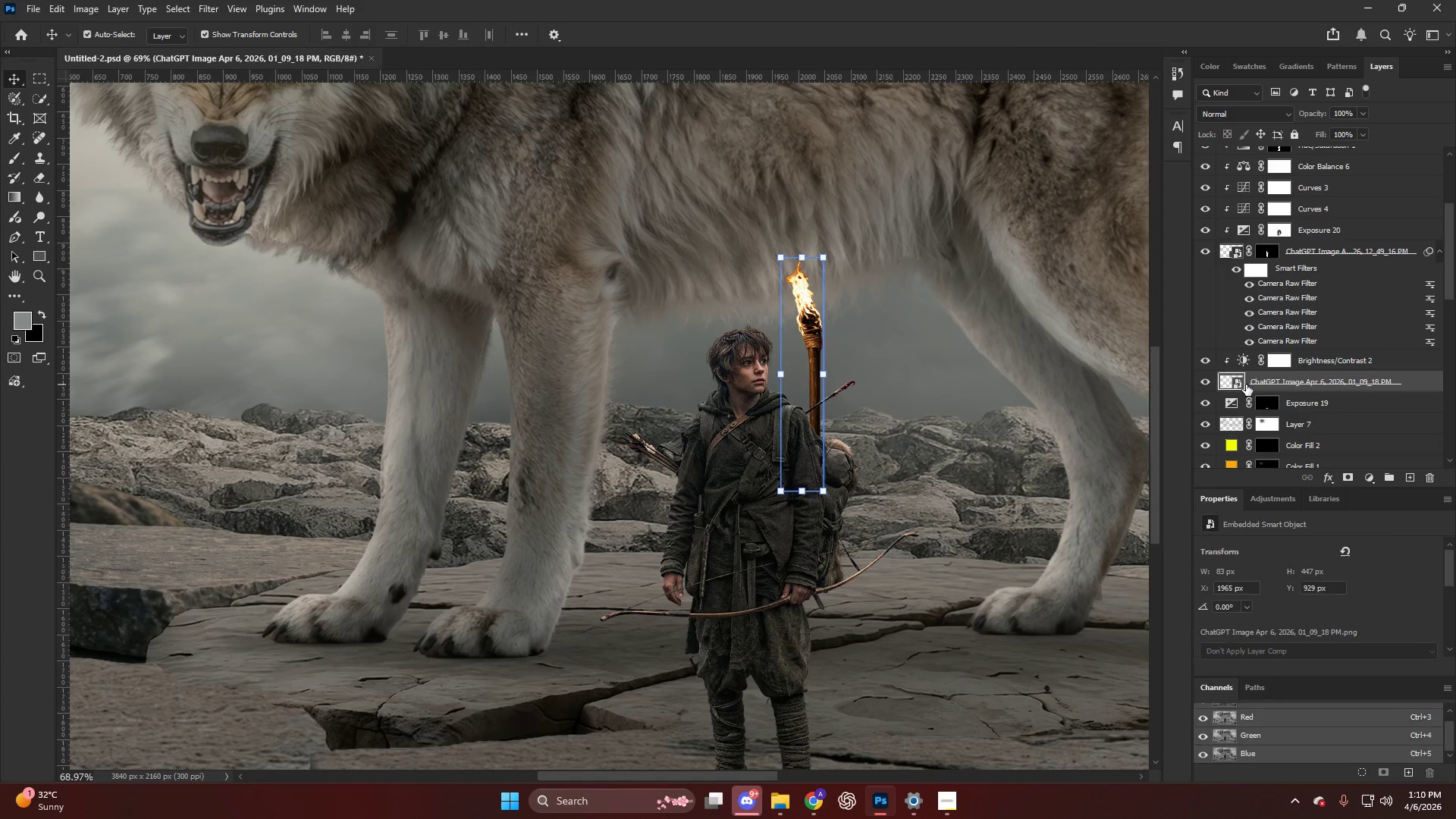 
key(Control+ControlLeft)
 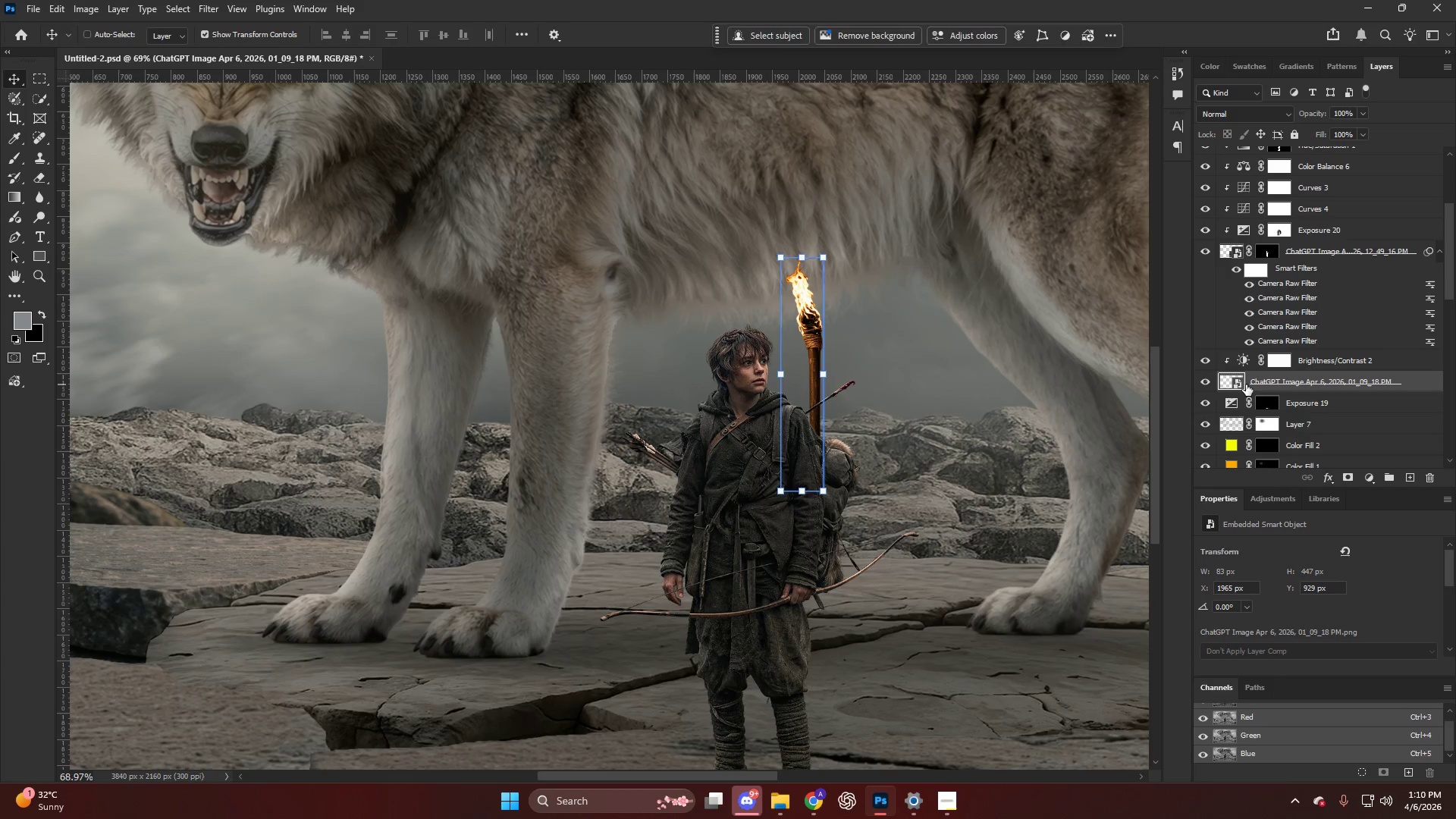 
key(Control+Shift+ShiftLeft)
 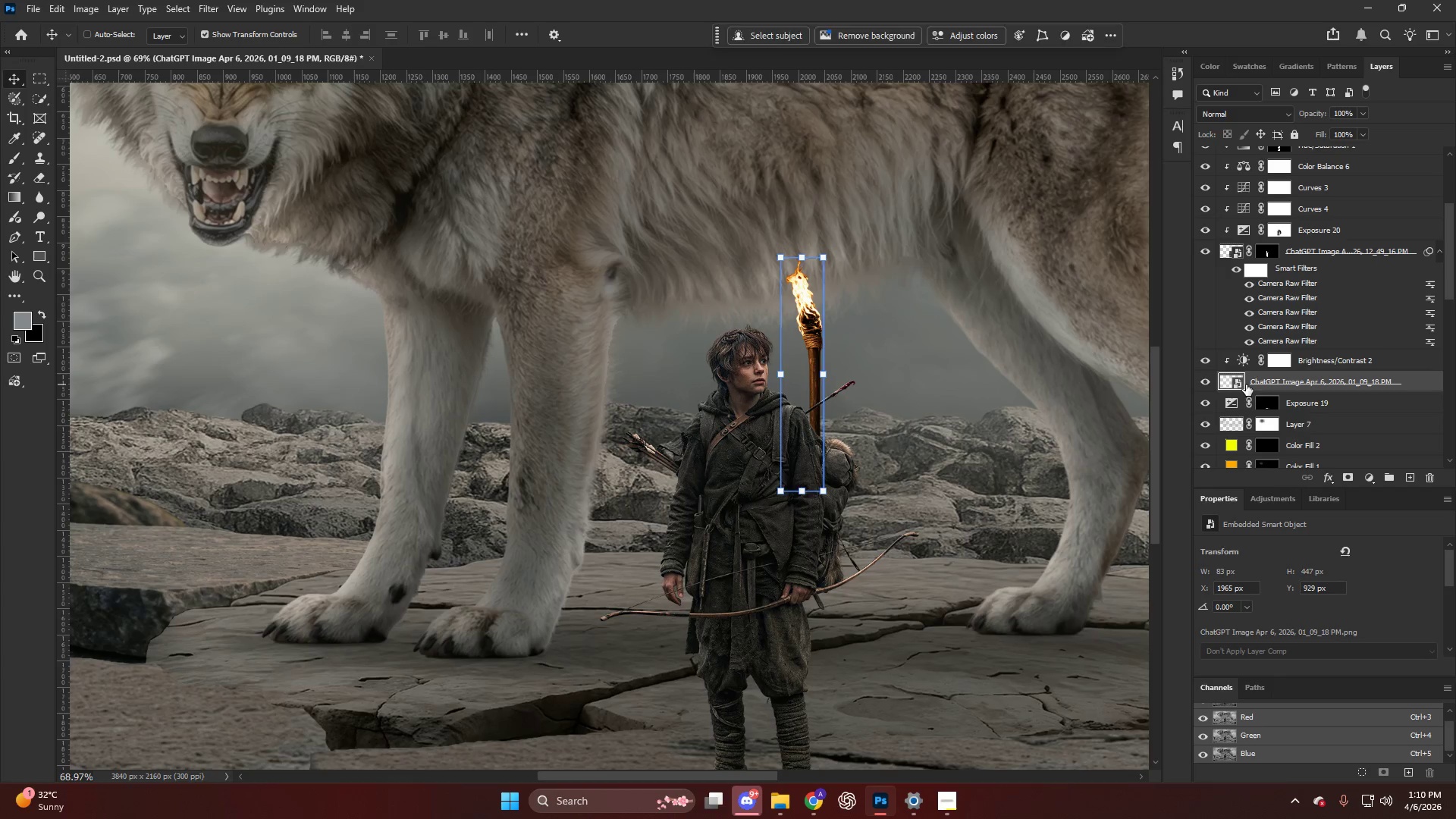 
key(Control+Shift+A)
 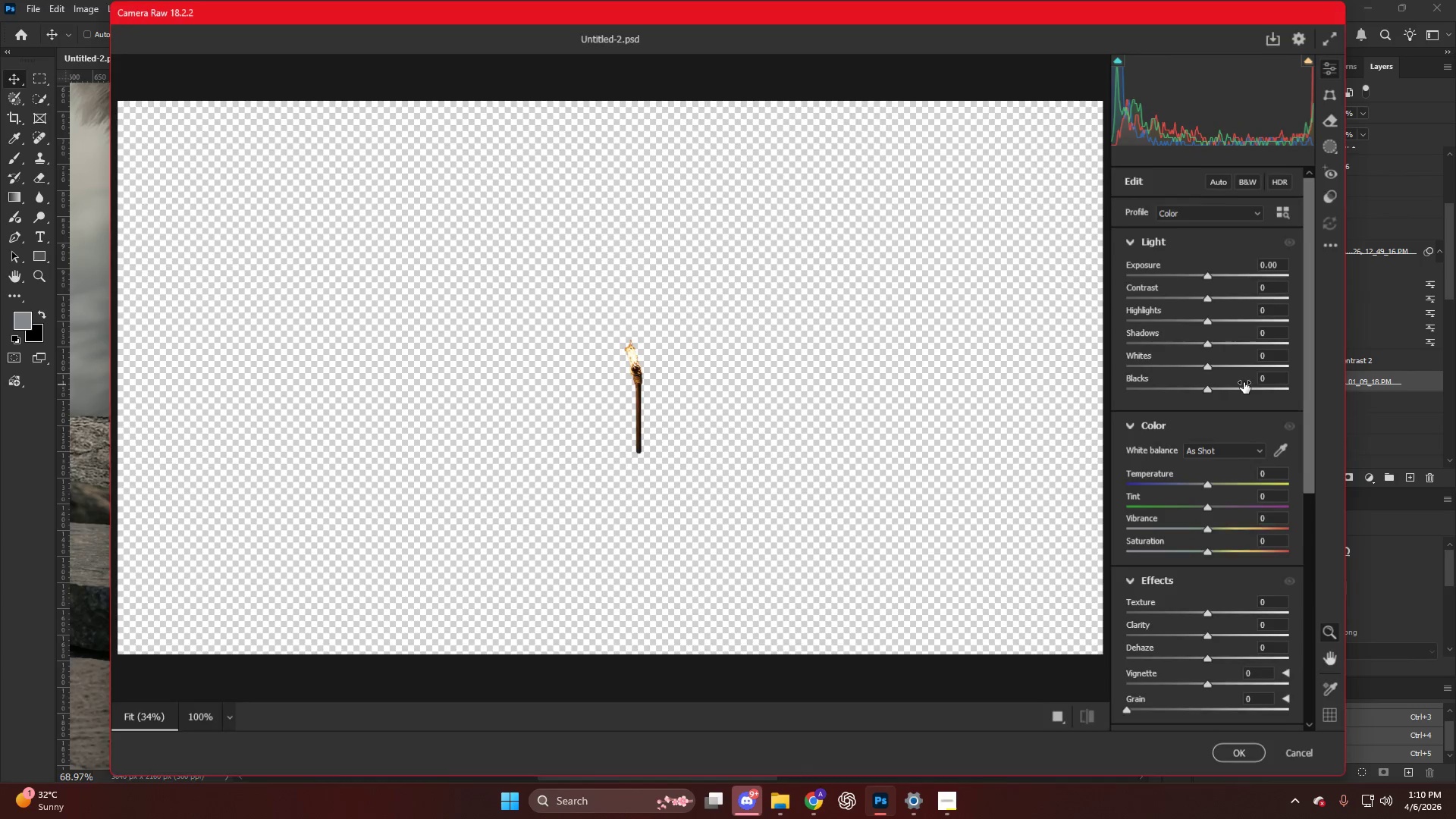 
hold_key(key=AltLeft, duration=1.5)
scroll: coordinate [971, 582], scroll_direction: up, amount: 33.0
 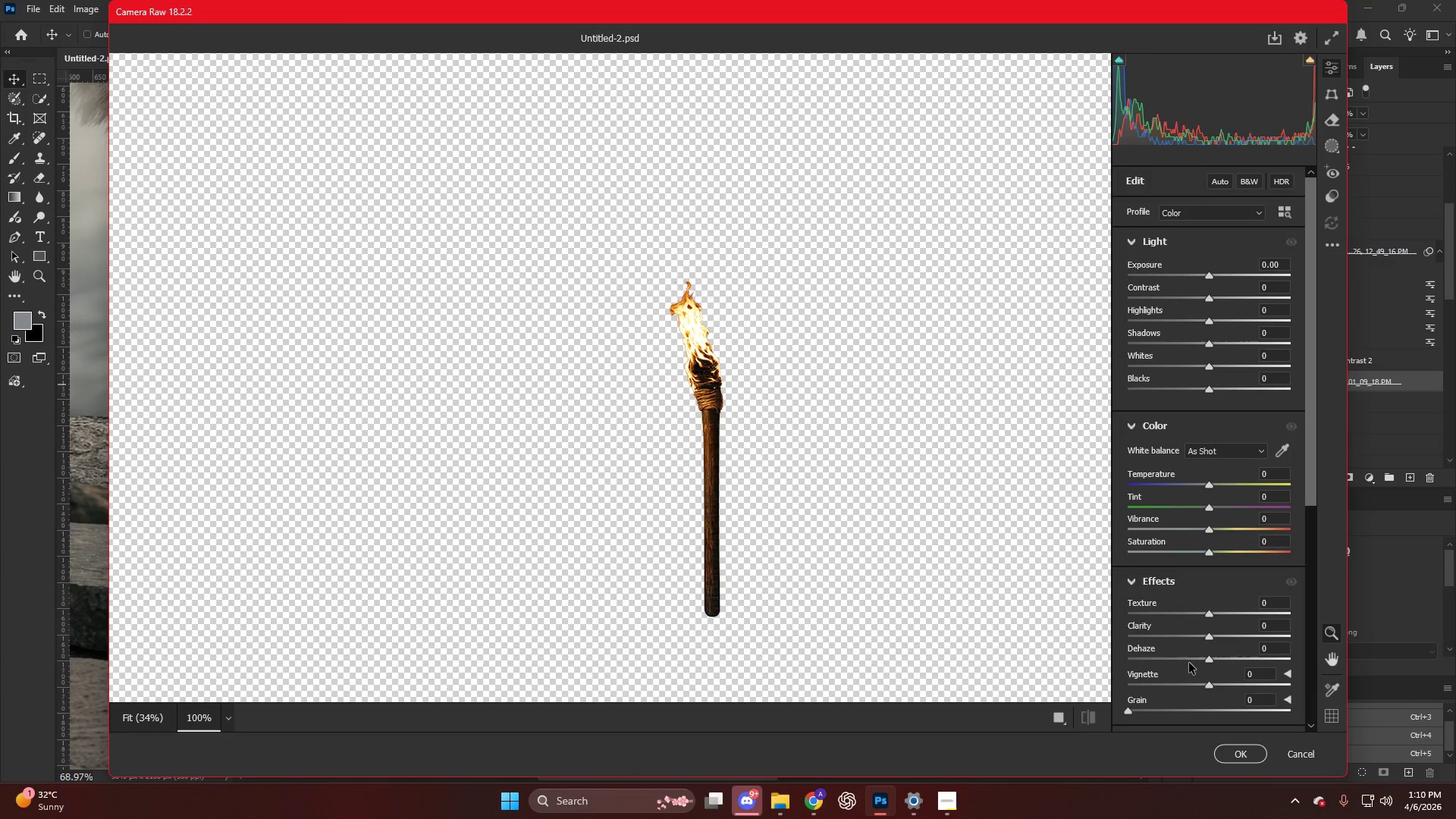 
left_click_drag(start_coordinate=[1189, 659], to_coordinate=[1180, 659])
 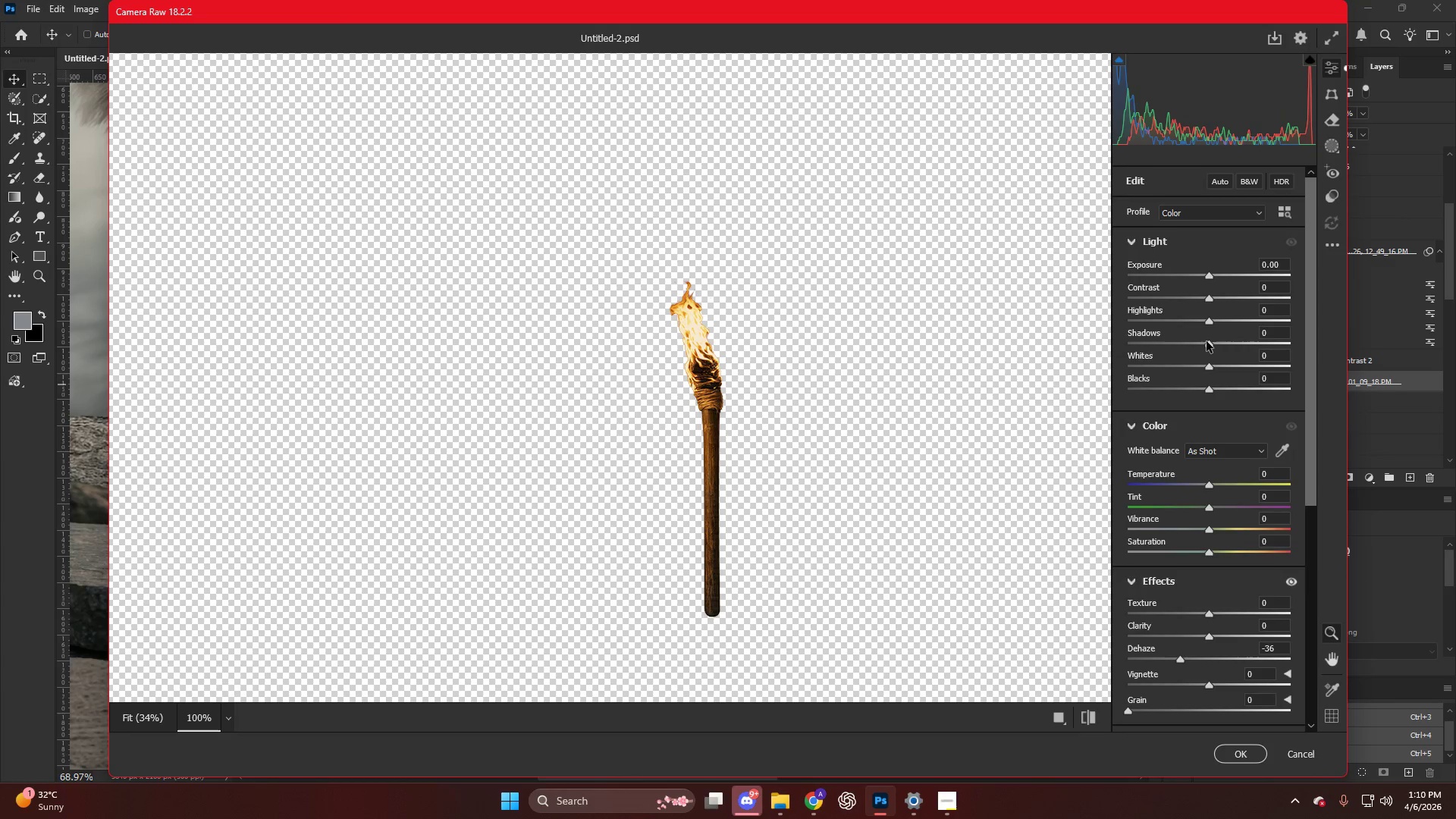 
left_click_drag(start_coordinate=[1210, 340], to_coordinate=[1236, 346])
 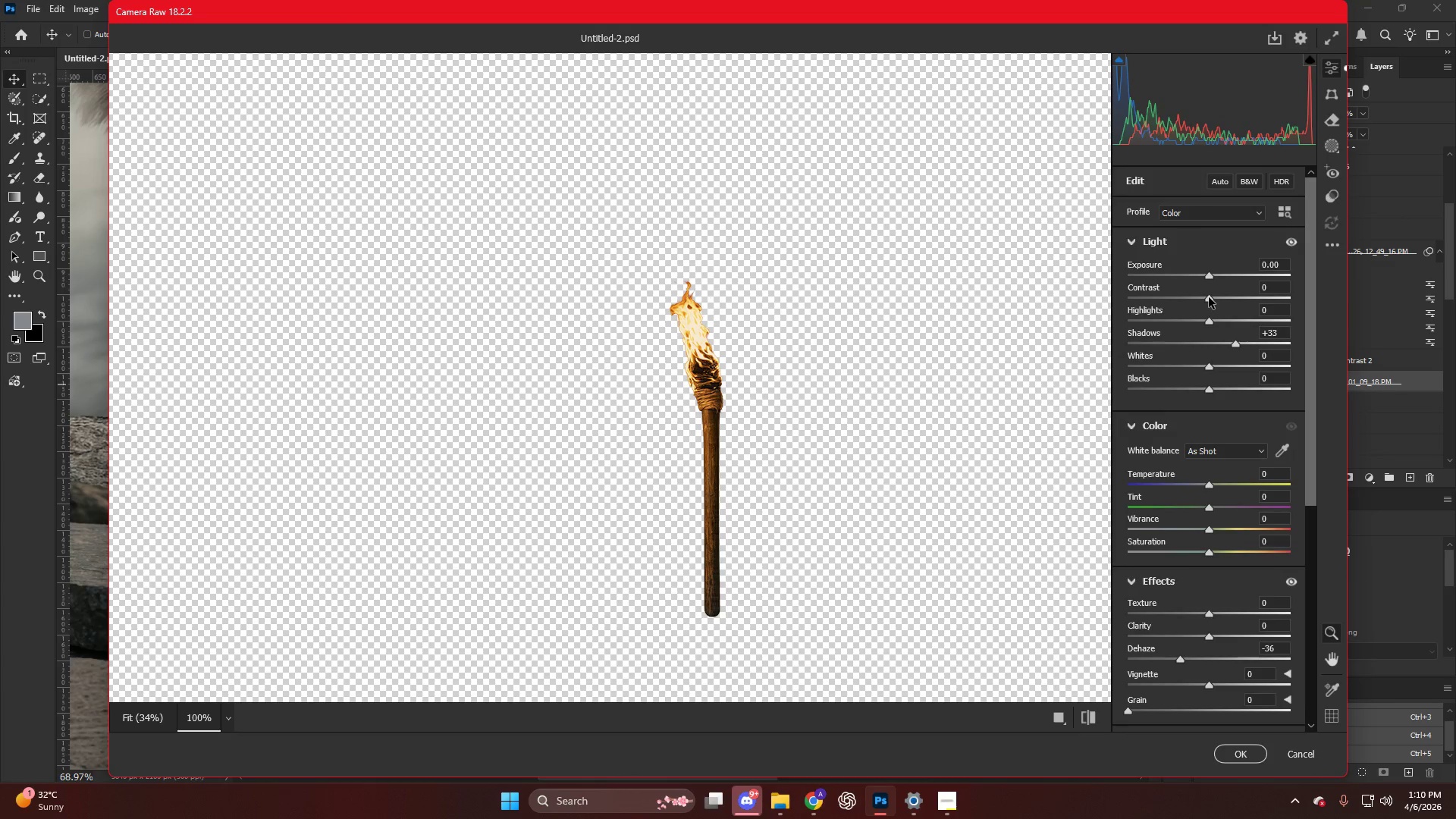 
left_click_drag(start_coordinate=[1209, 297], to_coordinate=[1187, 298])
 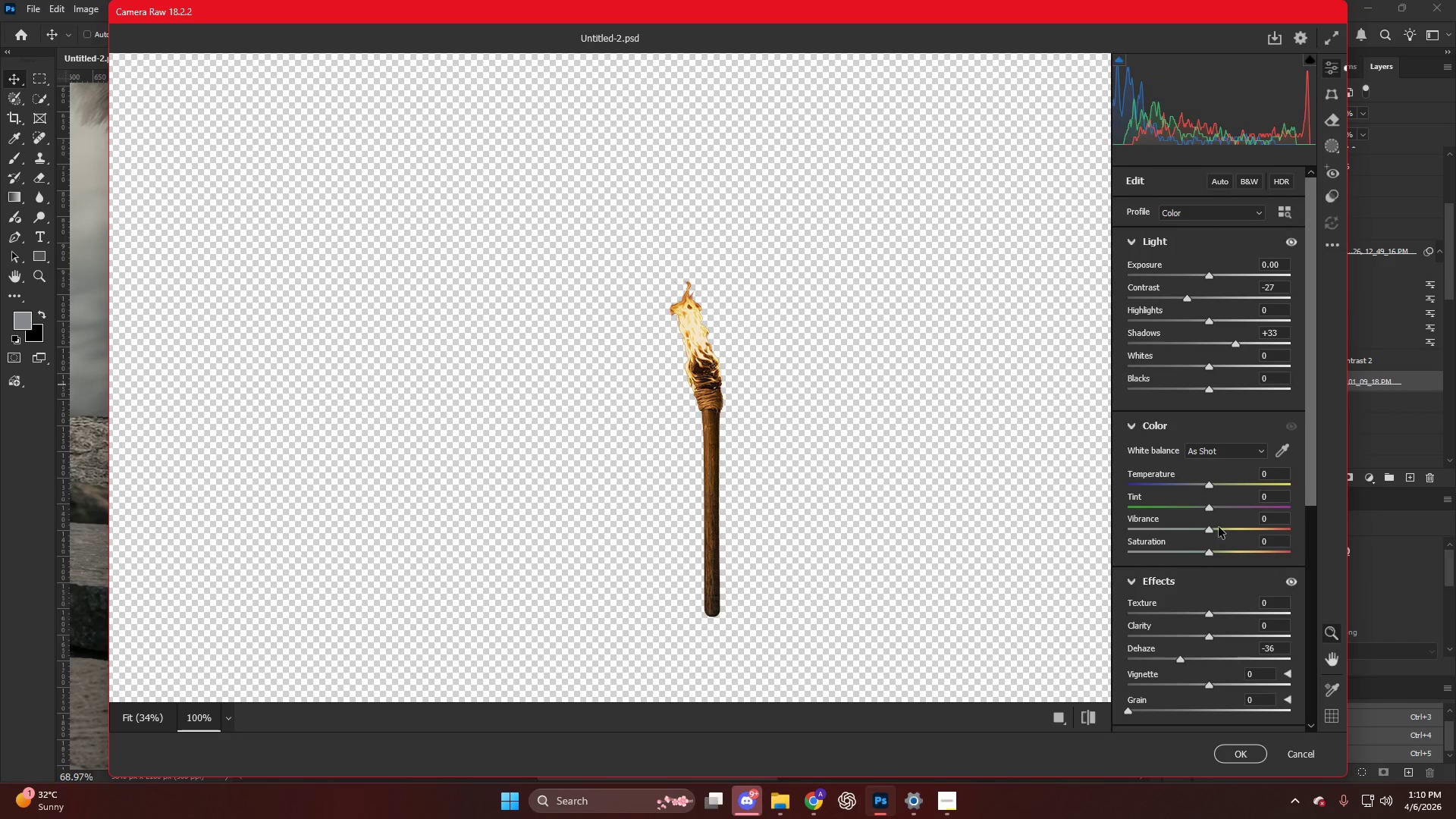 
left_click_drag(start_coordinate=[1207, 524], to_coordinate=[1226, 524])
 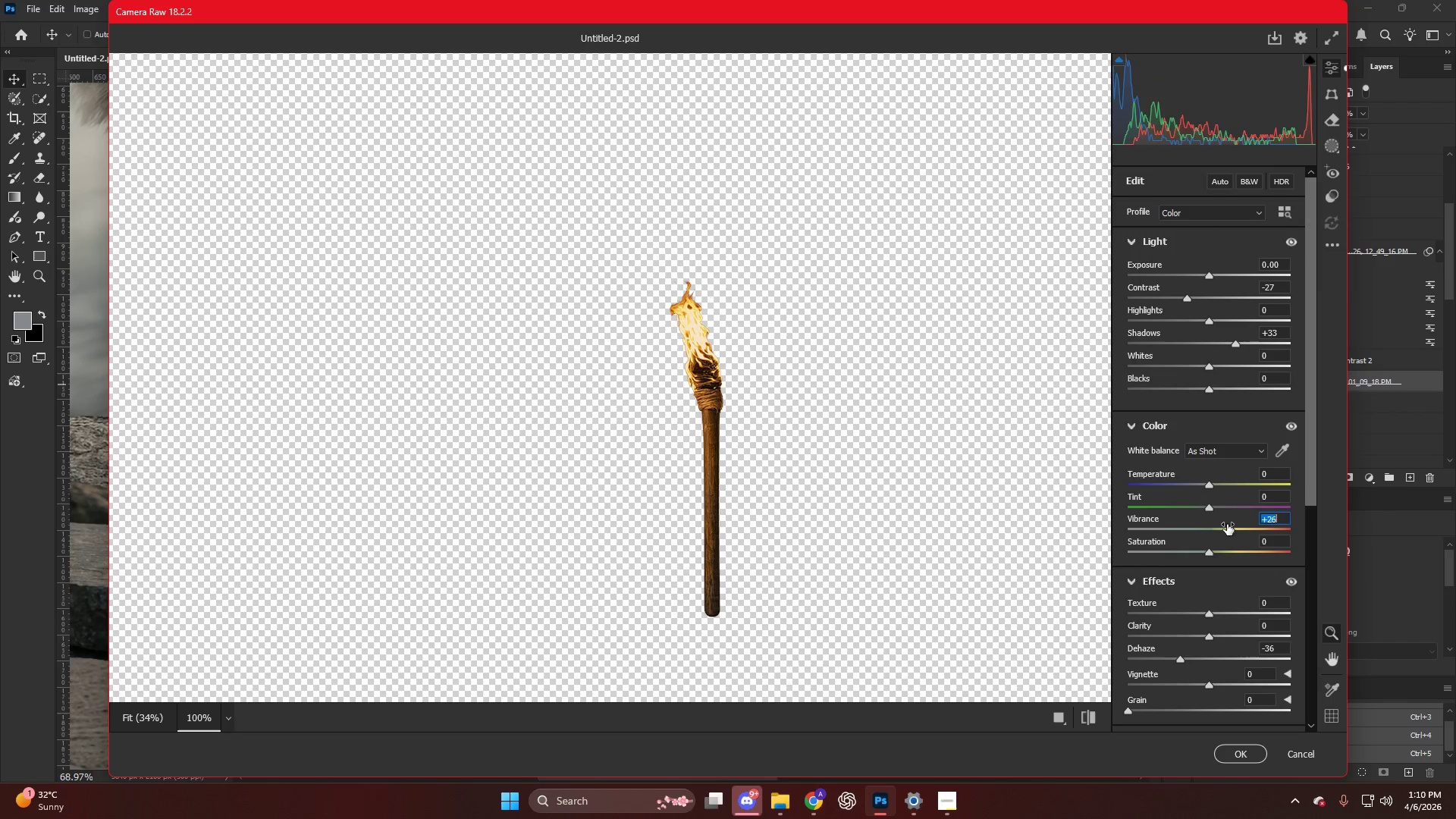 
key(NumpadEnter)
 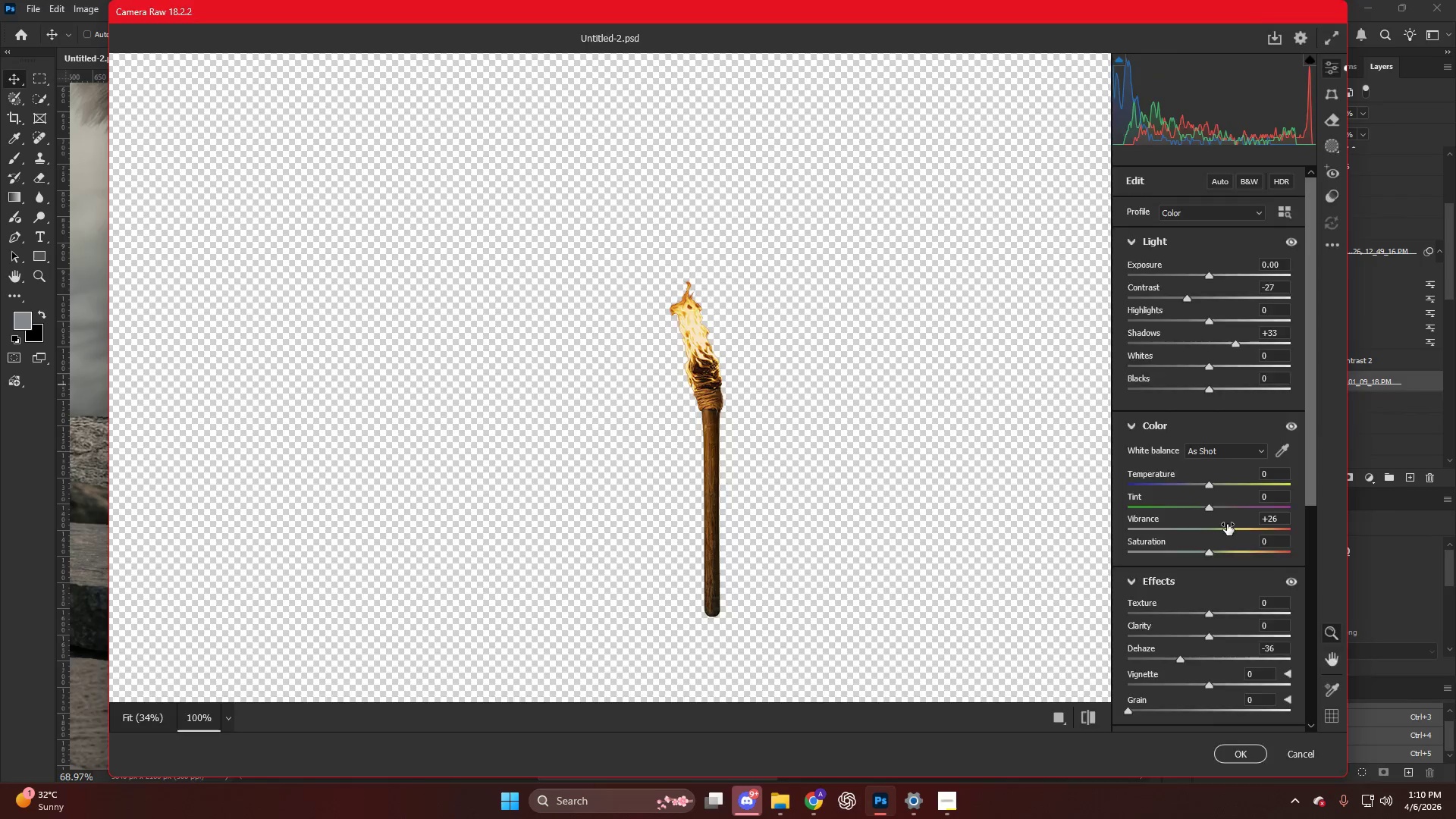 
key(NumpadEnter)
 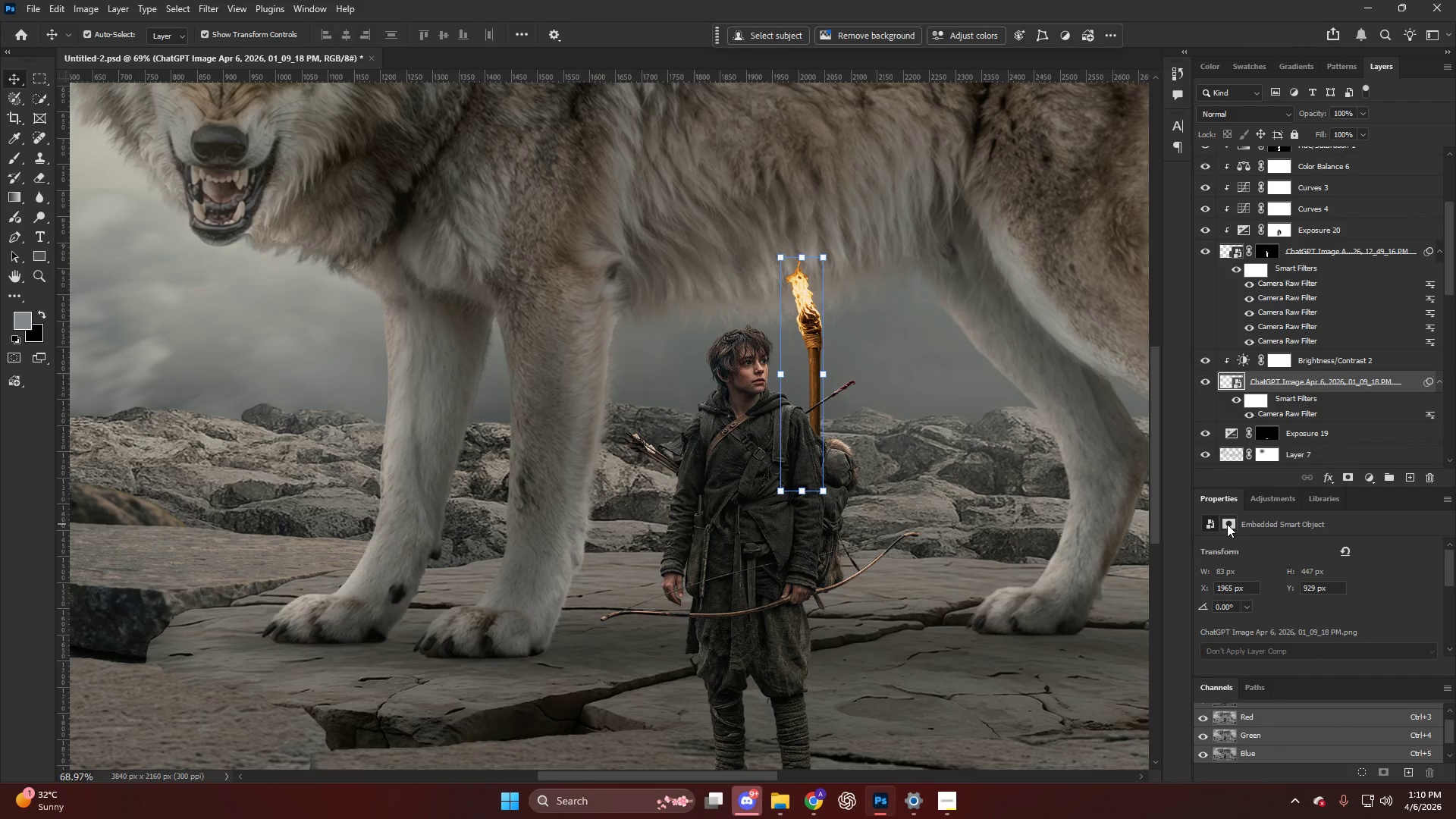 
hold_key(key=AltLeft, duration=0.34)
scroll: coordinate [802, 438], scroll_direction: down, amount: 4.0
 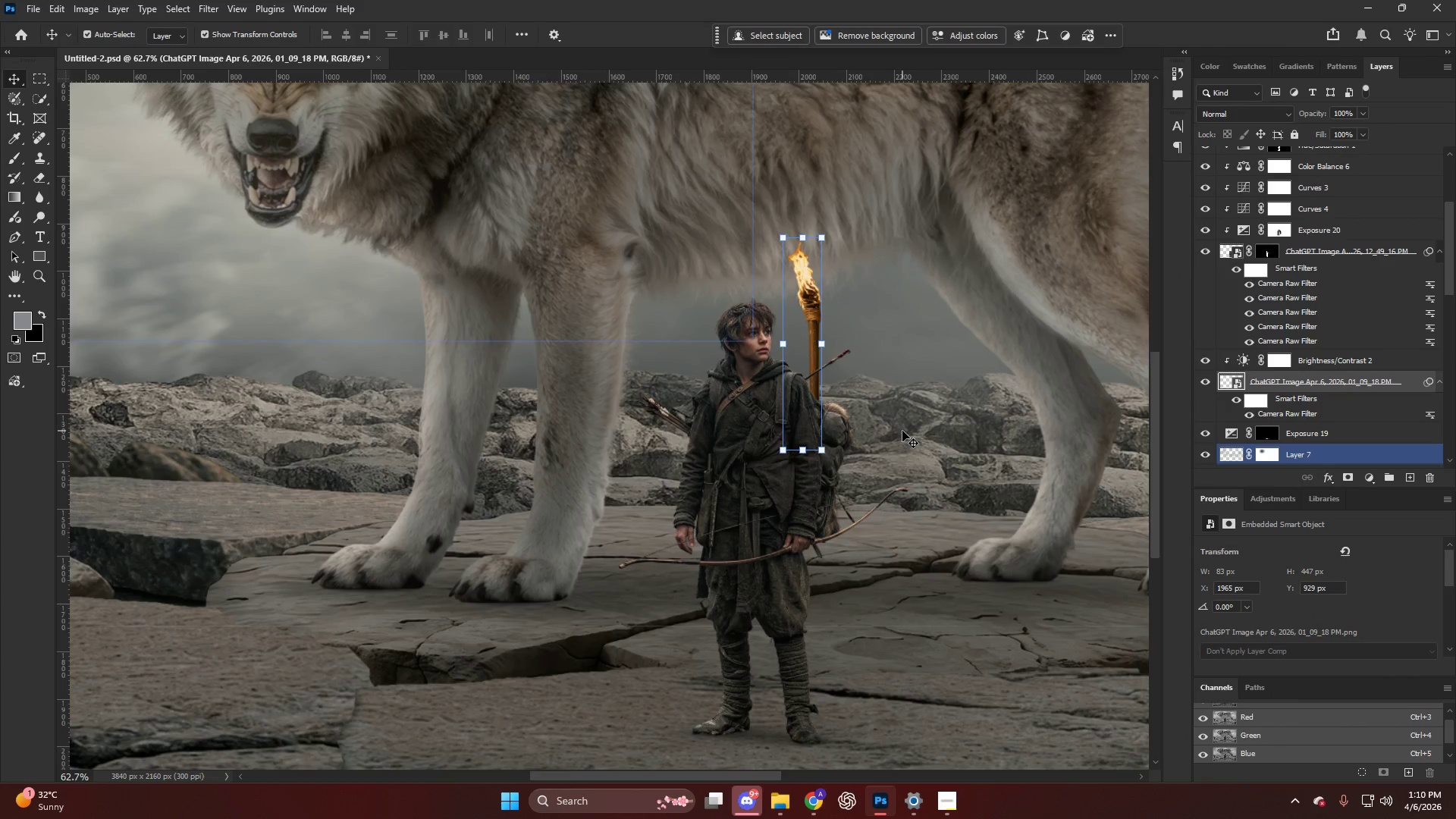 
hold_key(key=AltLeft, duration=0.59)
 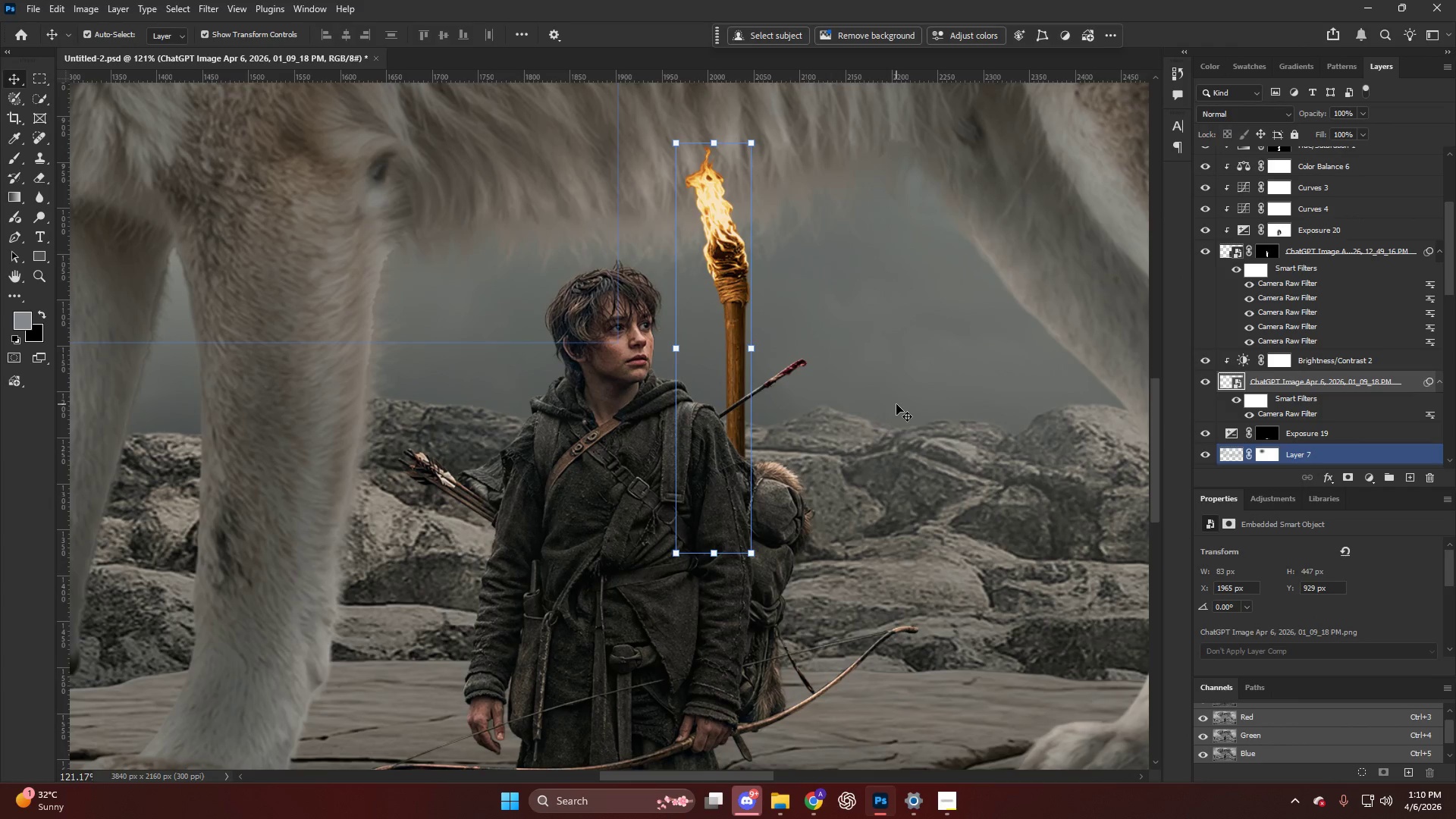 
hold_key(key=AltLeft, duration=0.56)
 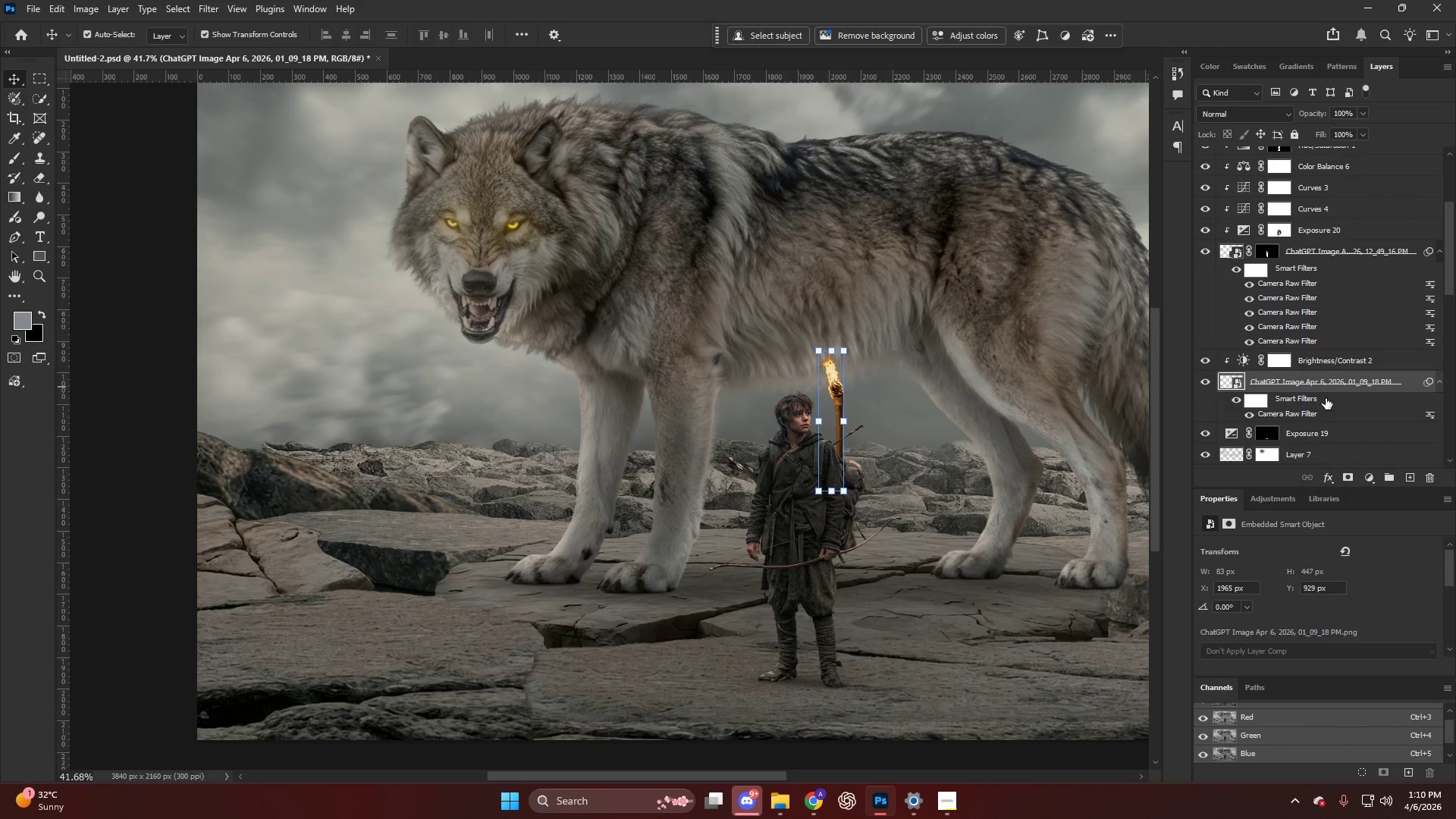 
left_click([1375, 400])
 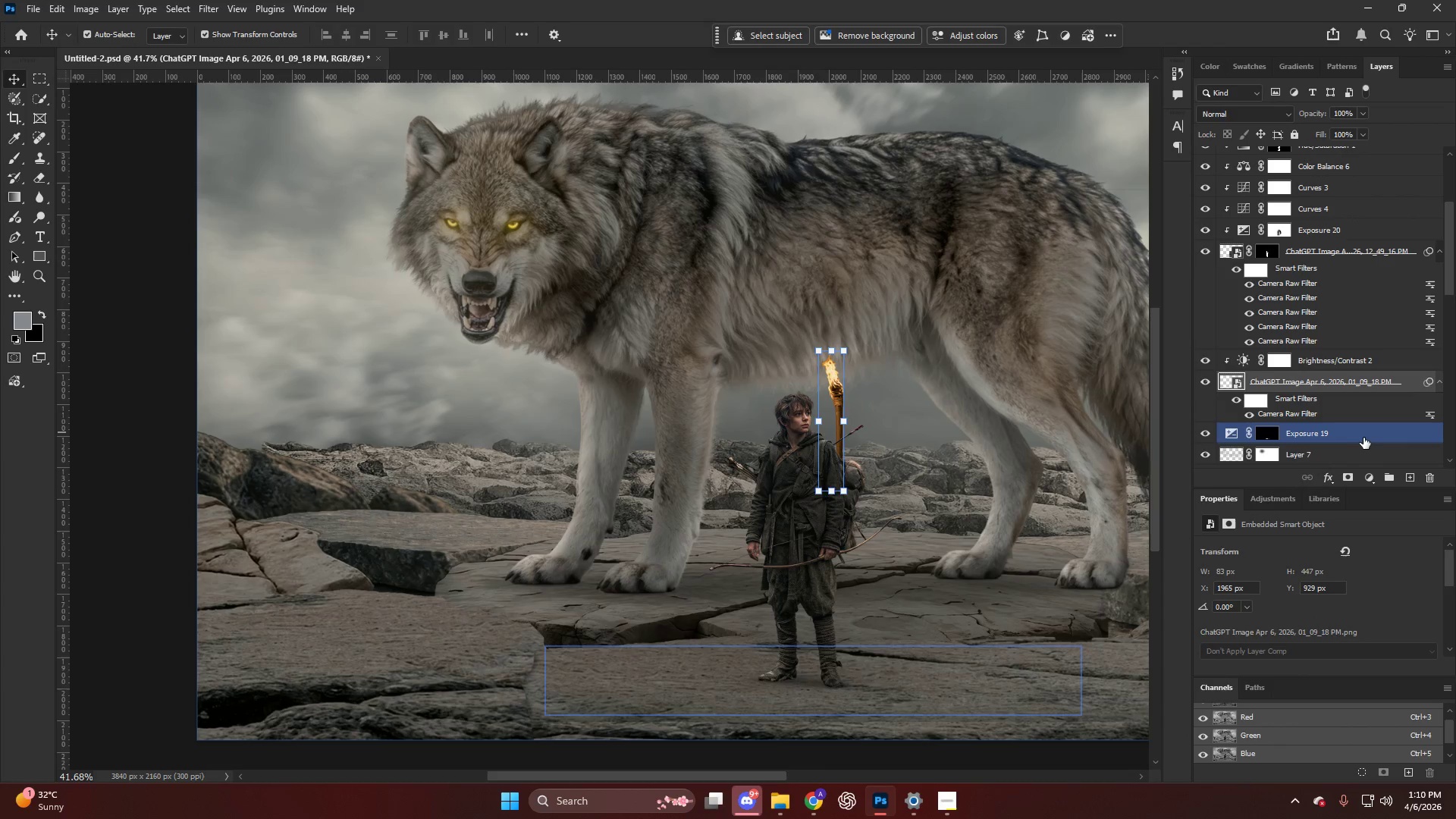 
scroll: coordinate [893, 404], scroll_direction: up, amount: 3.0
 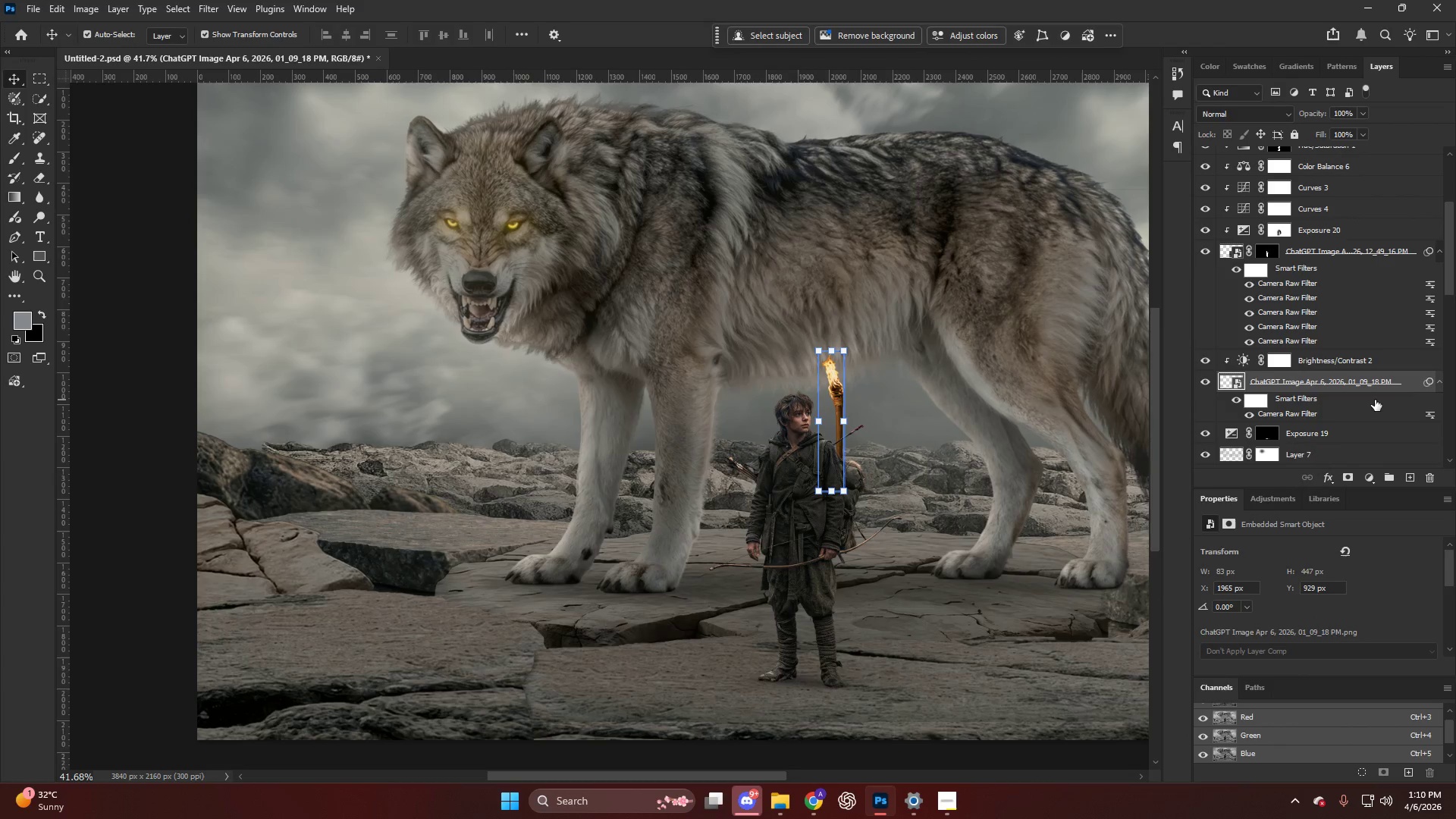 
left_click([1363, 441])
 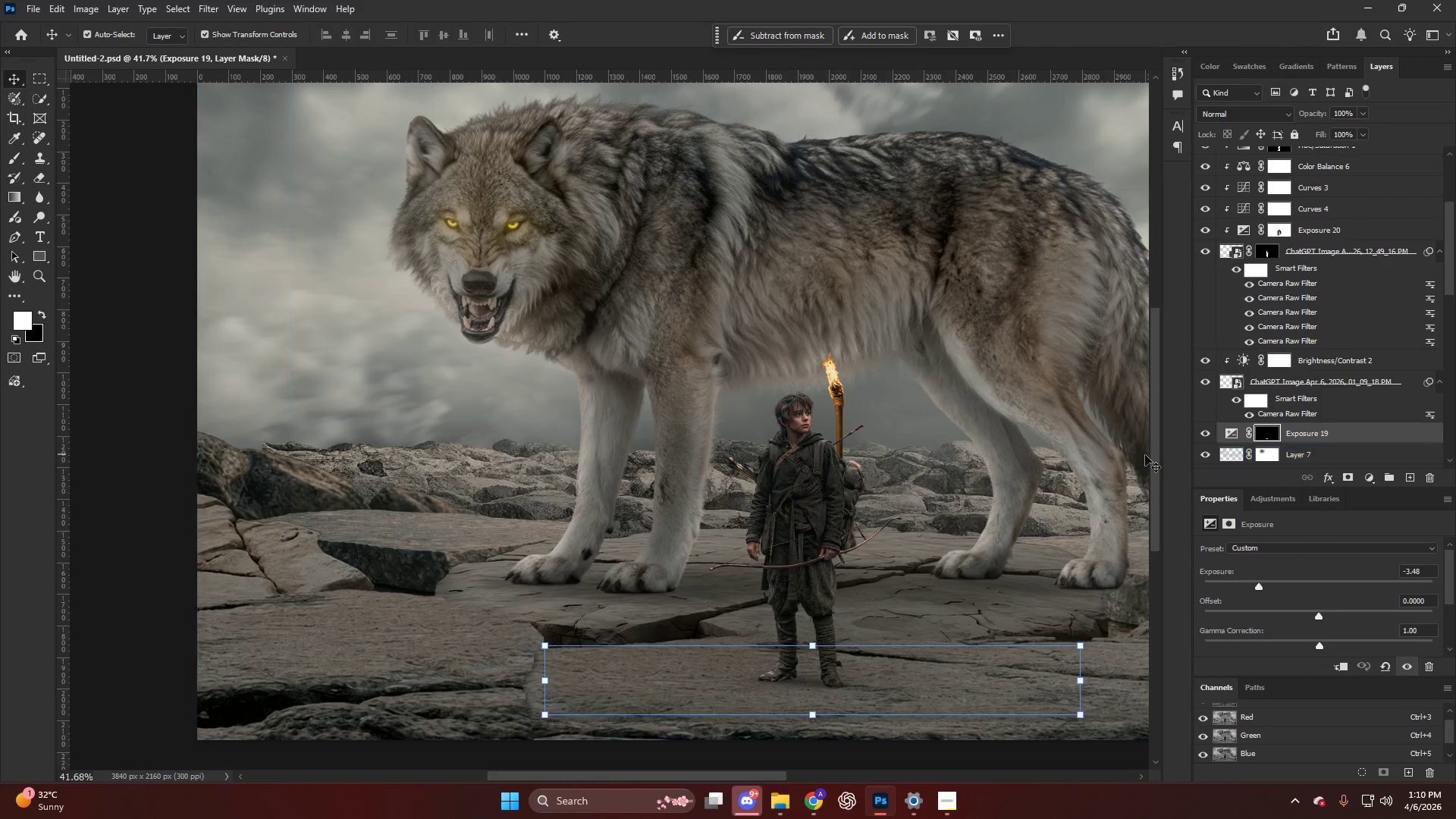 
hold_key(key=AltLeft, duration=0.78)
 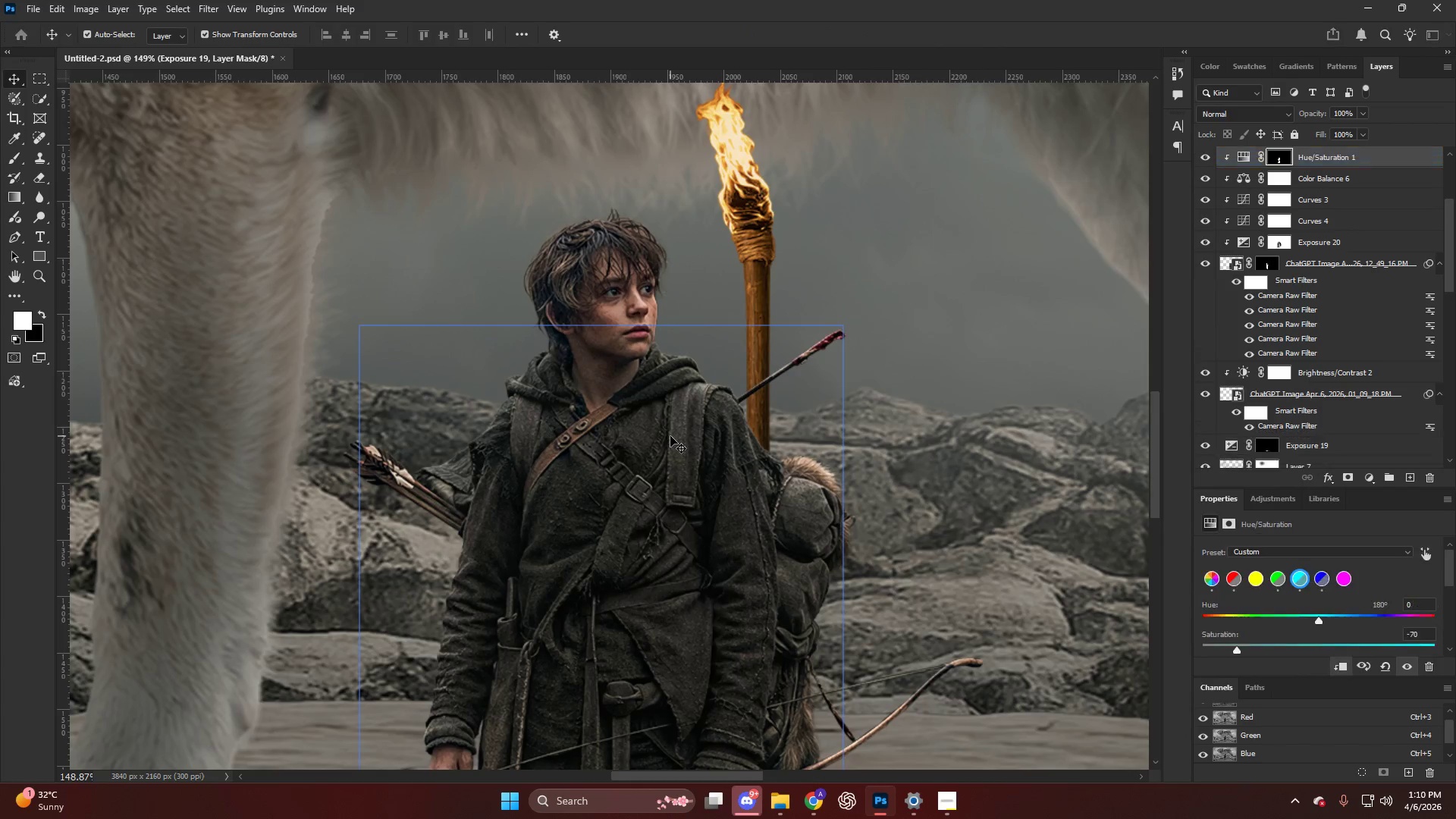 
key(V)
 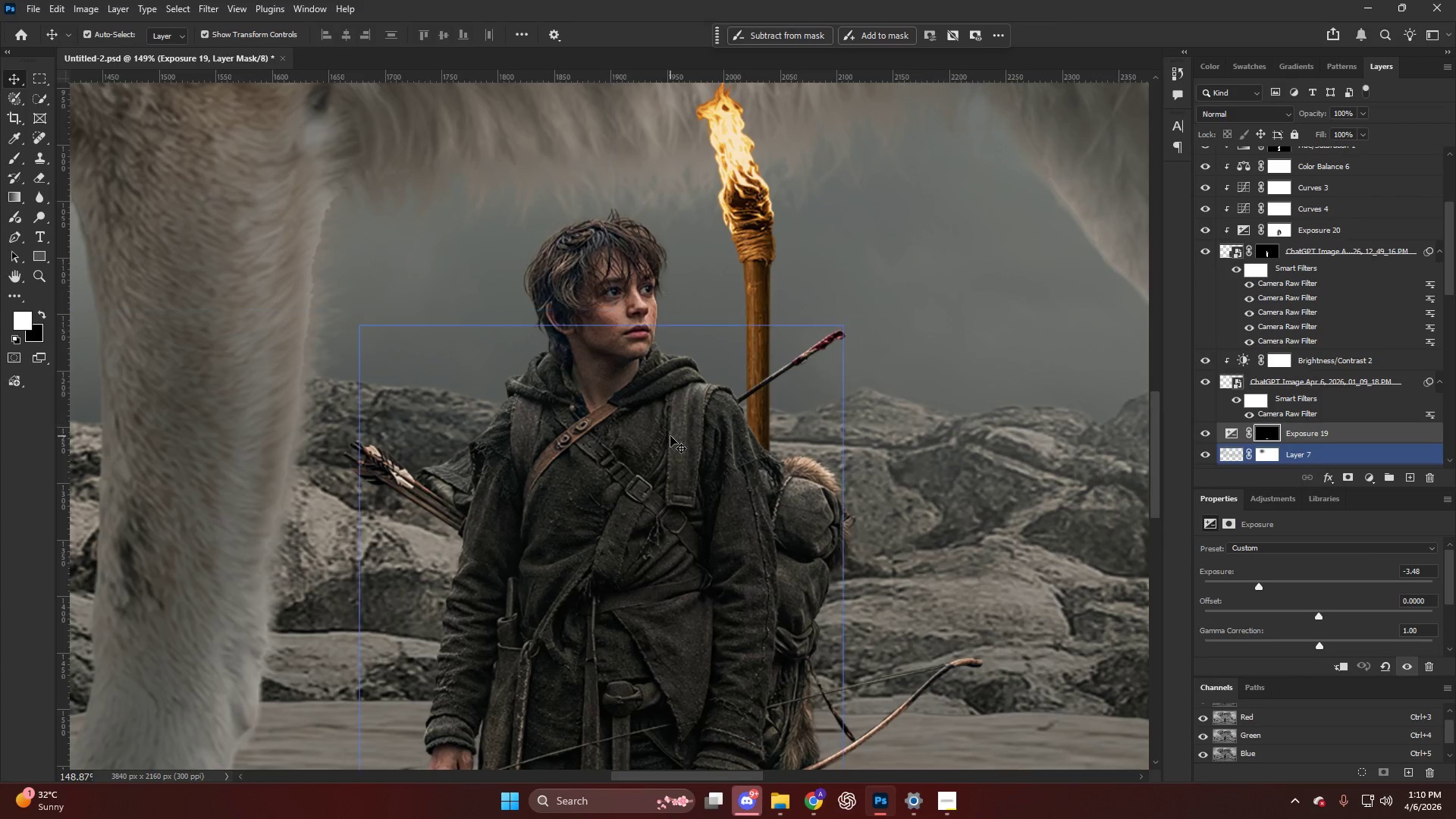 
scroll: coordinate [846, 450], scroll_direction: up, amount: 14.0
 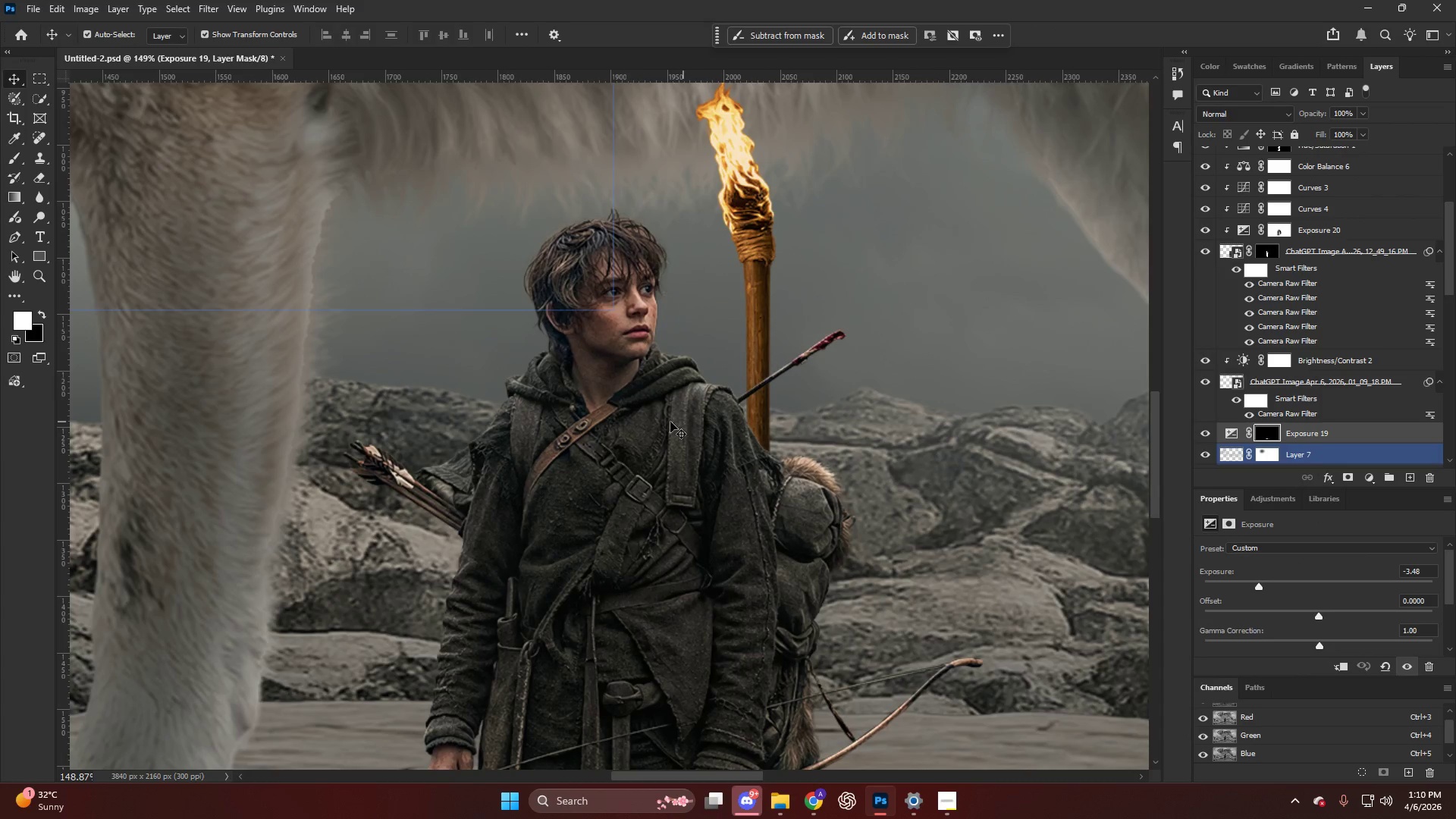 
left_click([670, 436])
 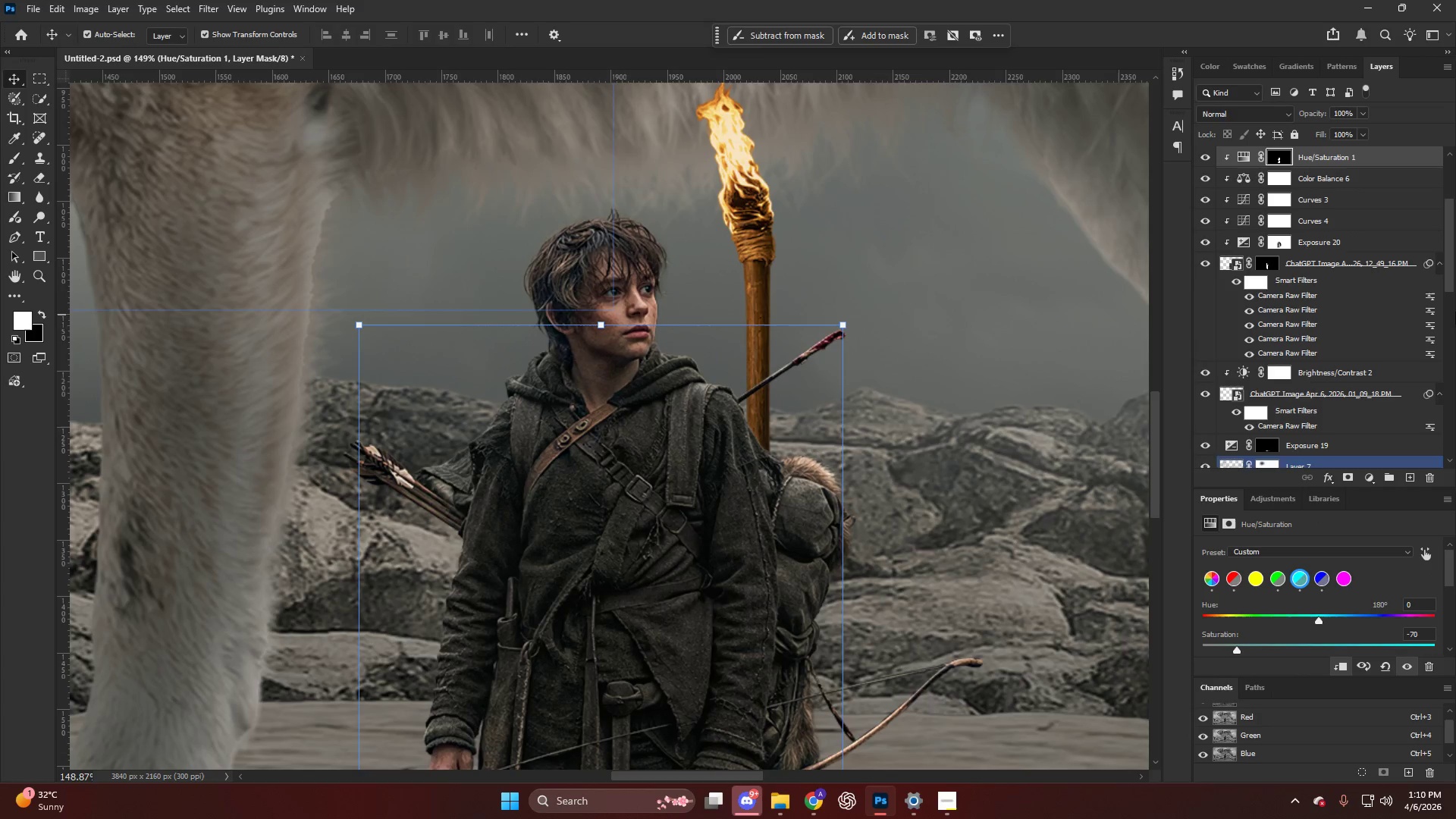 
scroll: coordinate [1339, 379], scroll_direction: up, amount: 7.0
 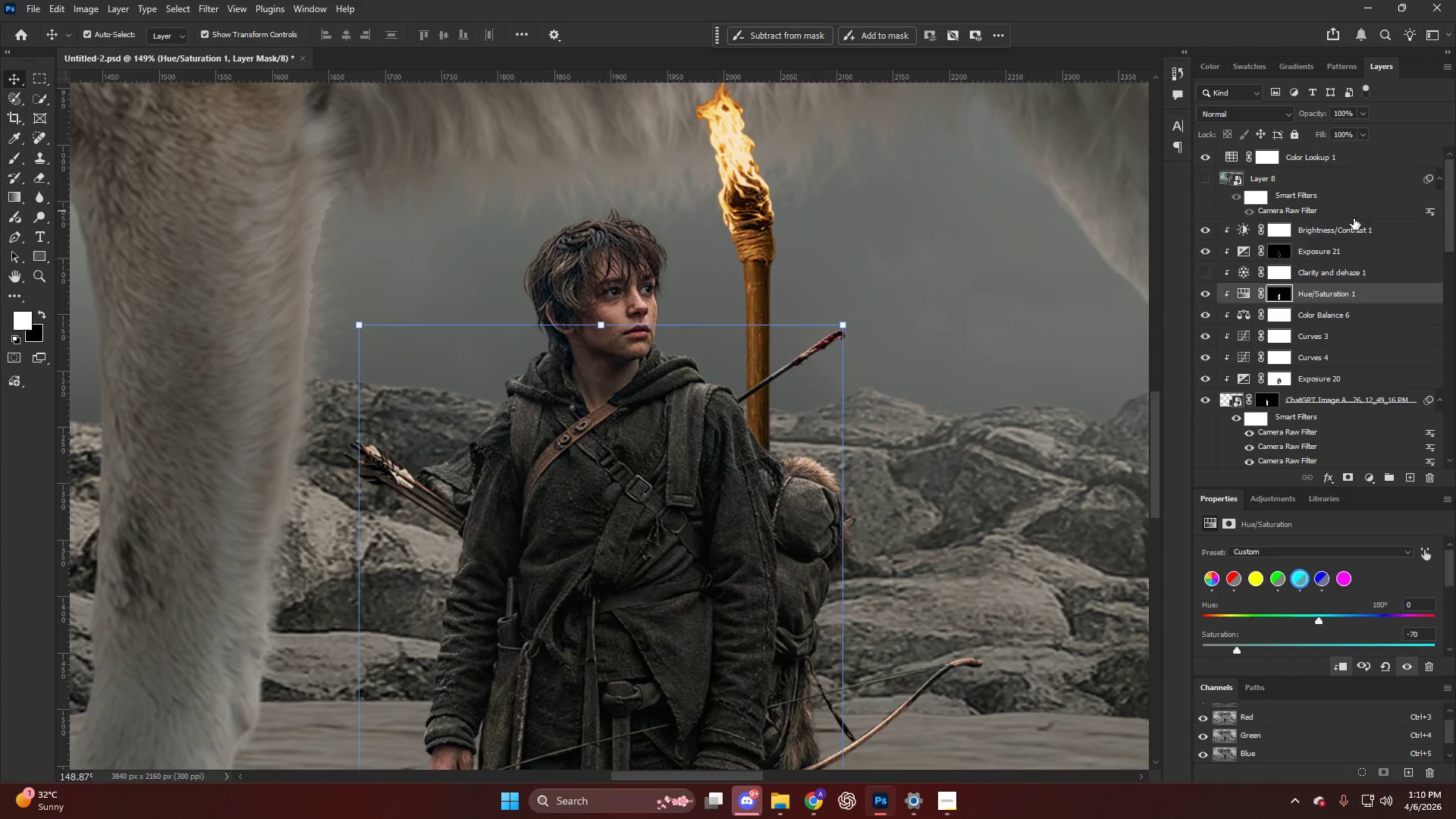 
left_click([1354, 224])
 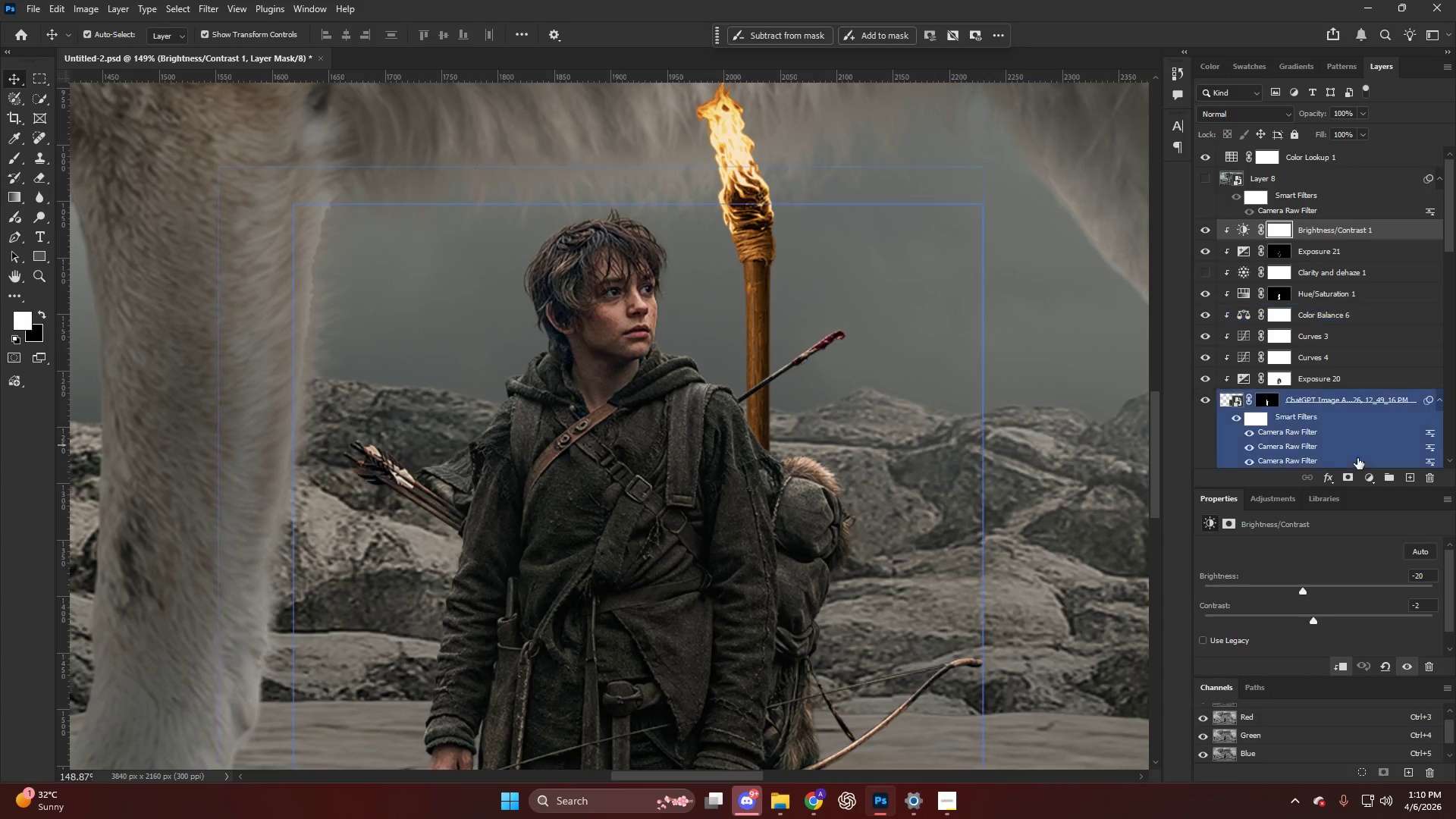 
left_click([1376, 482])
 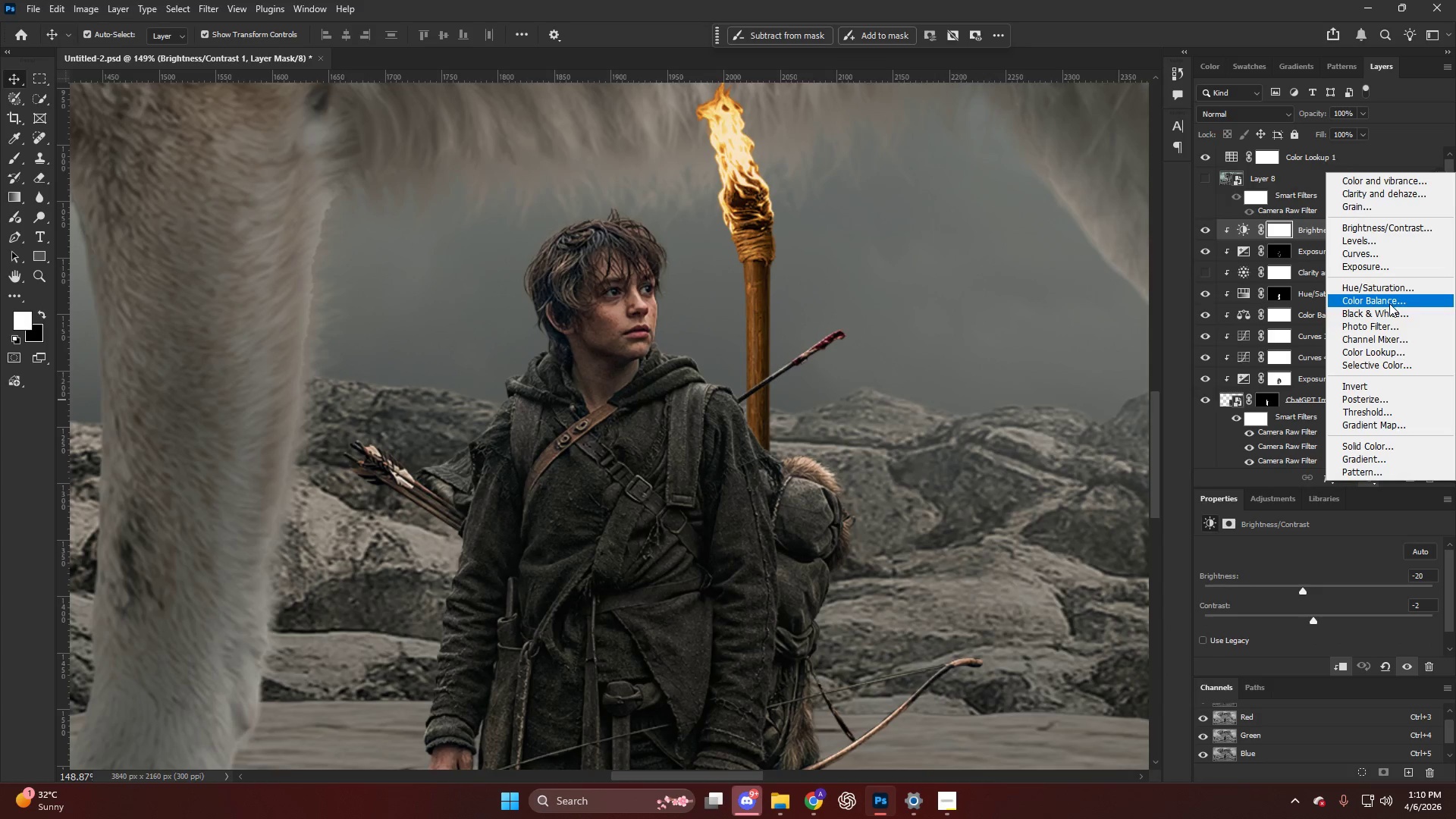 
left_click([1383, 287])
 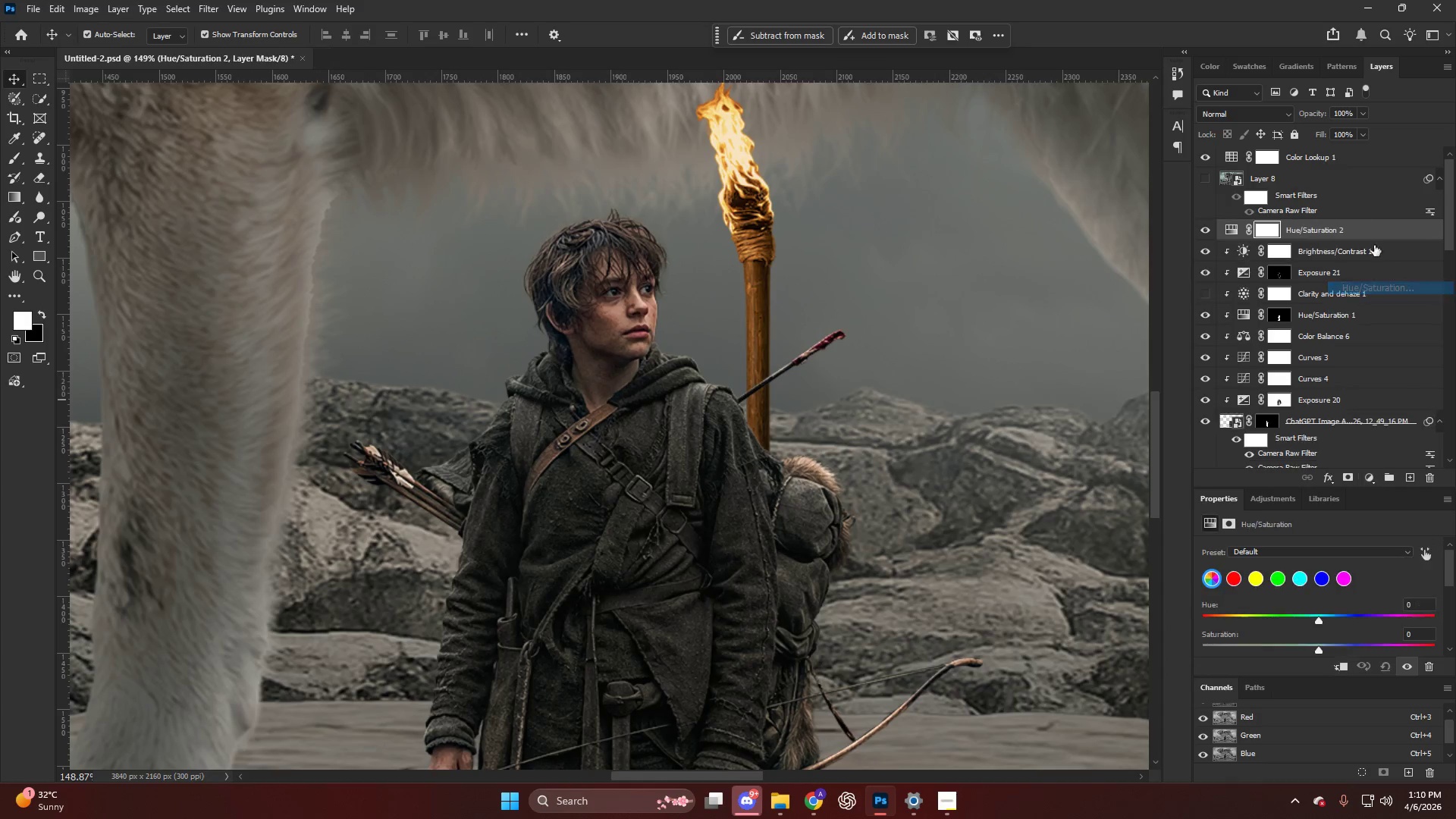 
hold_key(key=AltLeft, duration=0.69)
left_click([1357, 242])
 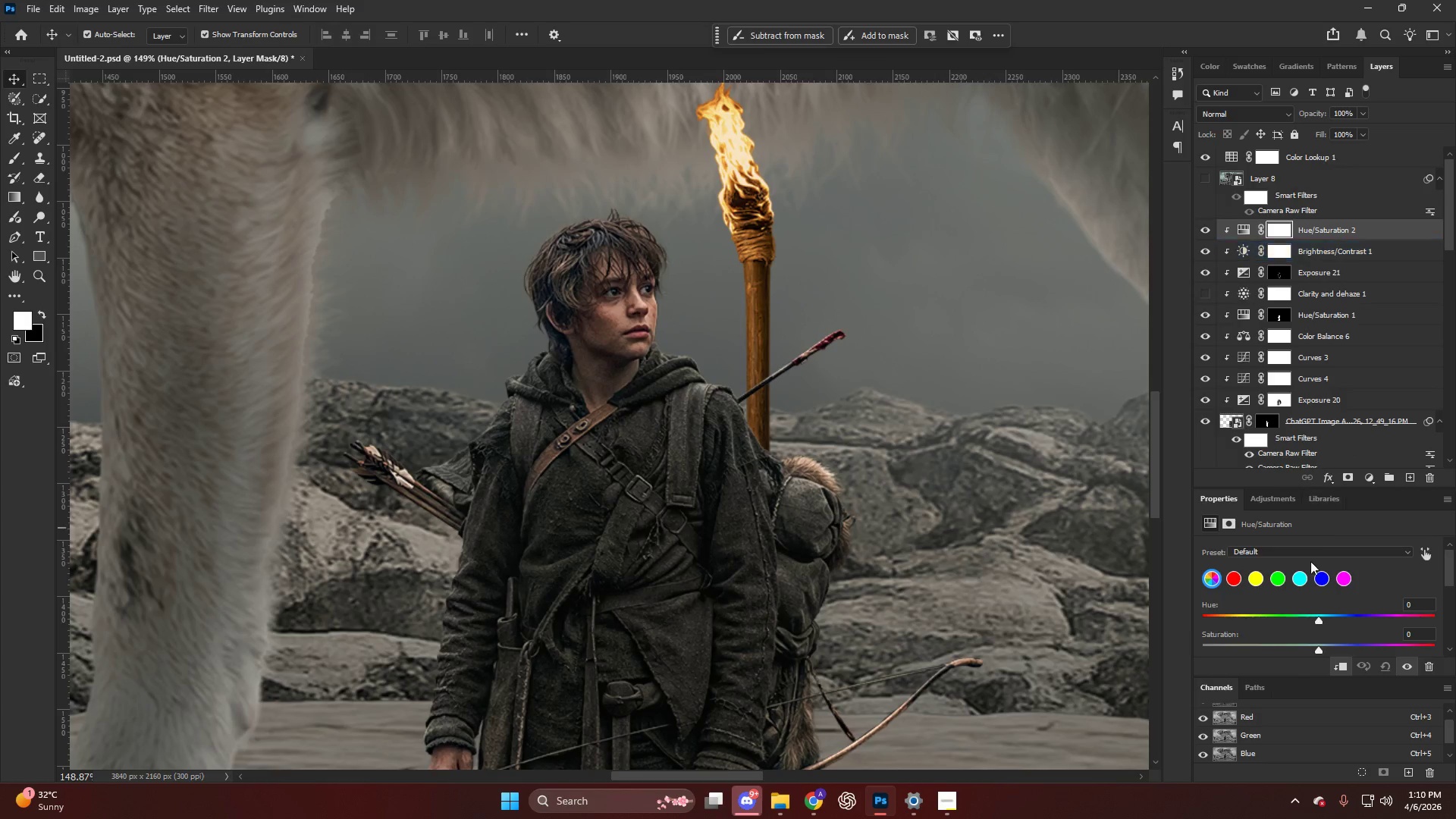 
scroll: coordinate [1284, 596], scroll_direction: down, amount: 3.0
 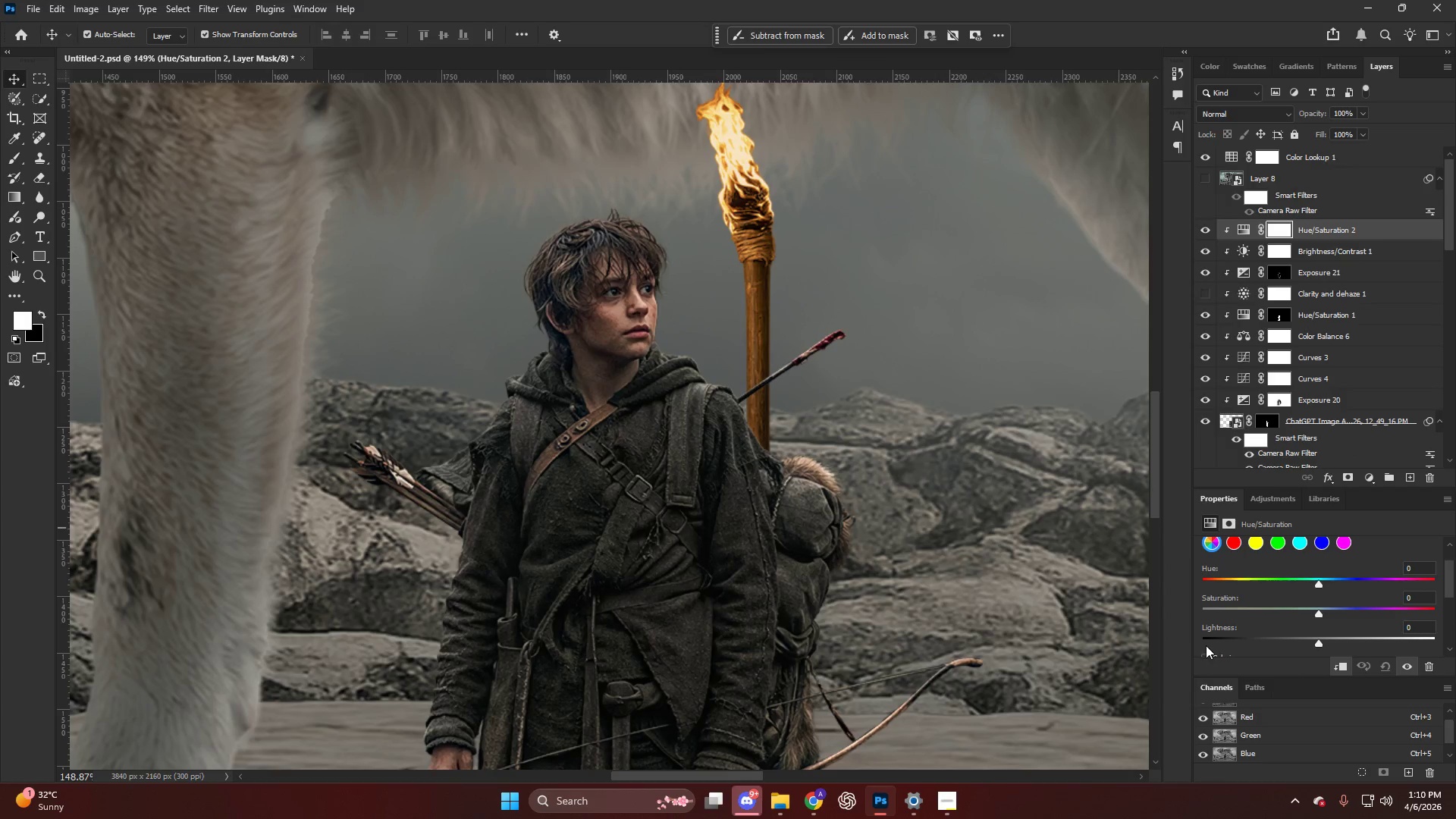 
left_click([1205, 634])
 